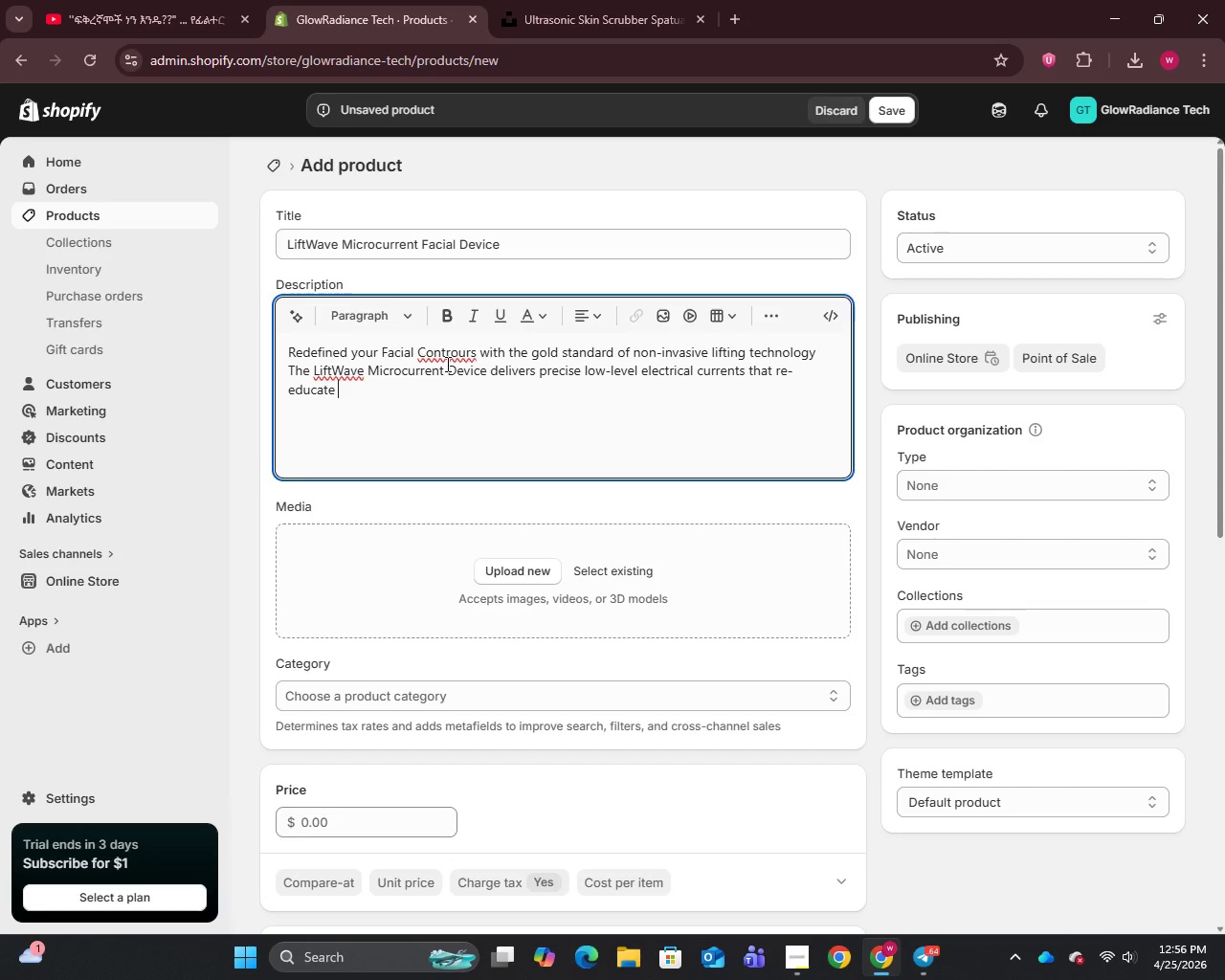 
left_click([455, 395])
 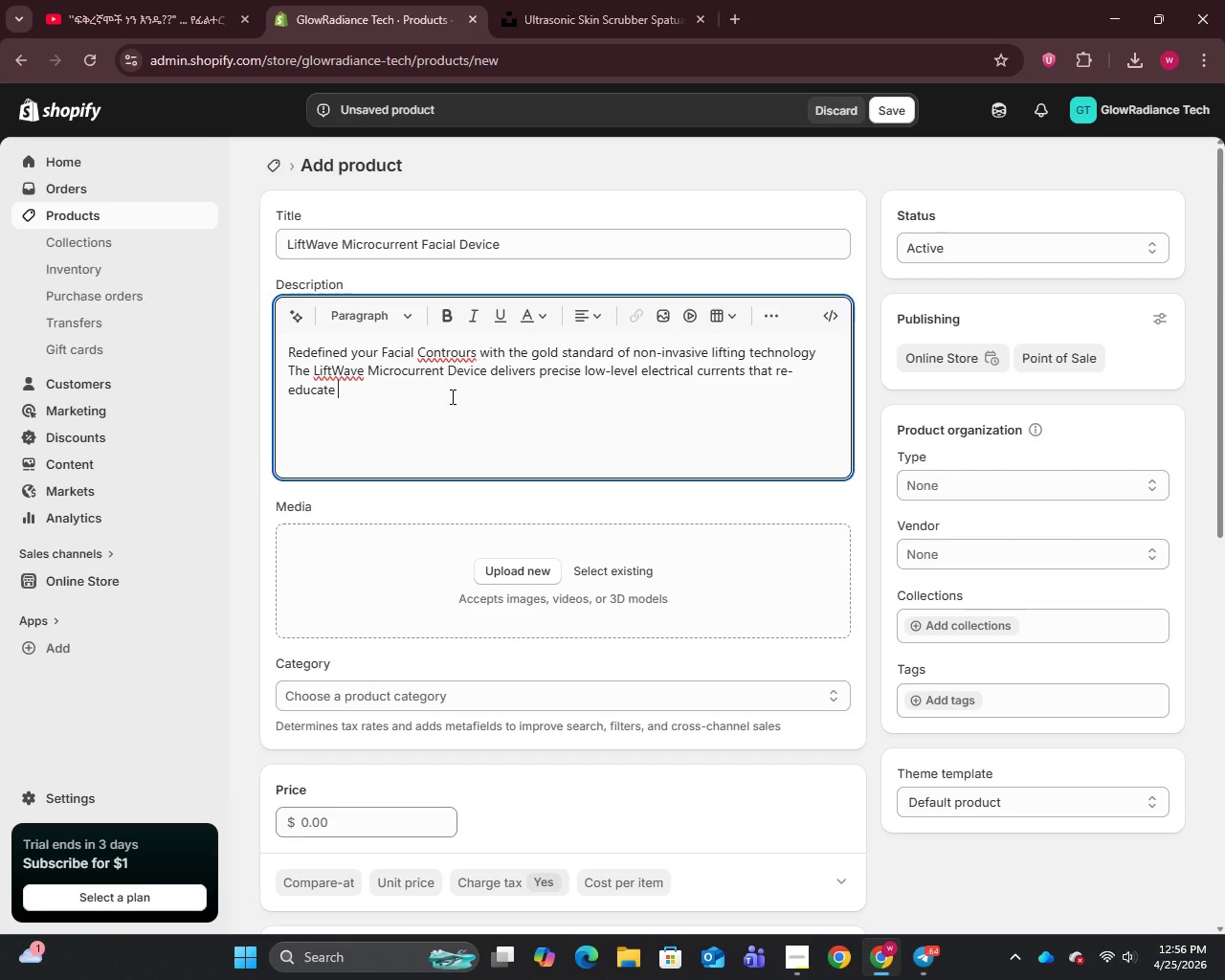 
wait(7.16)
 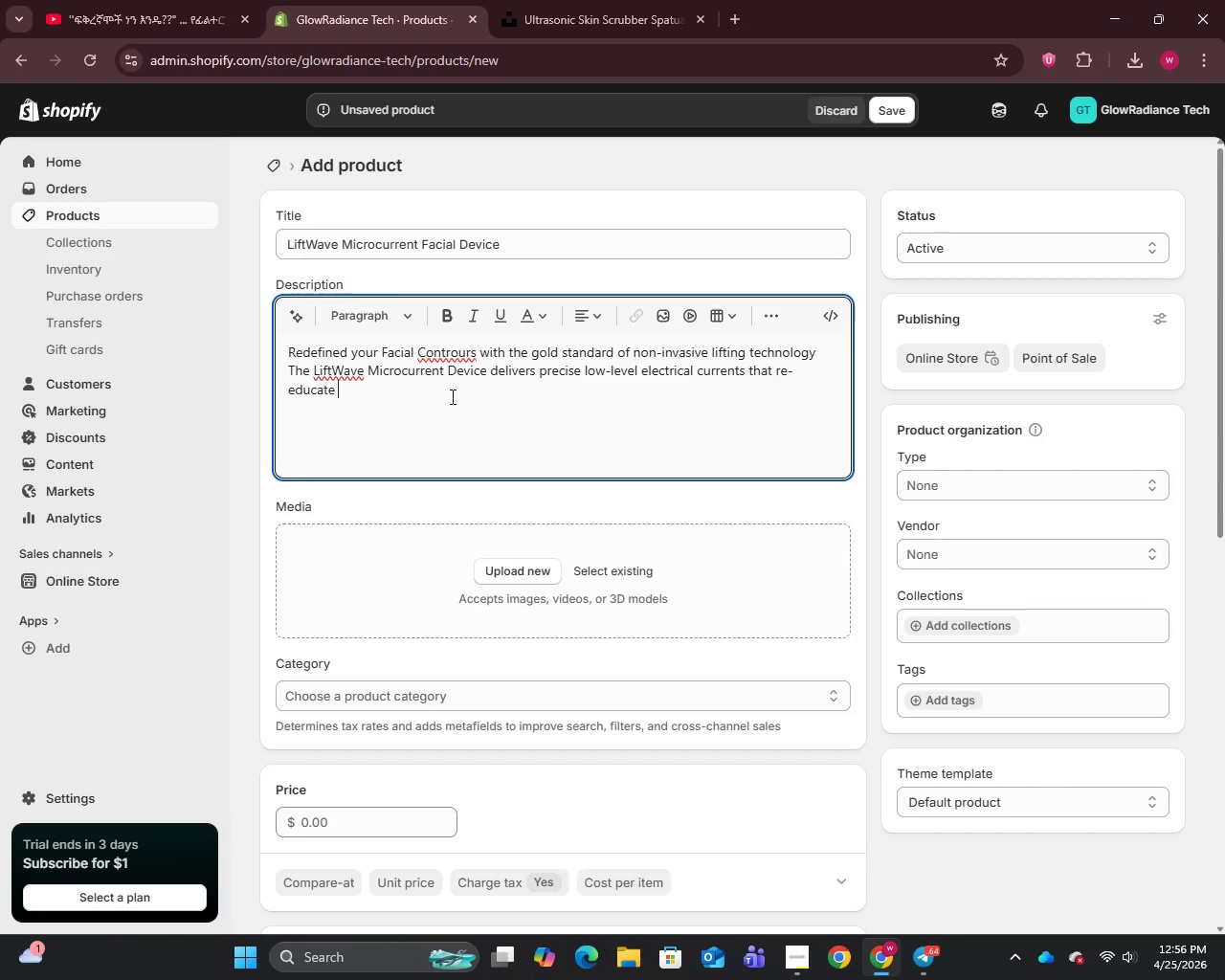 
type(facial muscles, stimulate ATP PR)
key(Backspace)
key(Backspace)
type(production, and restore youthful definition - clinically prove re)
 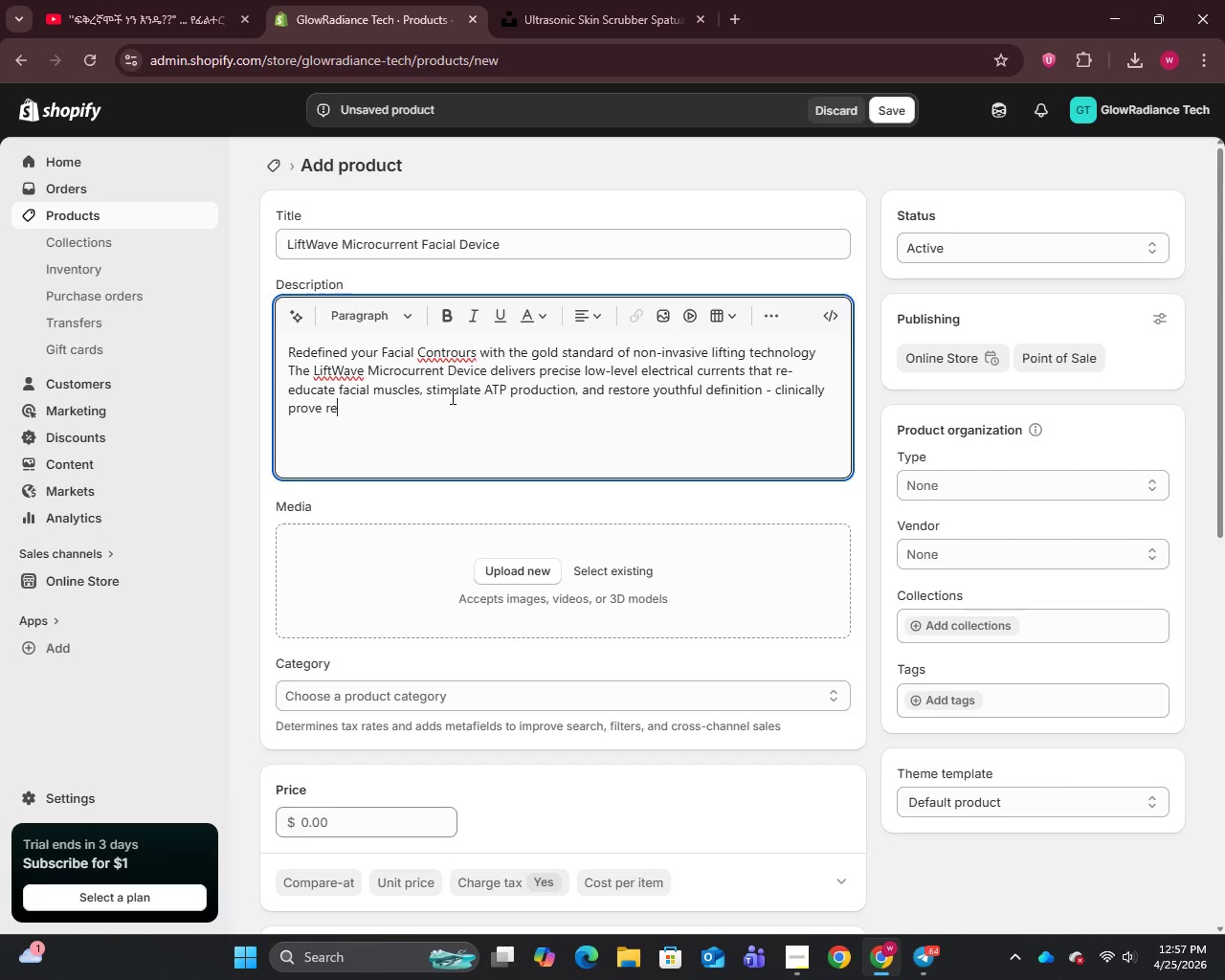 
type(sults without surga)
key(Backspace)
type(ery)
 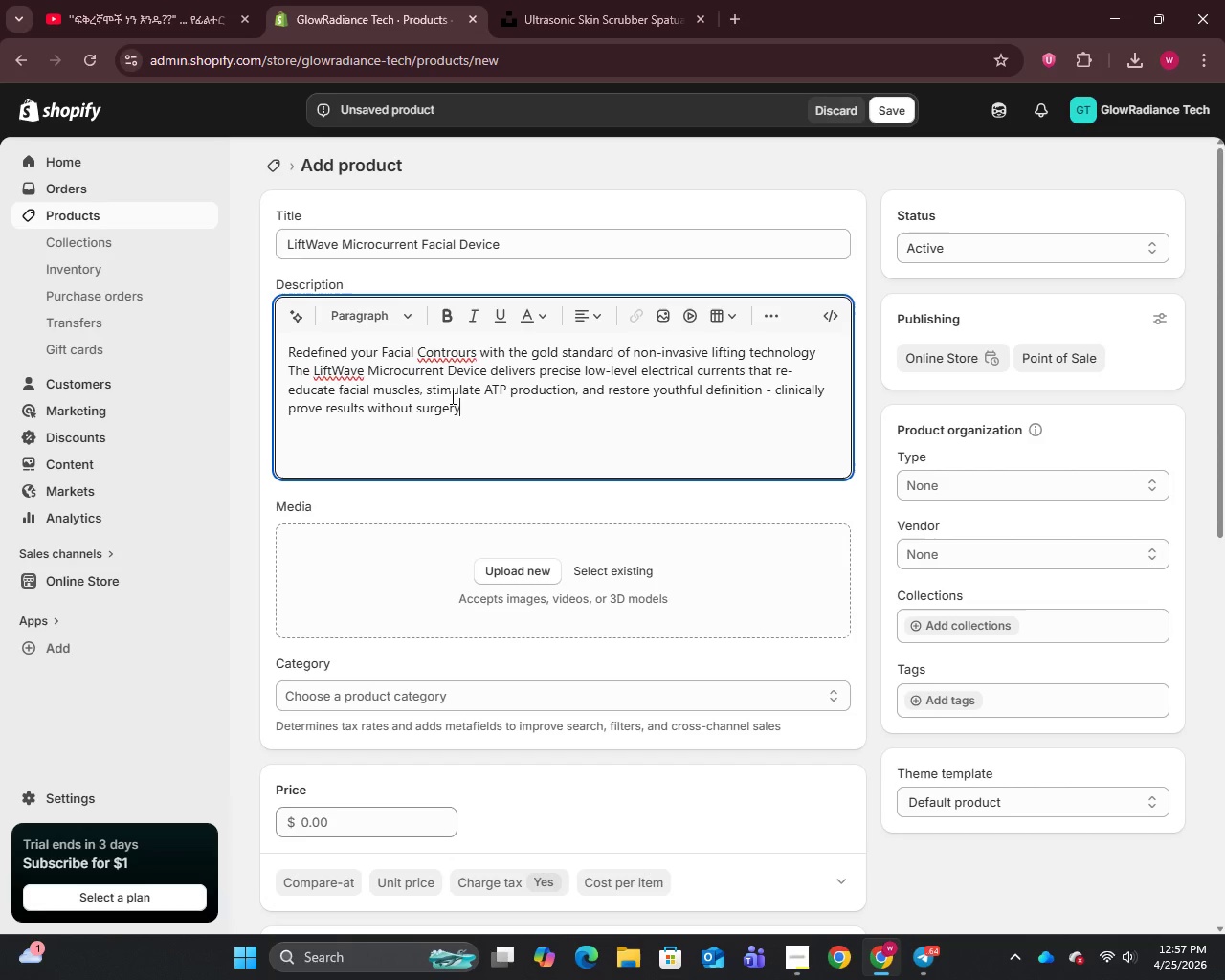 
key(Period)
 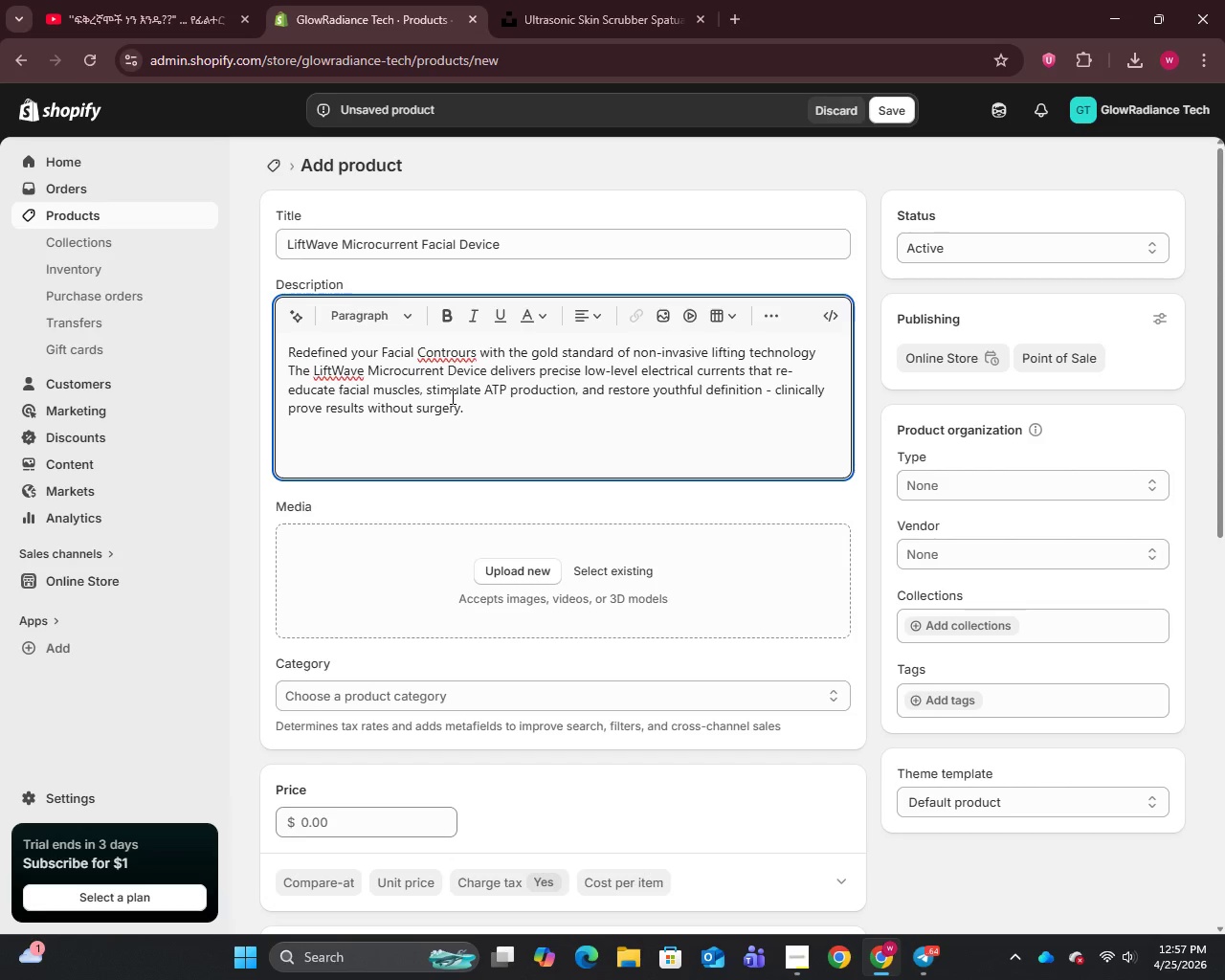 
key(Enter)
 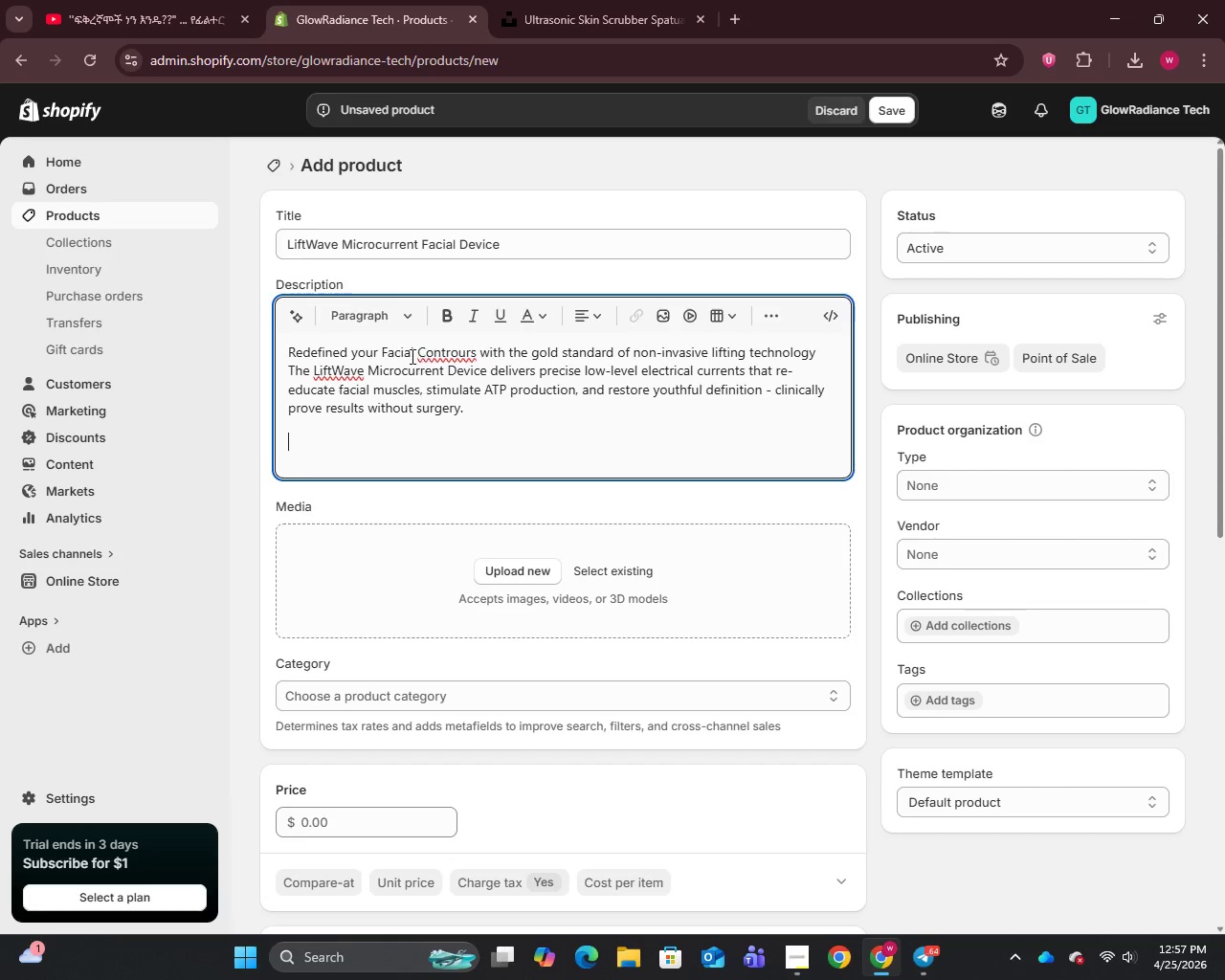 
left_click([407, 319])
 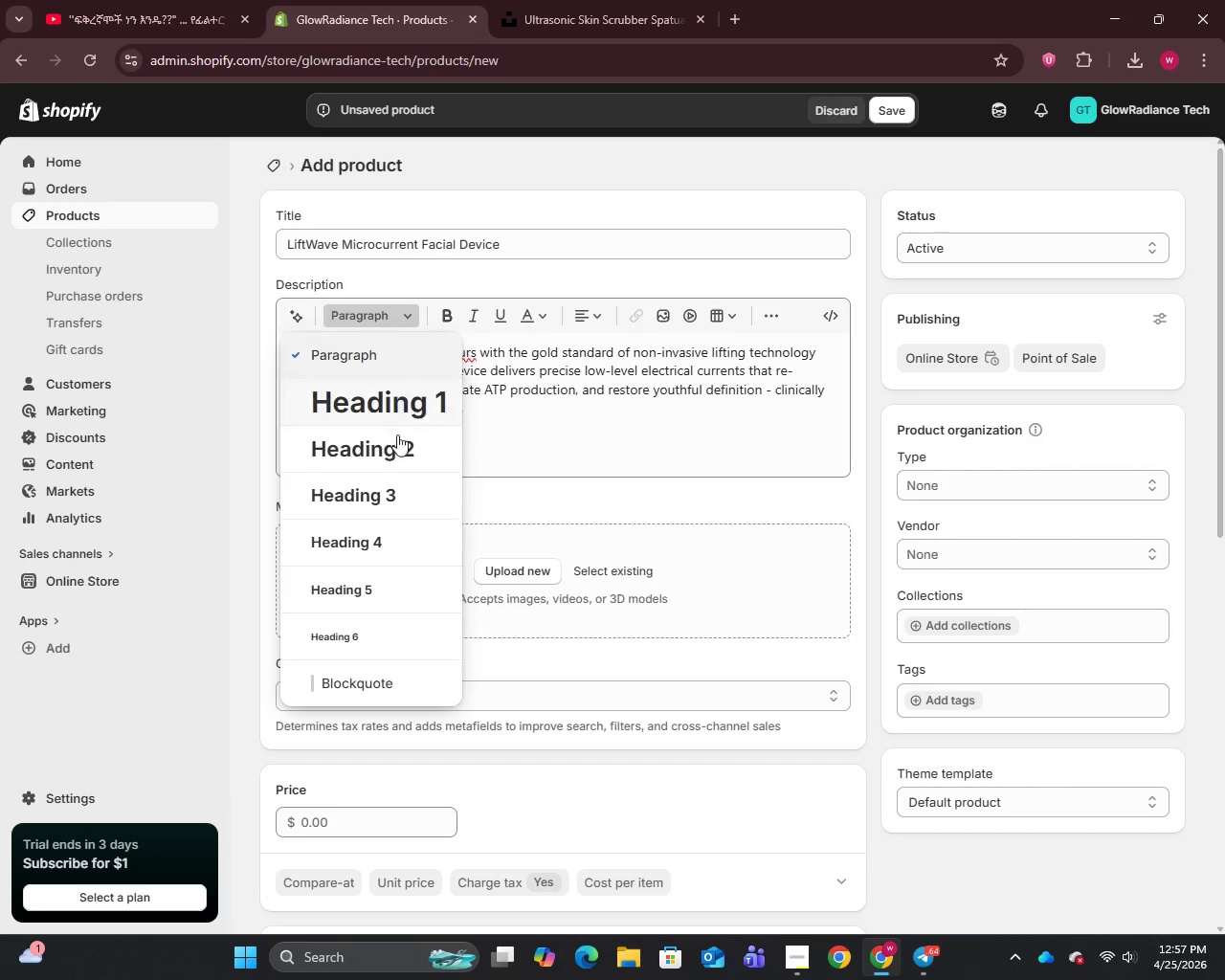 
left_click([390, 478])
 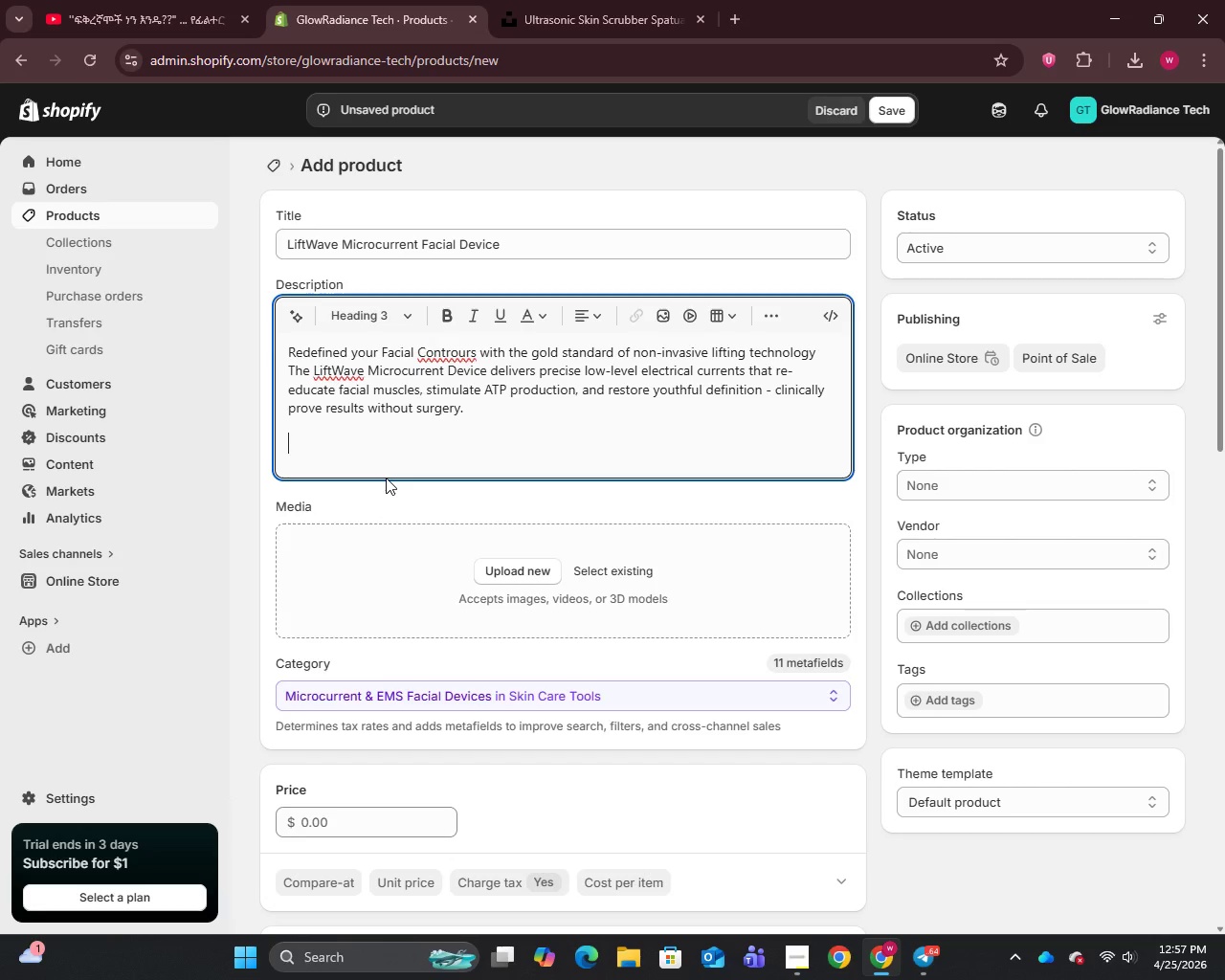 
type(Clinical Specifications)
 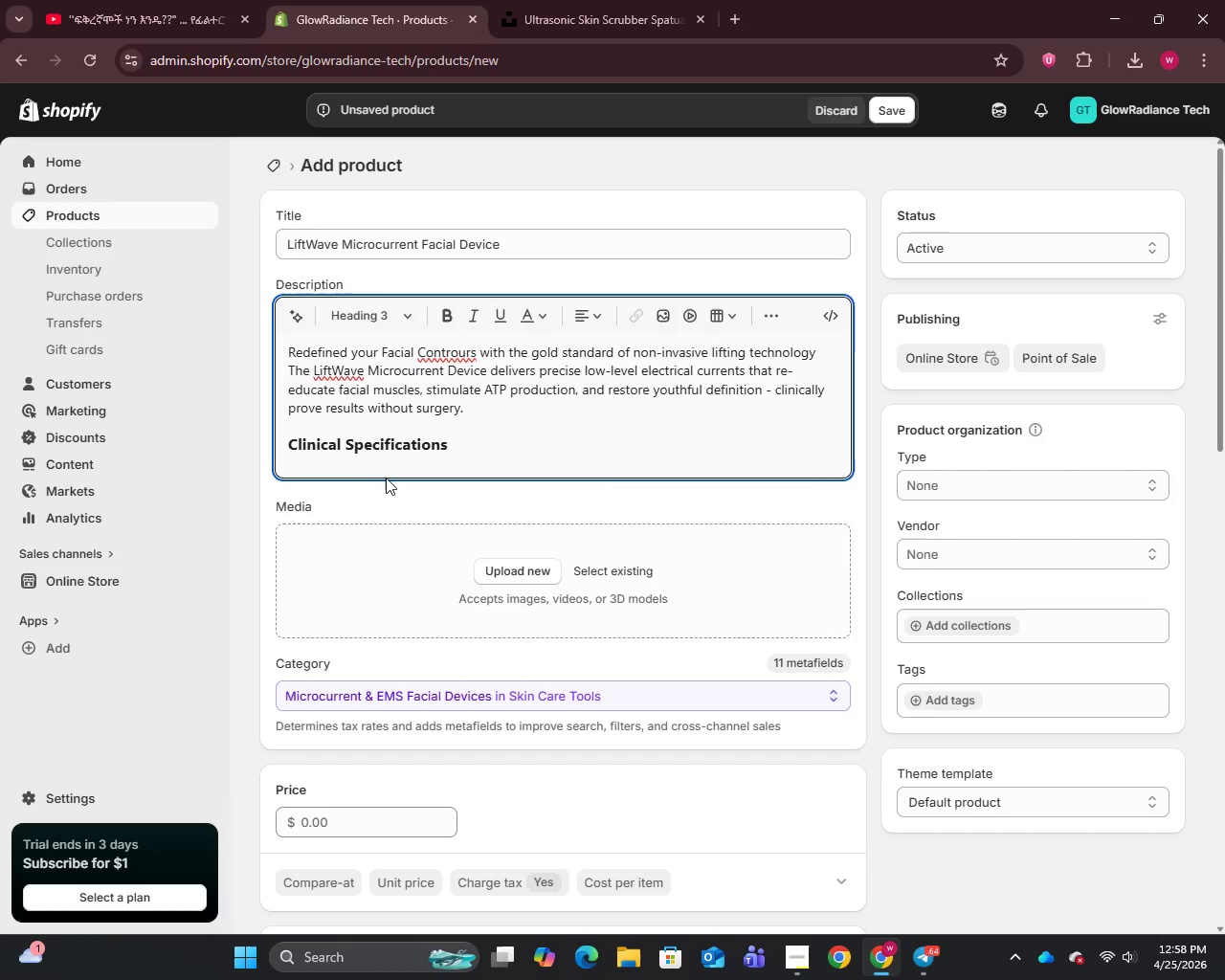 
key(Enter)
 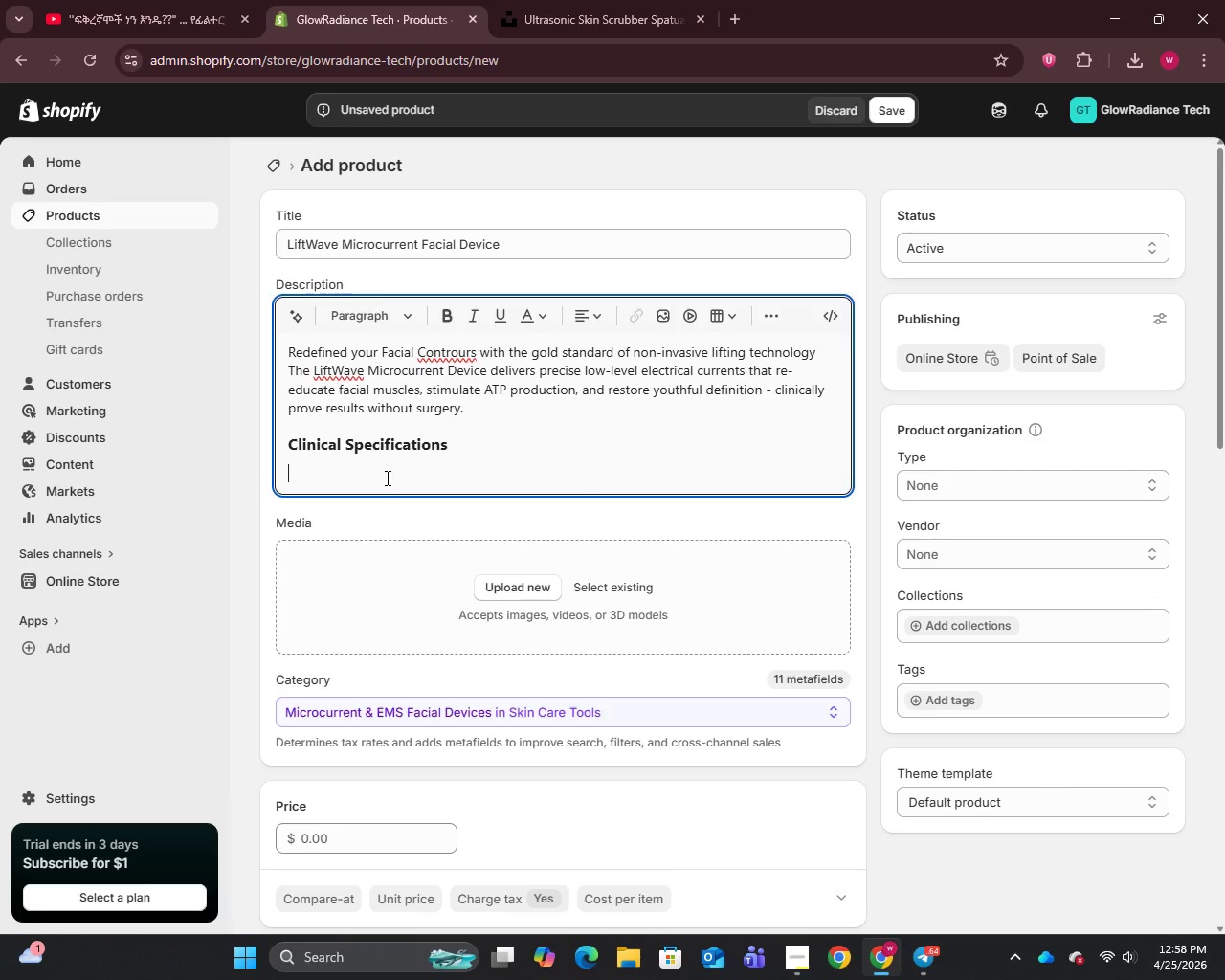 
key(Backspace)
 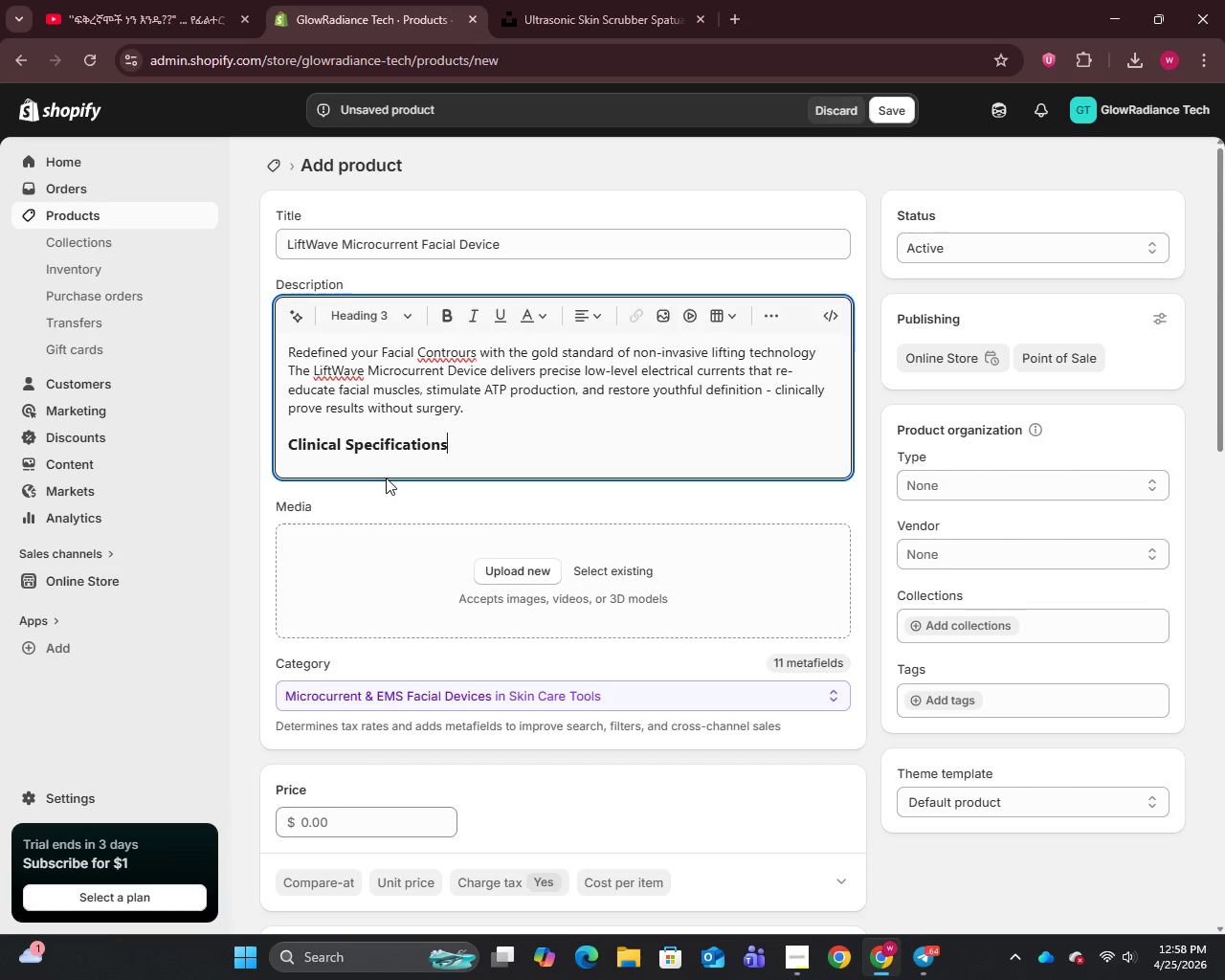 
key(Shift+Semicolon)
 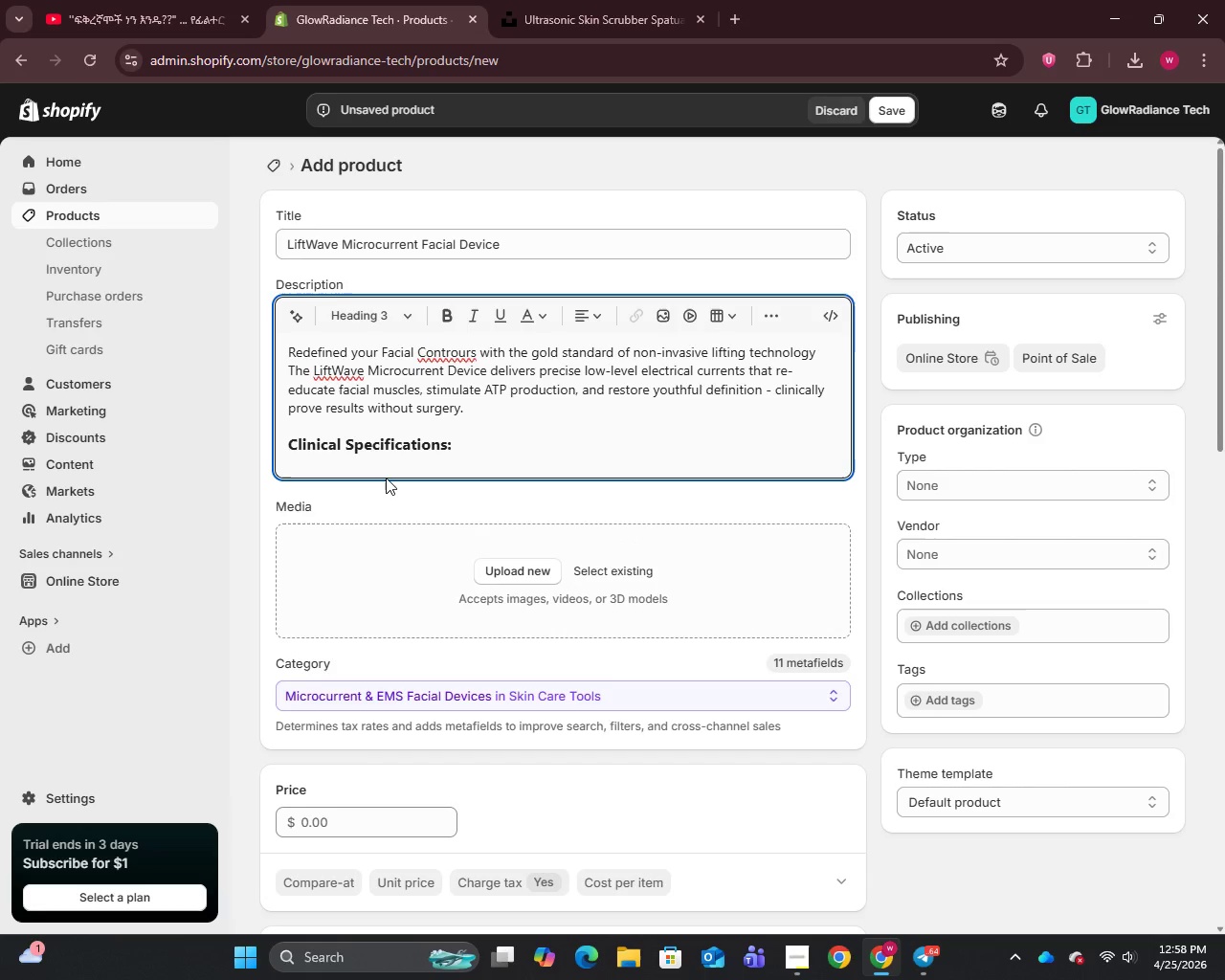 
key(Enter)
 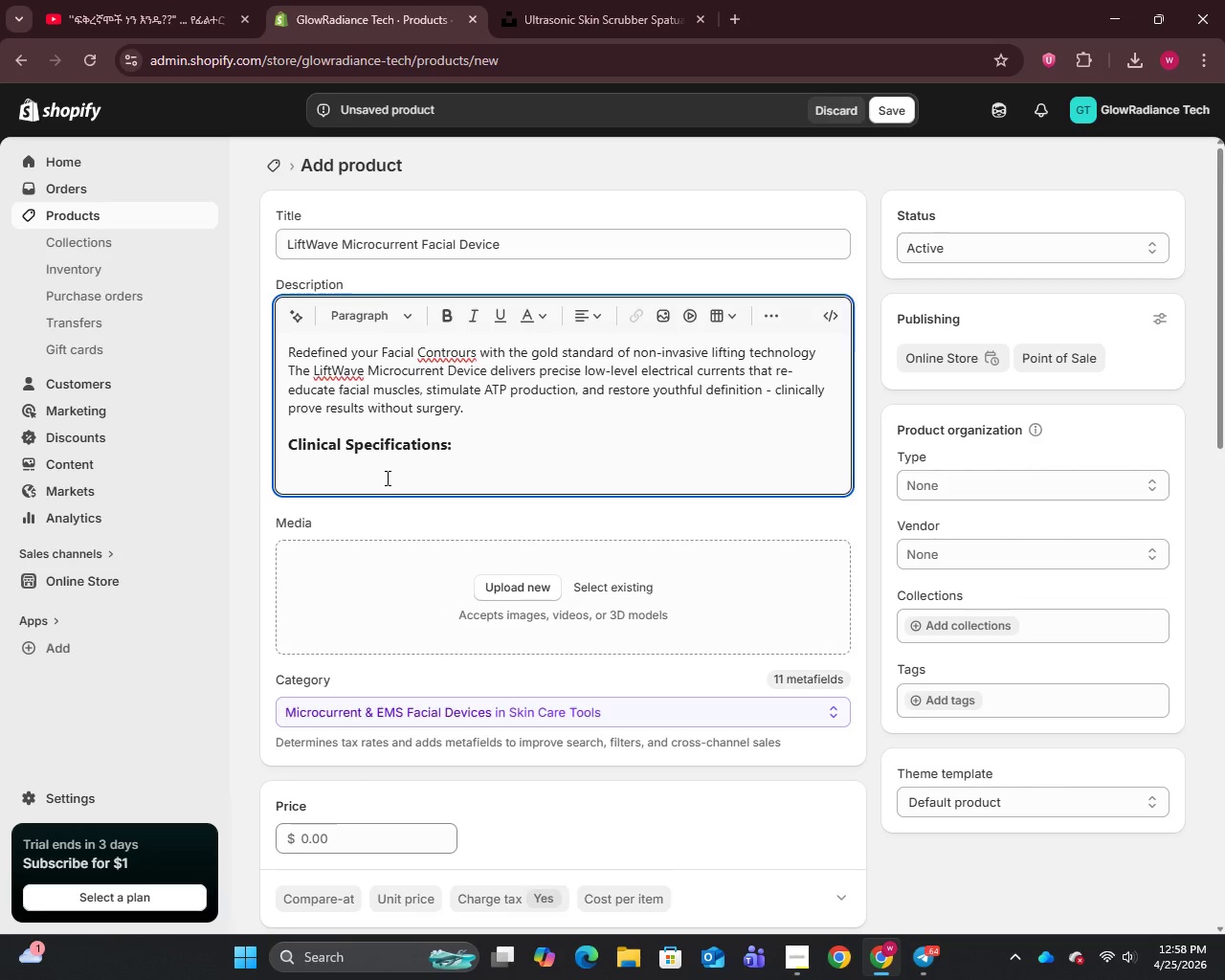 
type(- 3 microcurrent intensity levels (5)
 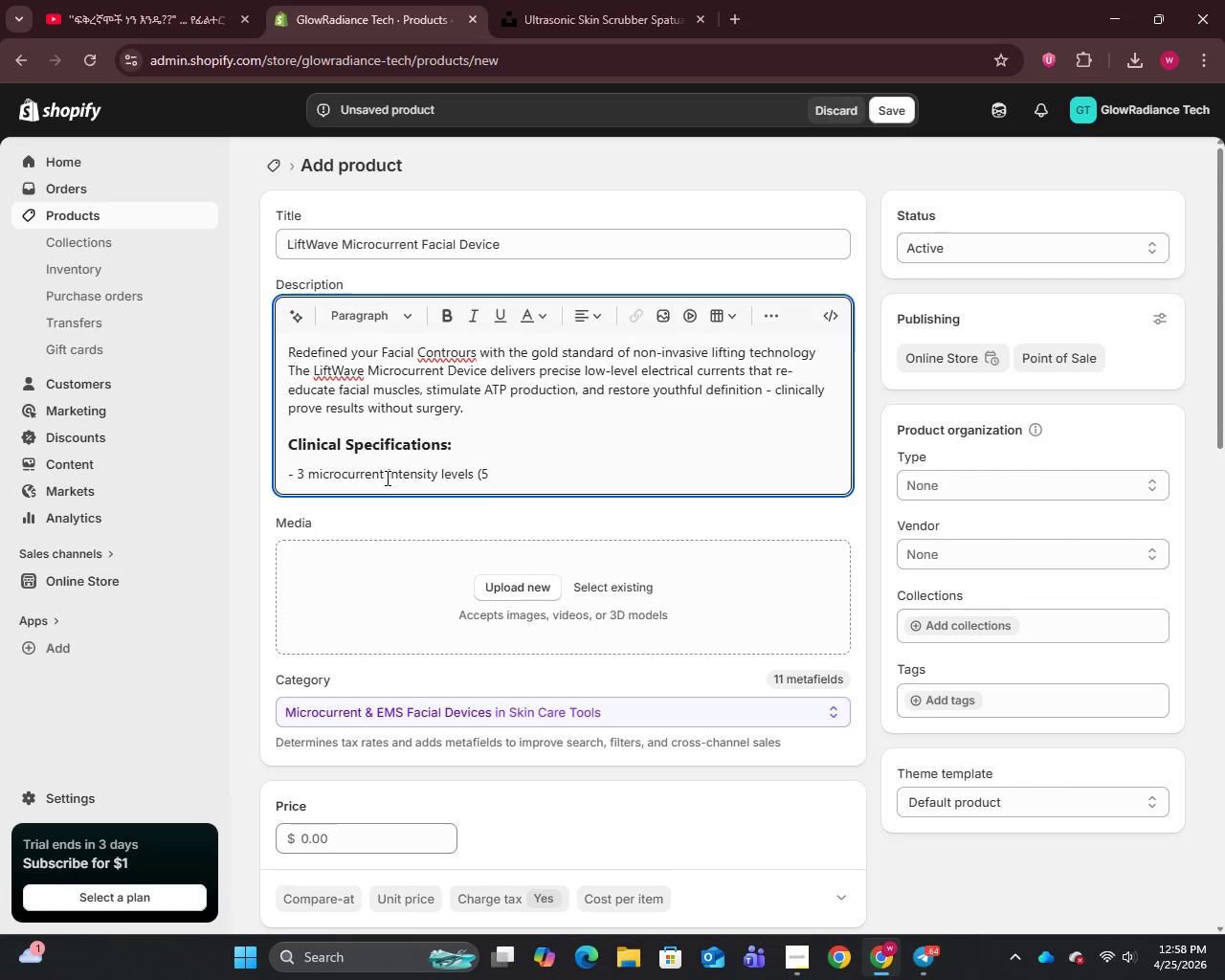 
wait(20.98)
 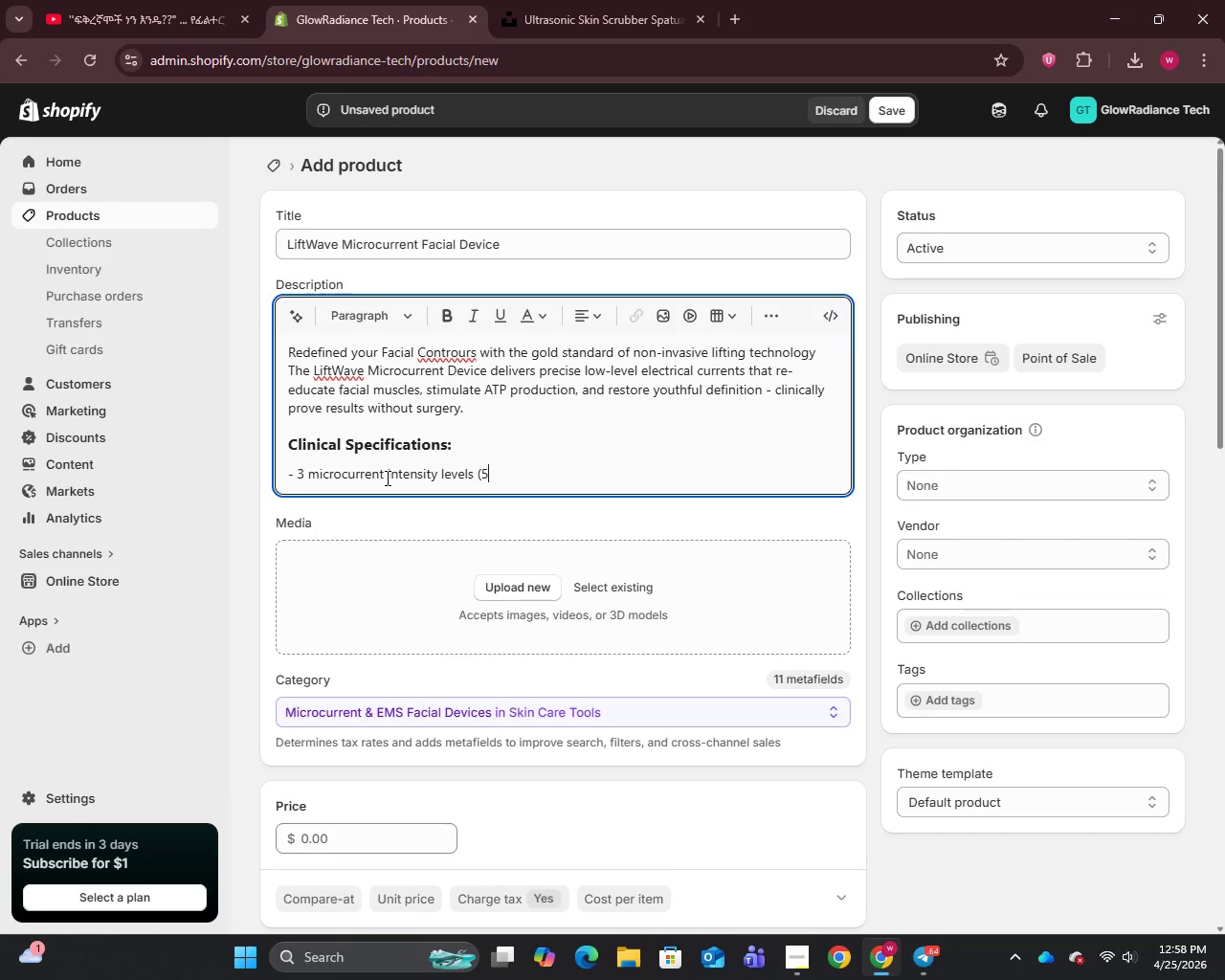 
key(Control+C)
 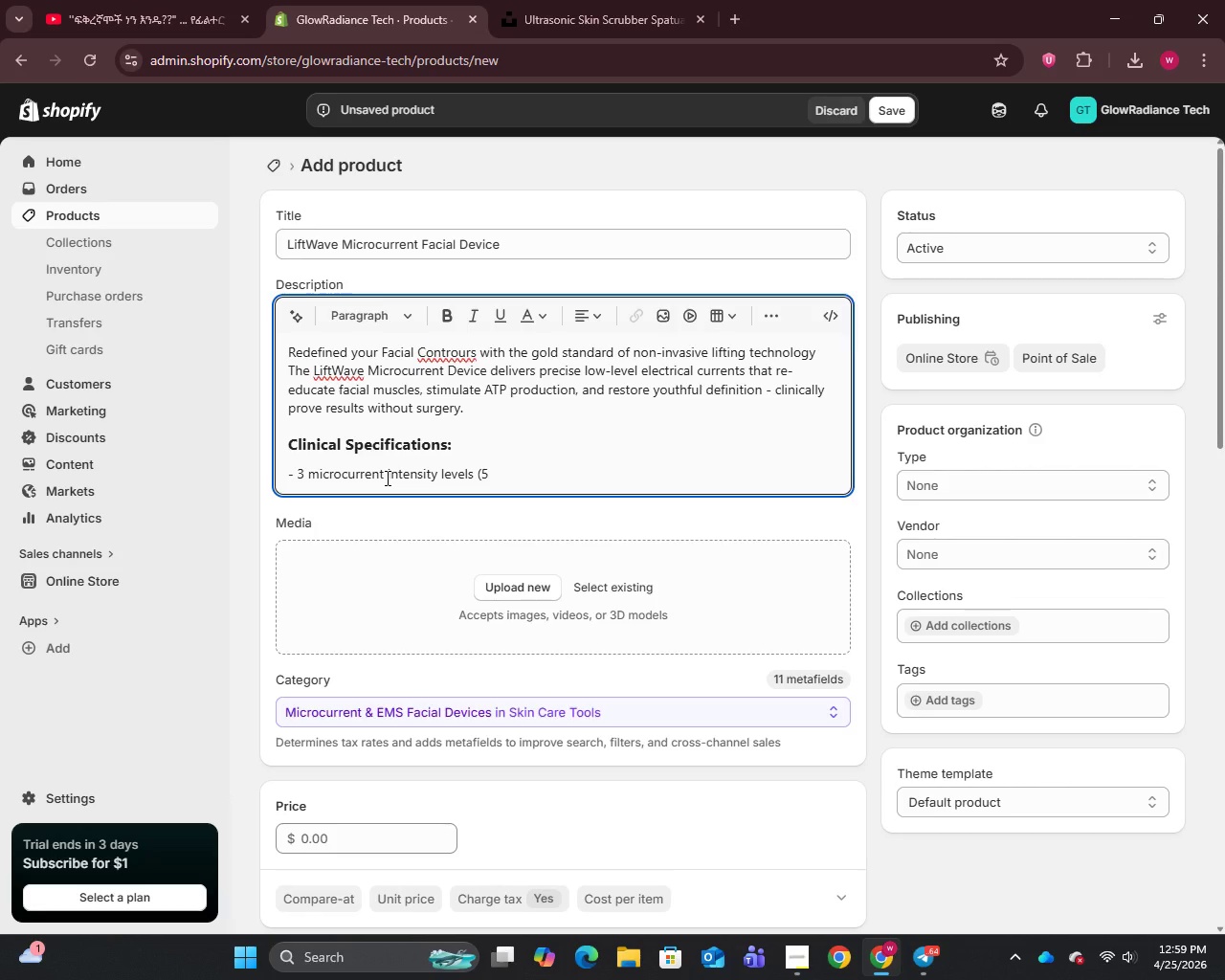 
wait(18.83)
 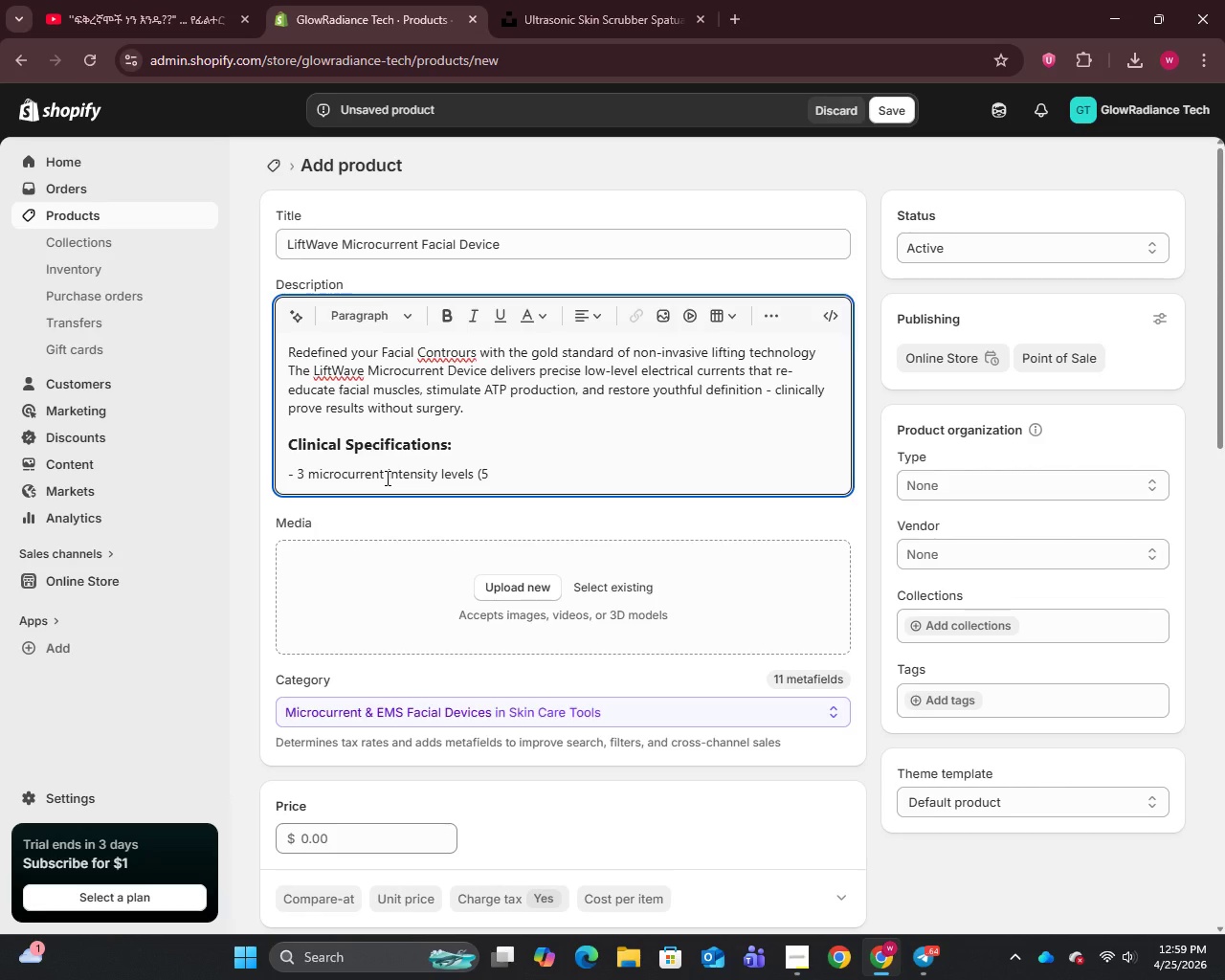 
left_click([1048, 890])
 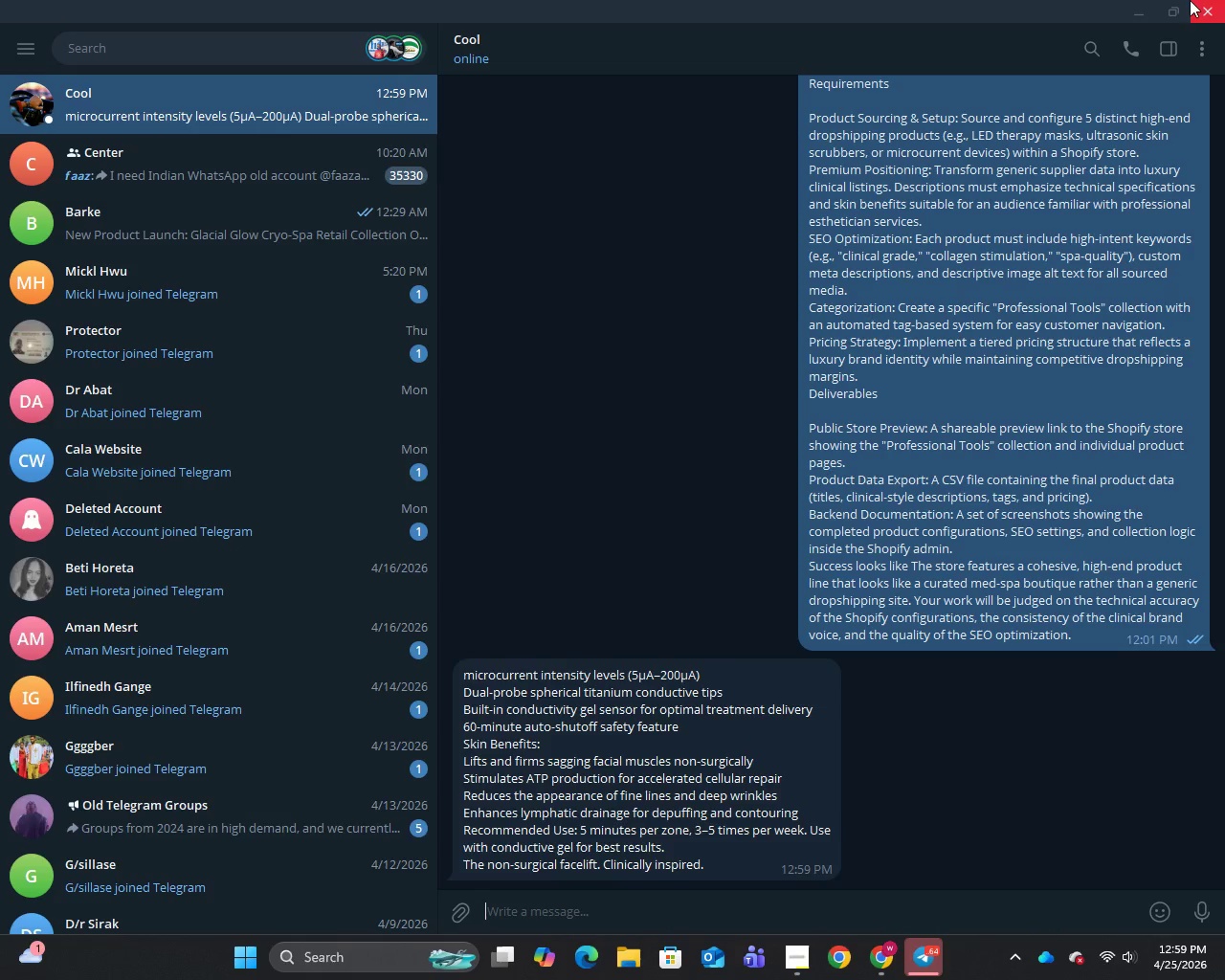 
left_click([1179, 7])
 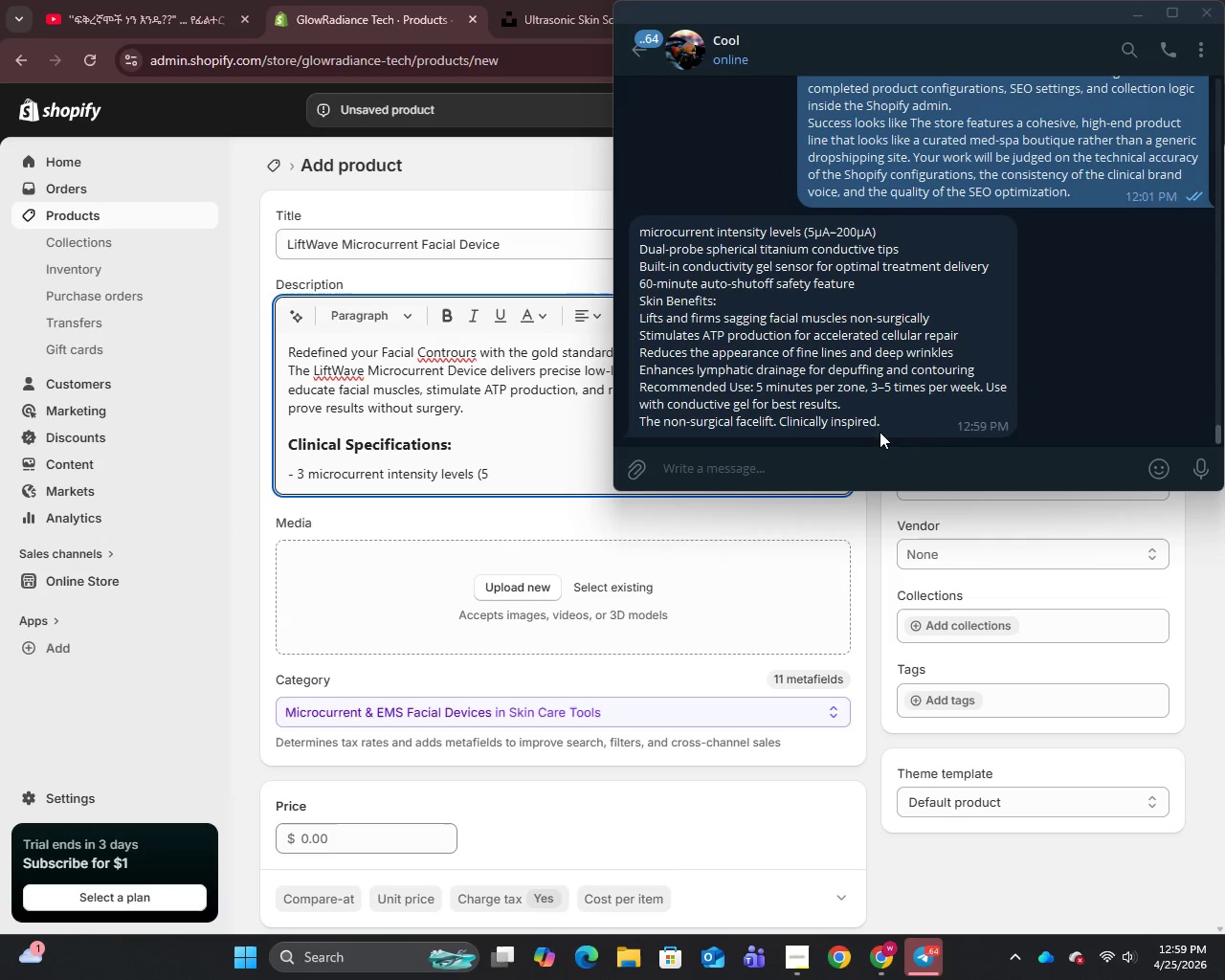 
left_click_drag(start_coordinate=[896, 420], to_coordinate=[640, 236])
 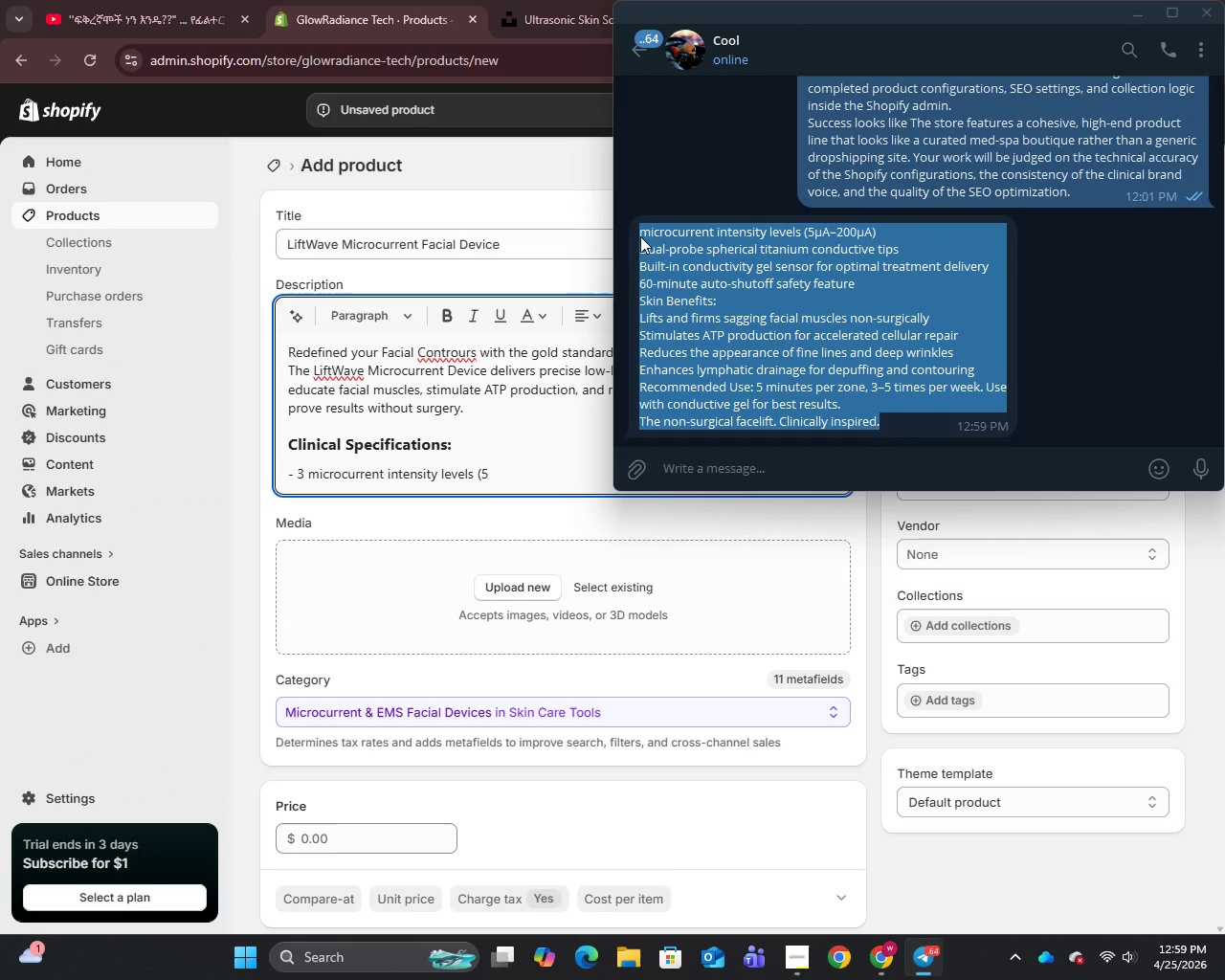 
key(Control+C)
 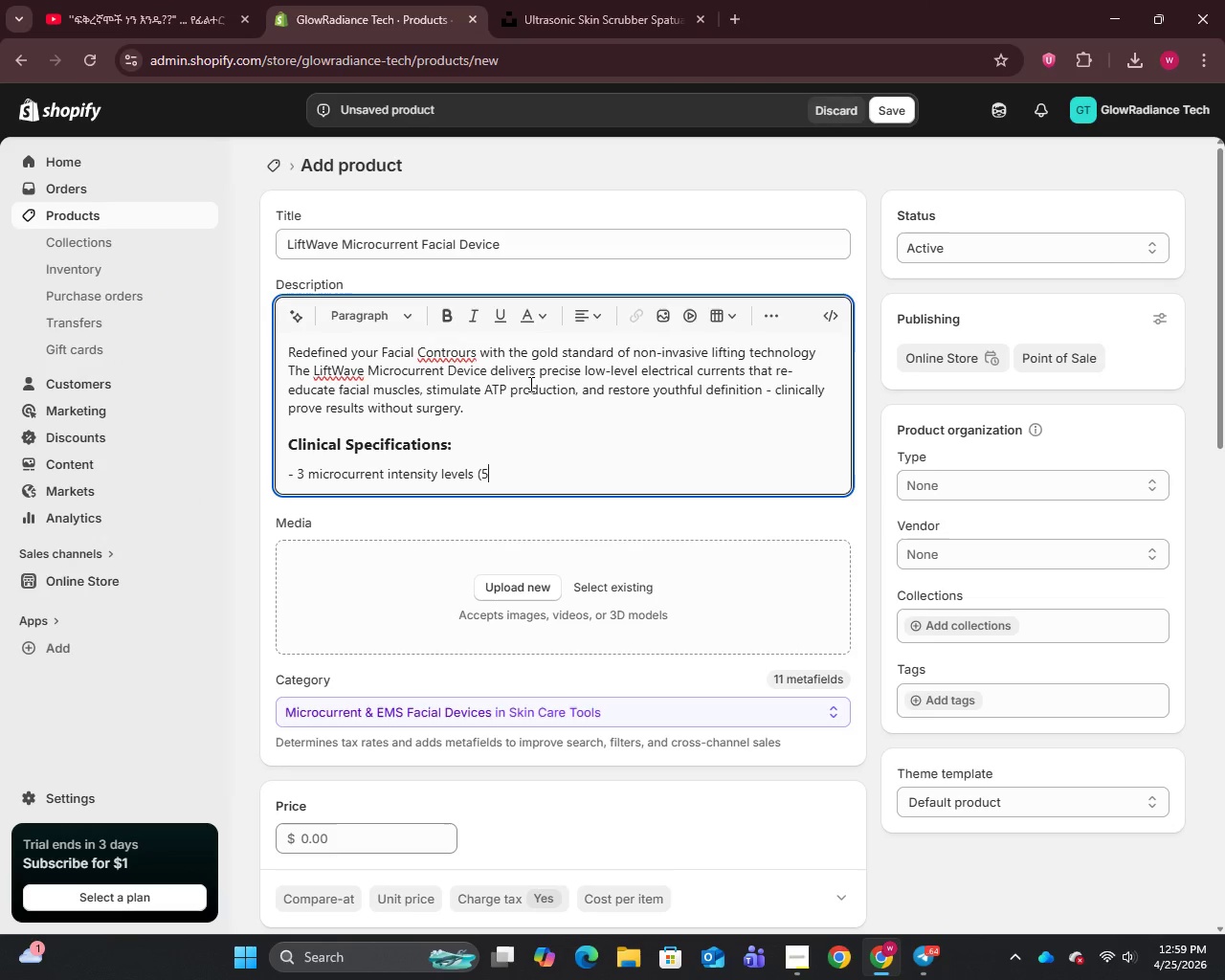 
left_click([513, 466])
 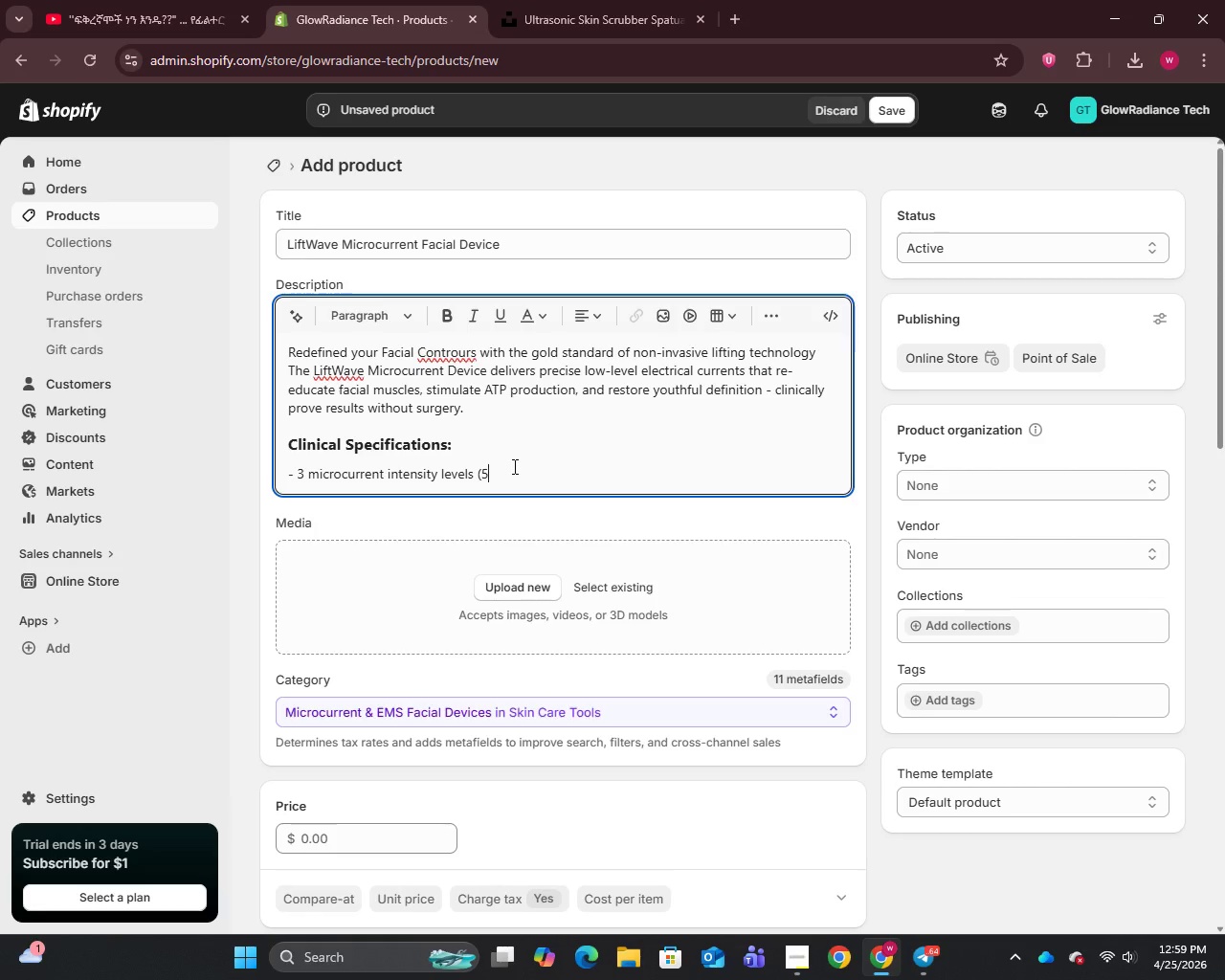 
key(Control+V)
 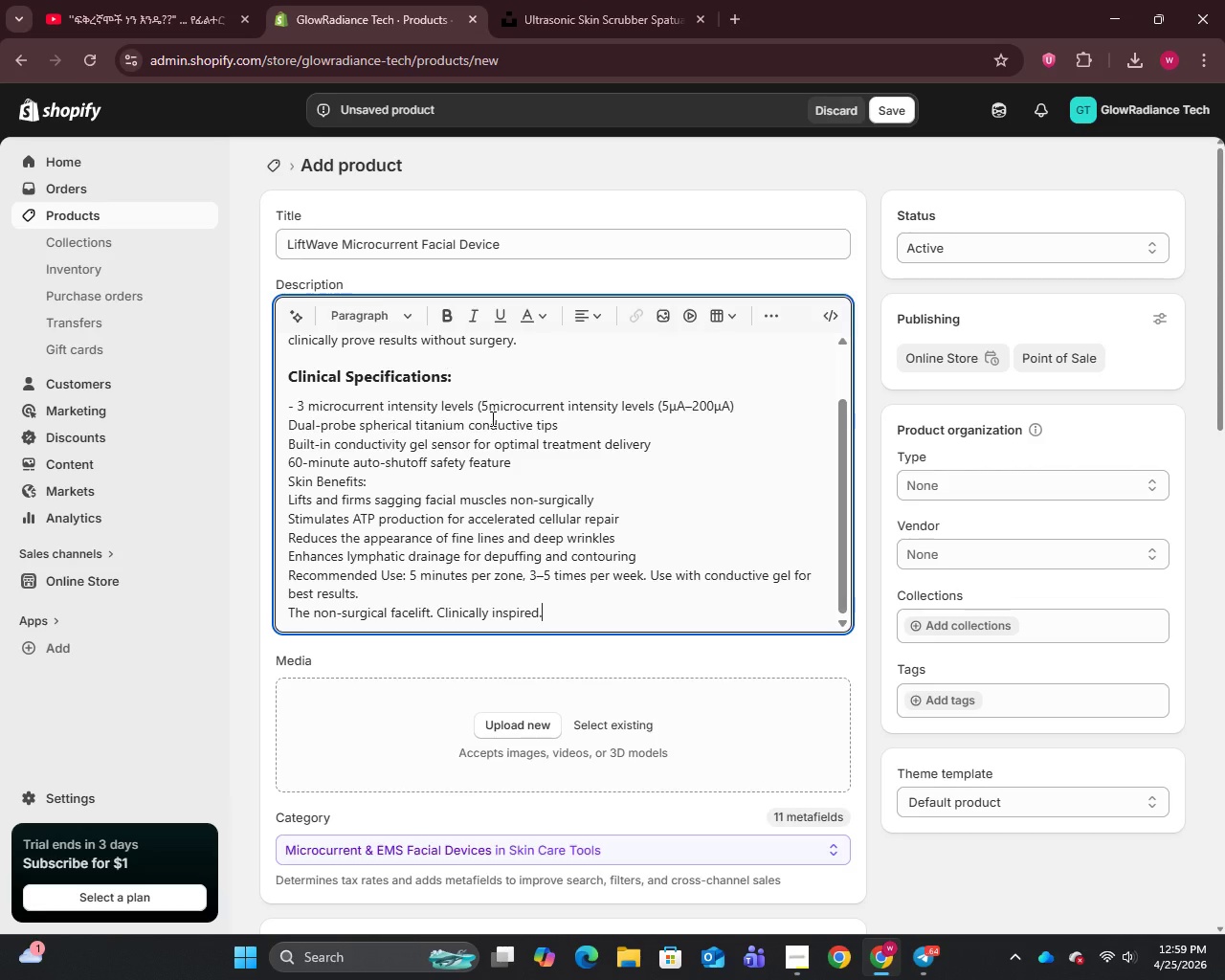 
wait(35.99)
 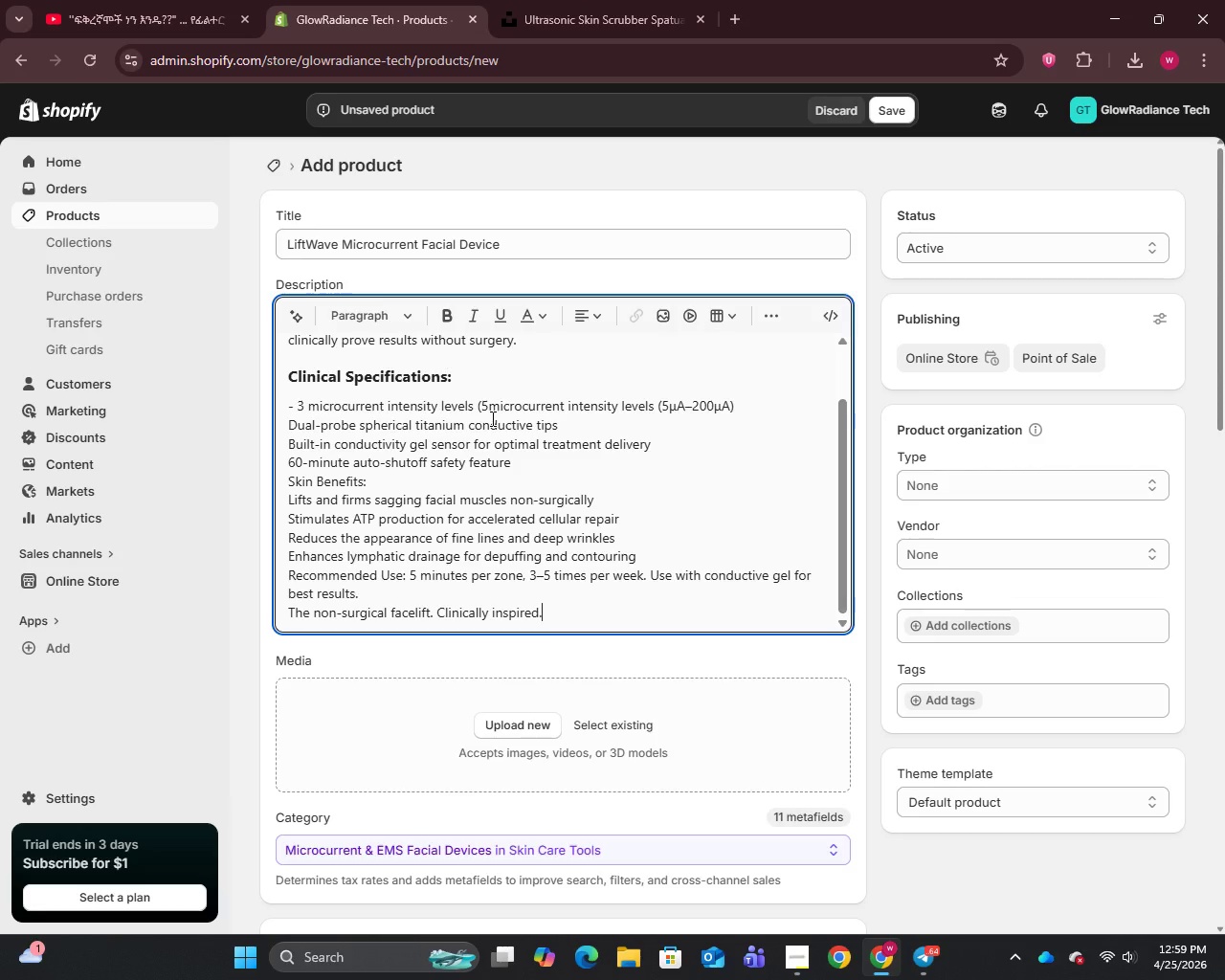 
left_click_drag(start_coordinate=[654, 405], to_coordinate=[479, 403])
 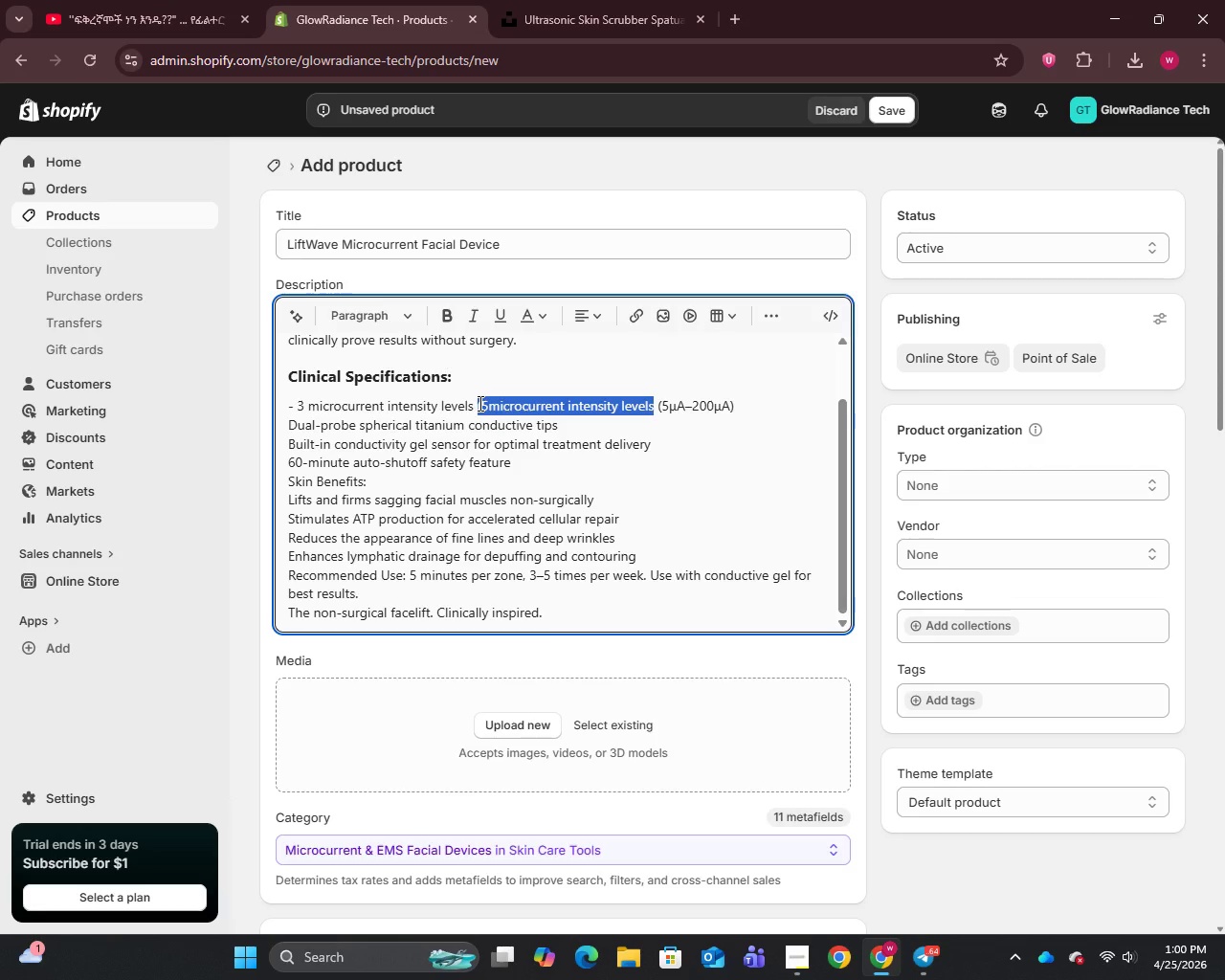 
key(Backspace)
 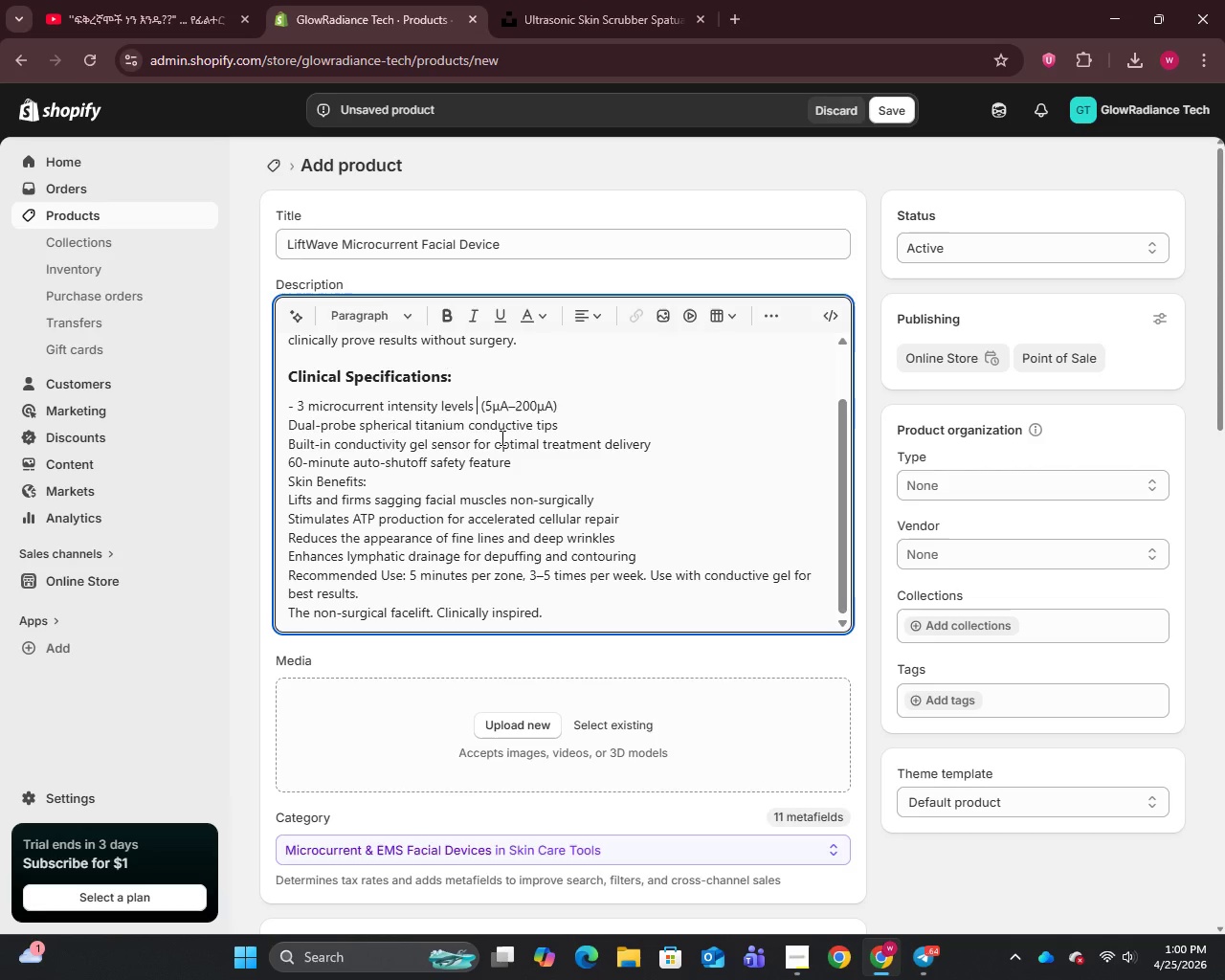 
key(Backspace)
 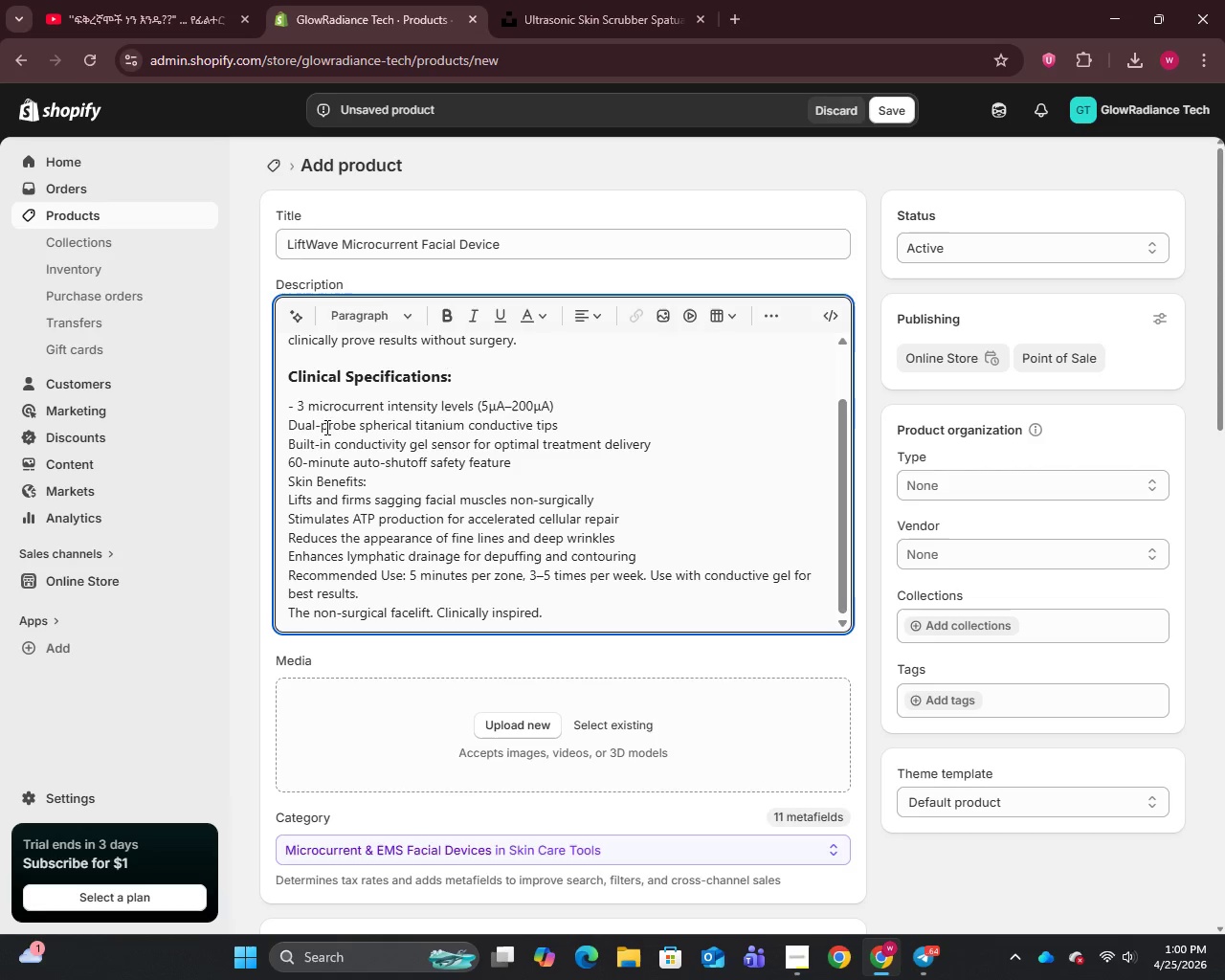 
left_click([288, 426])
 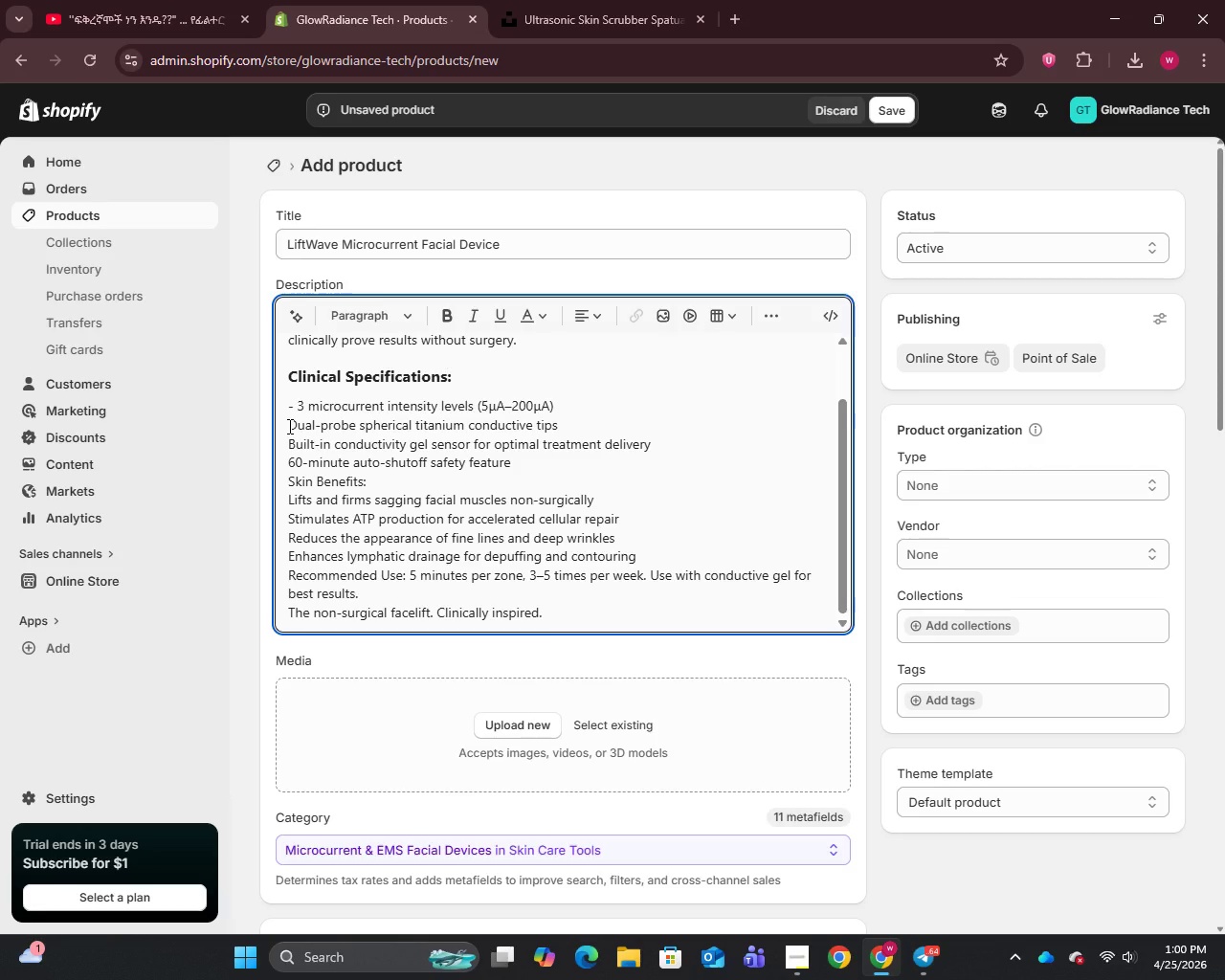 
key(Enter)
 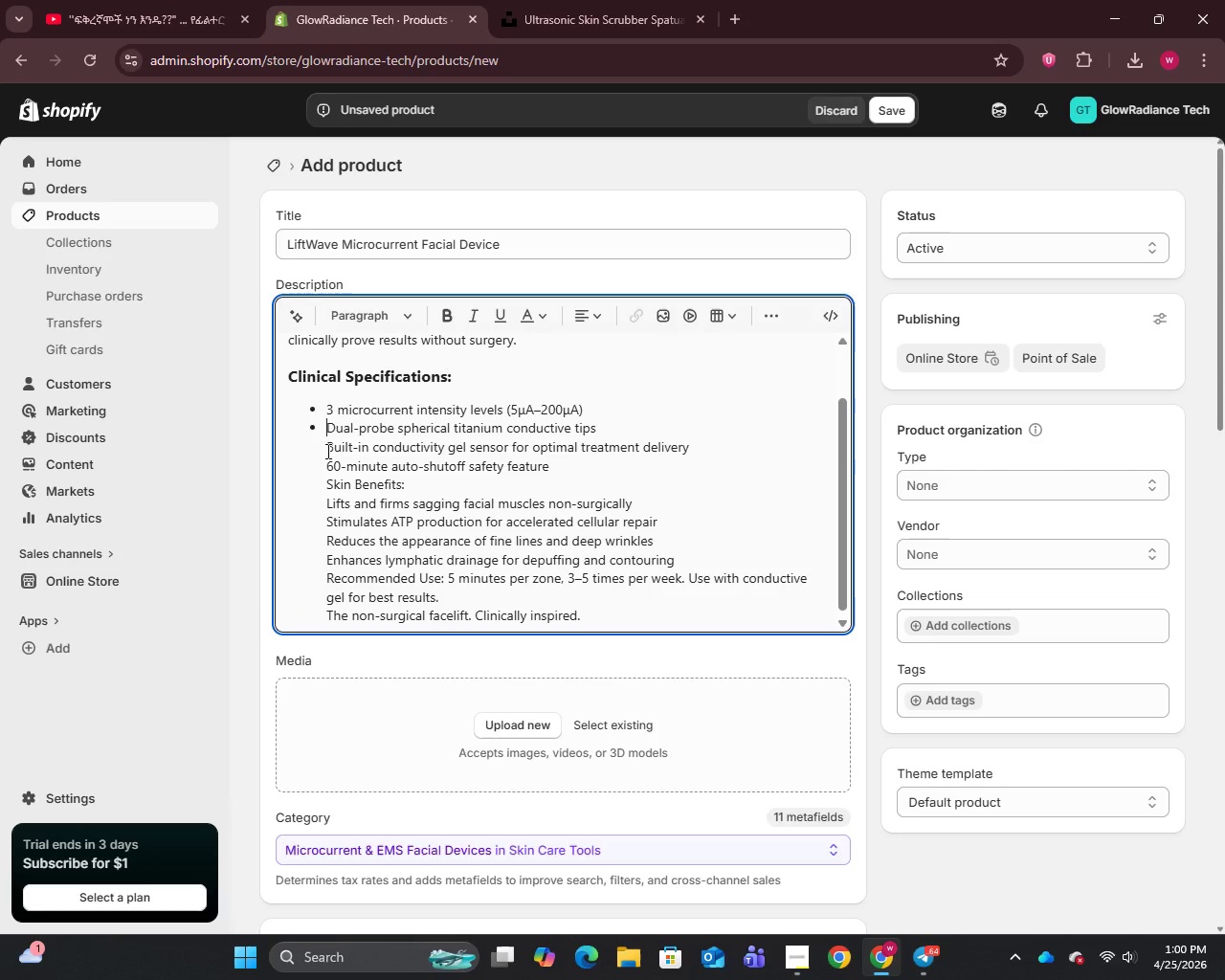 
left_click([326, 451])
 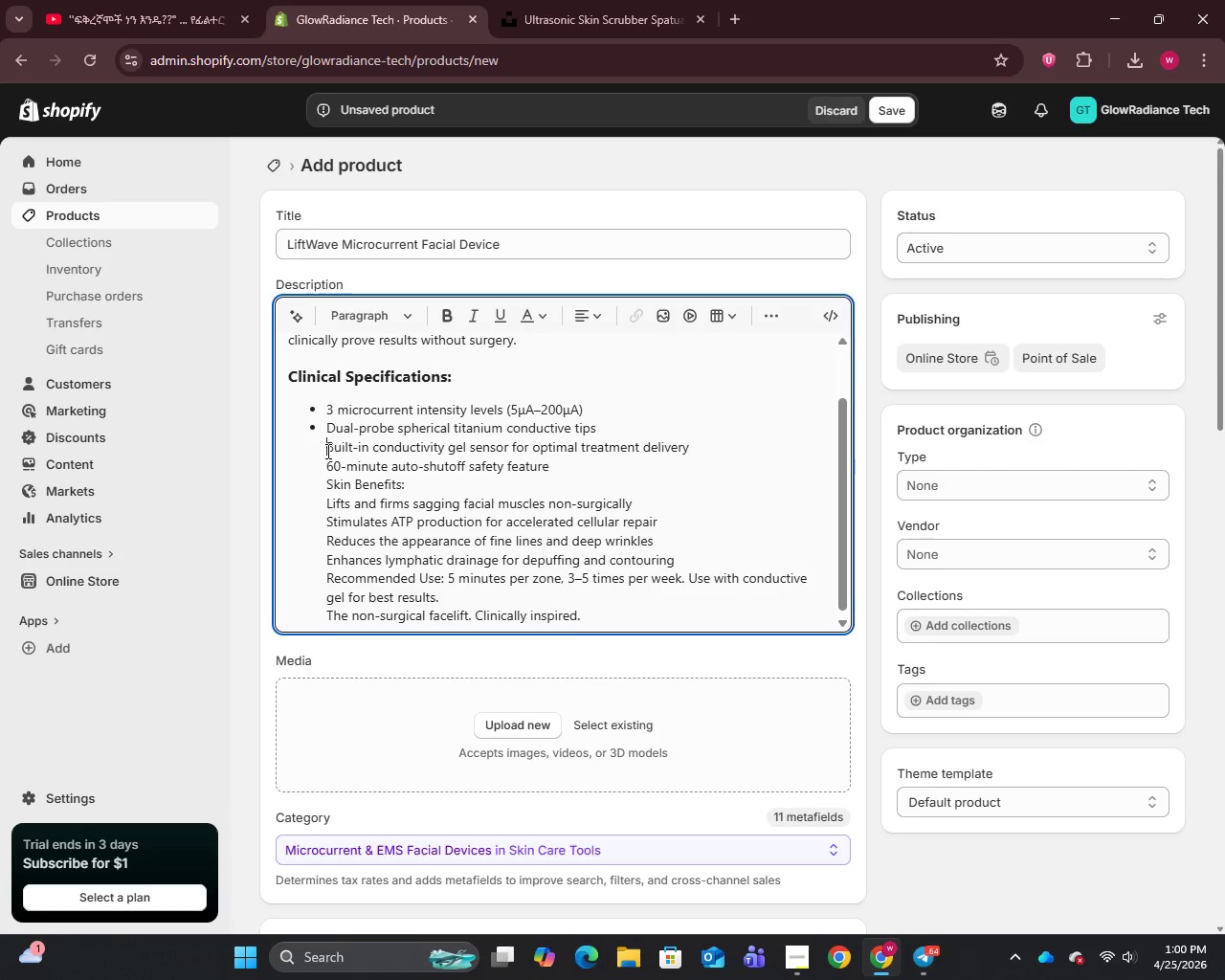 
key(Enter)
 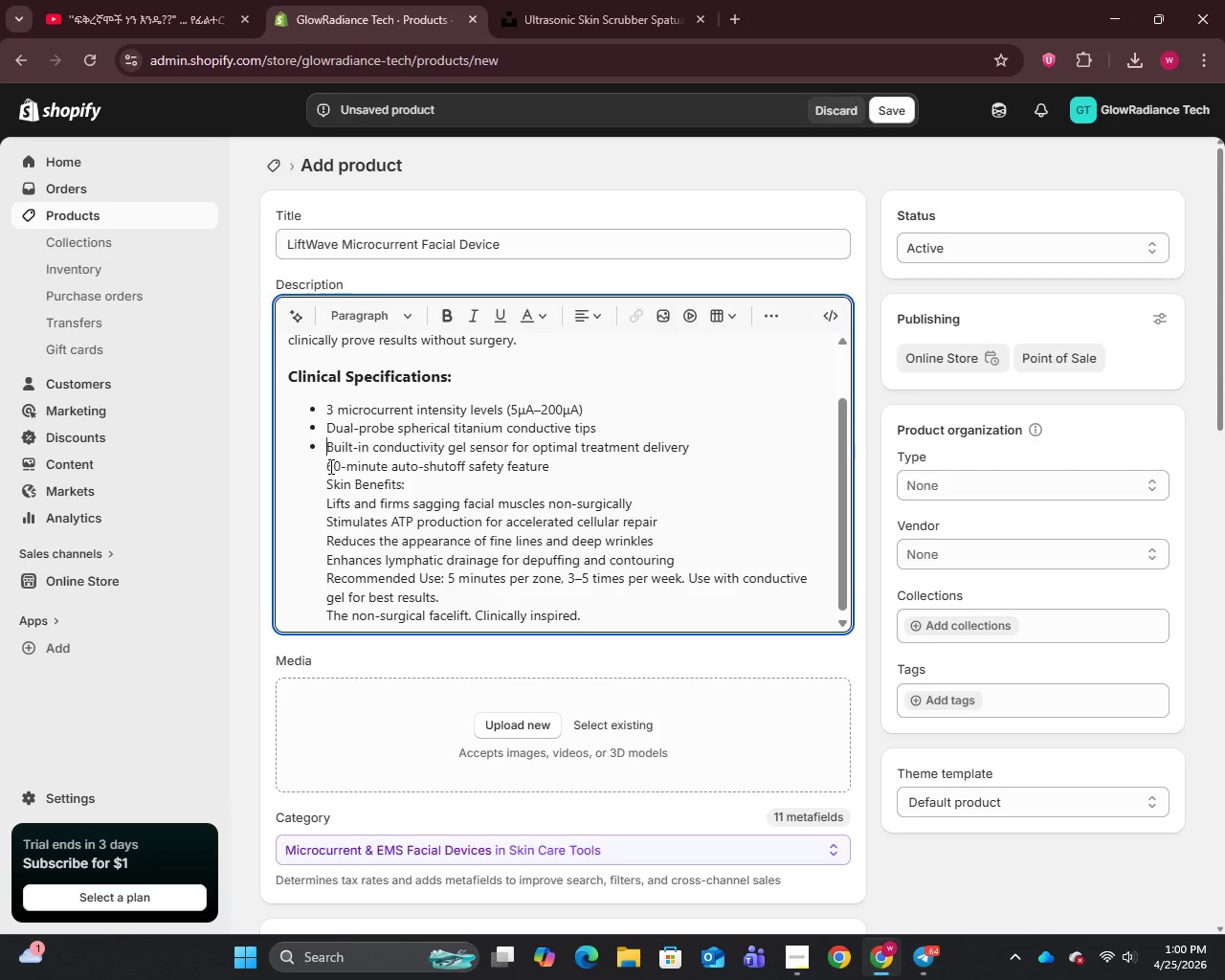 
left_click([329, 466])
 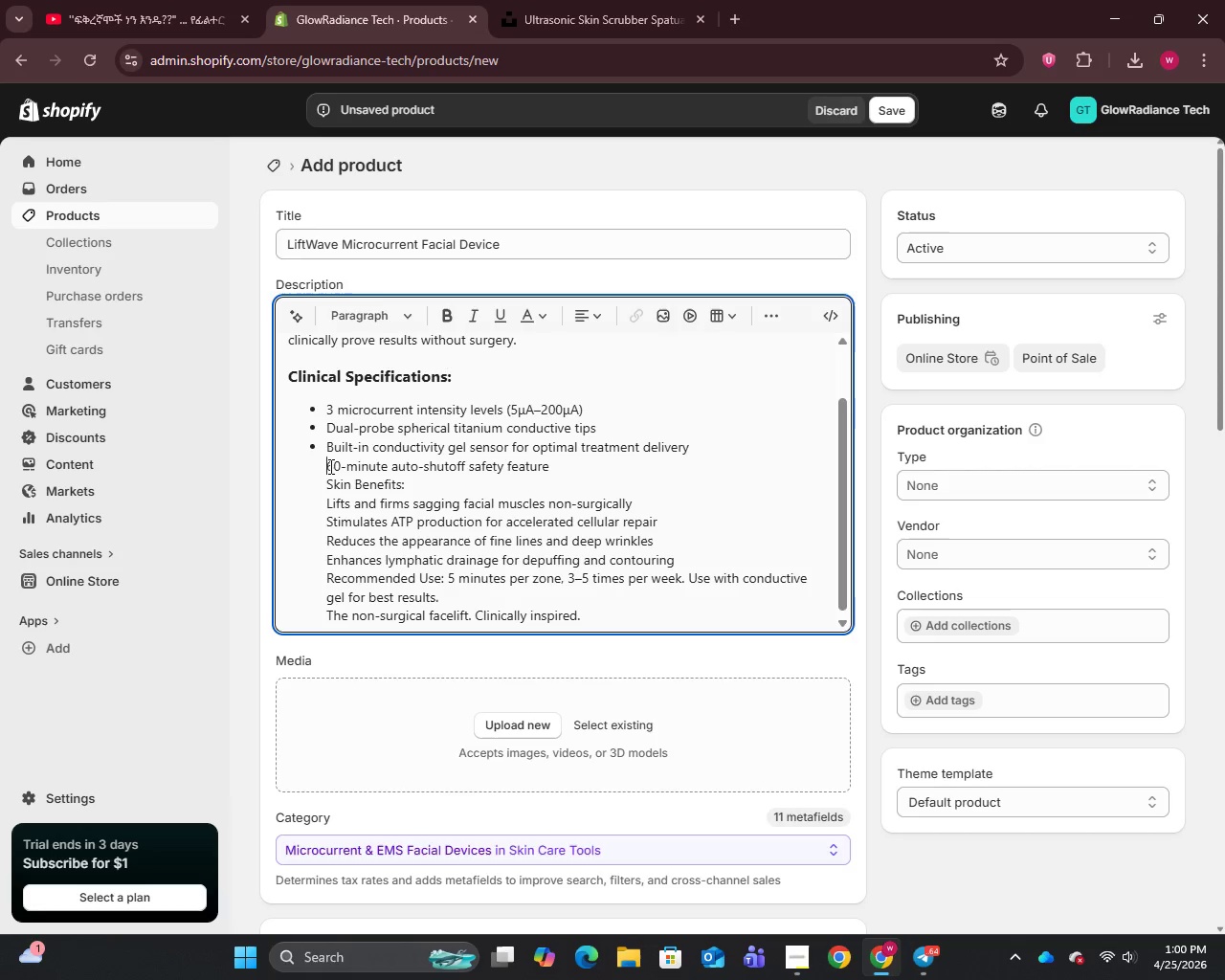 
key(Enter)
 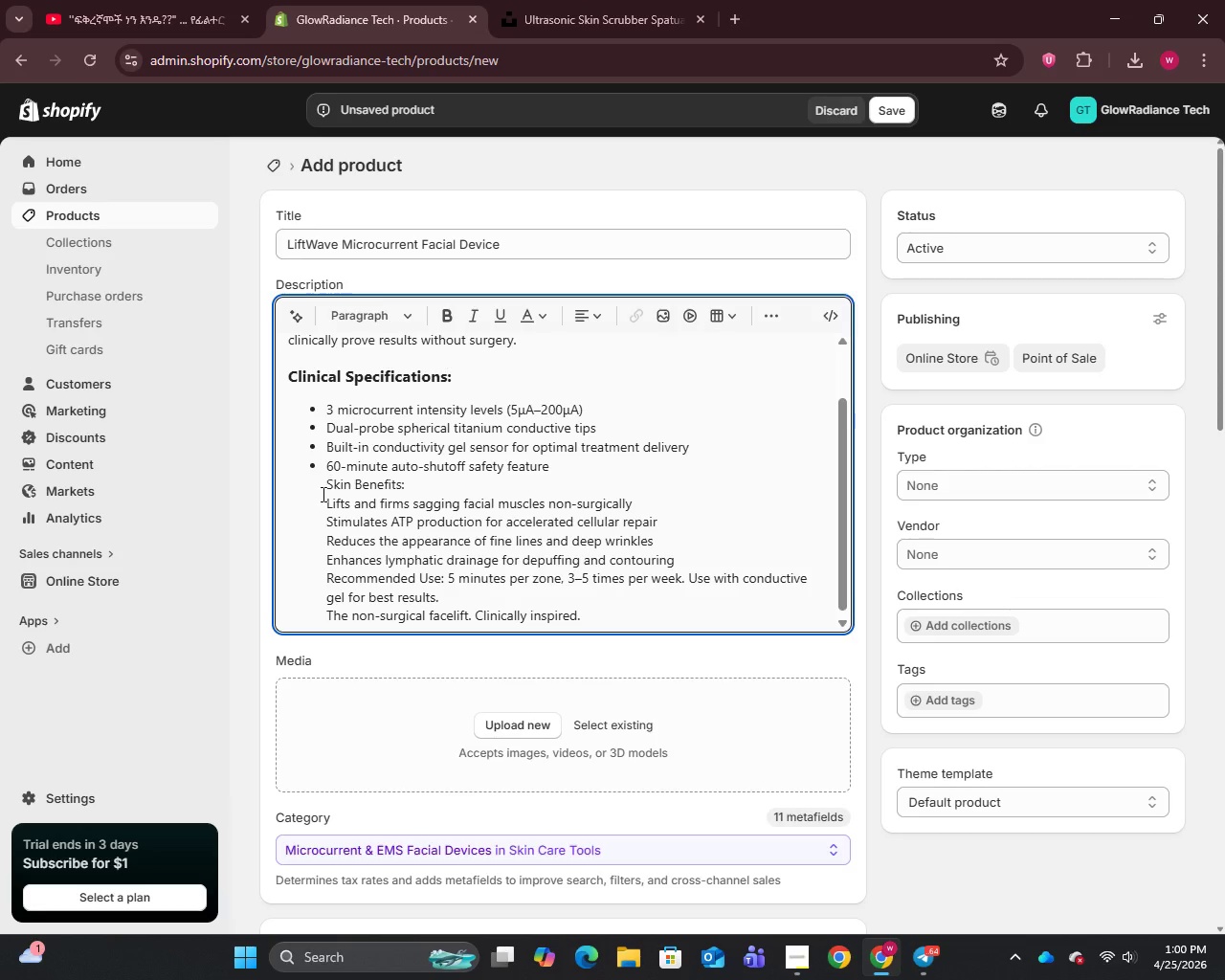 
left_click([322, 494])
 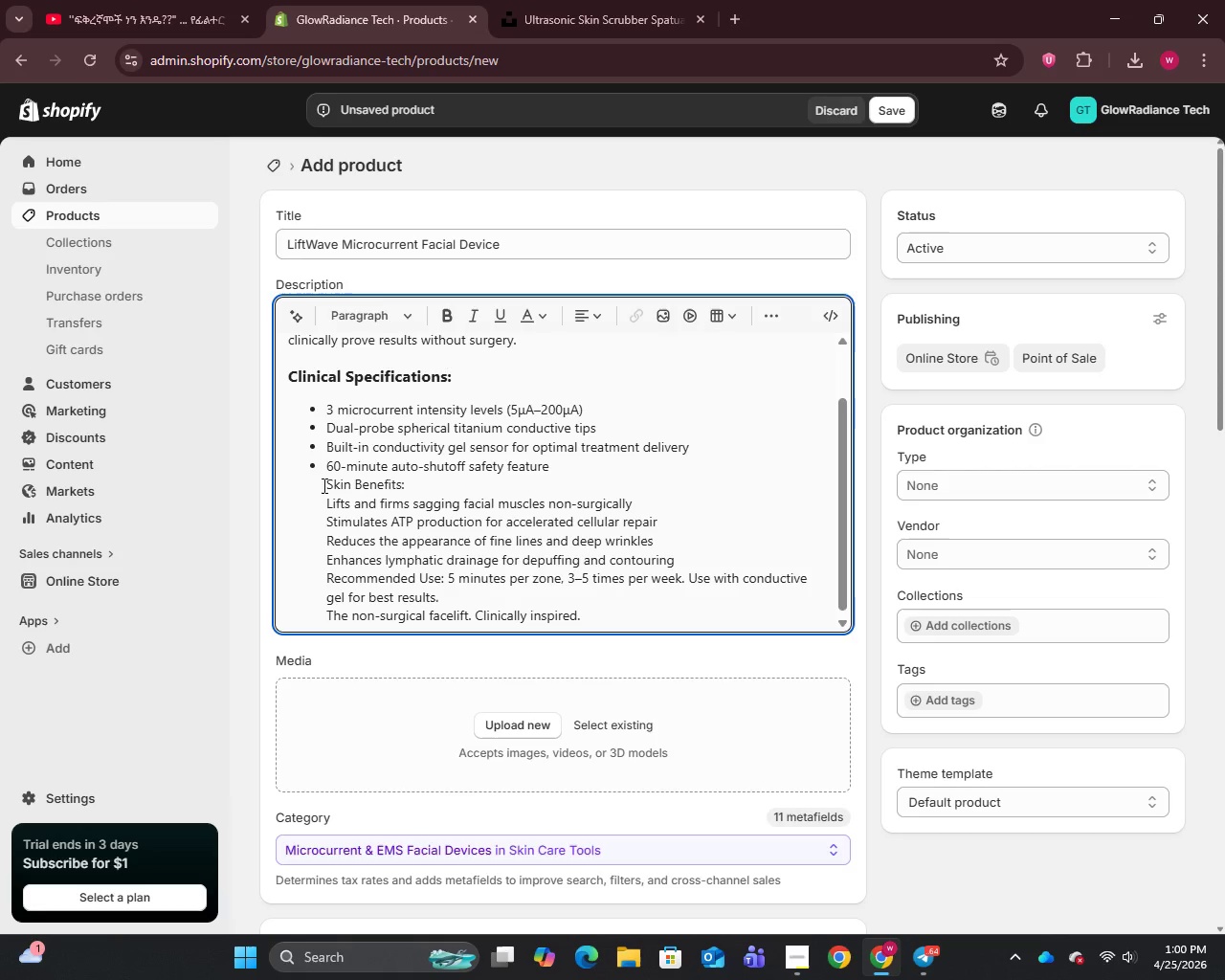 
left_click([323, 485])
 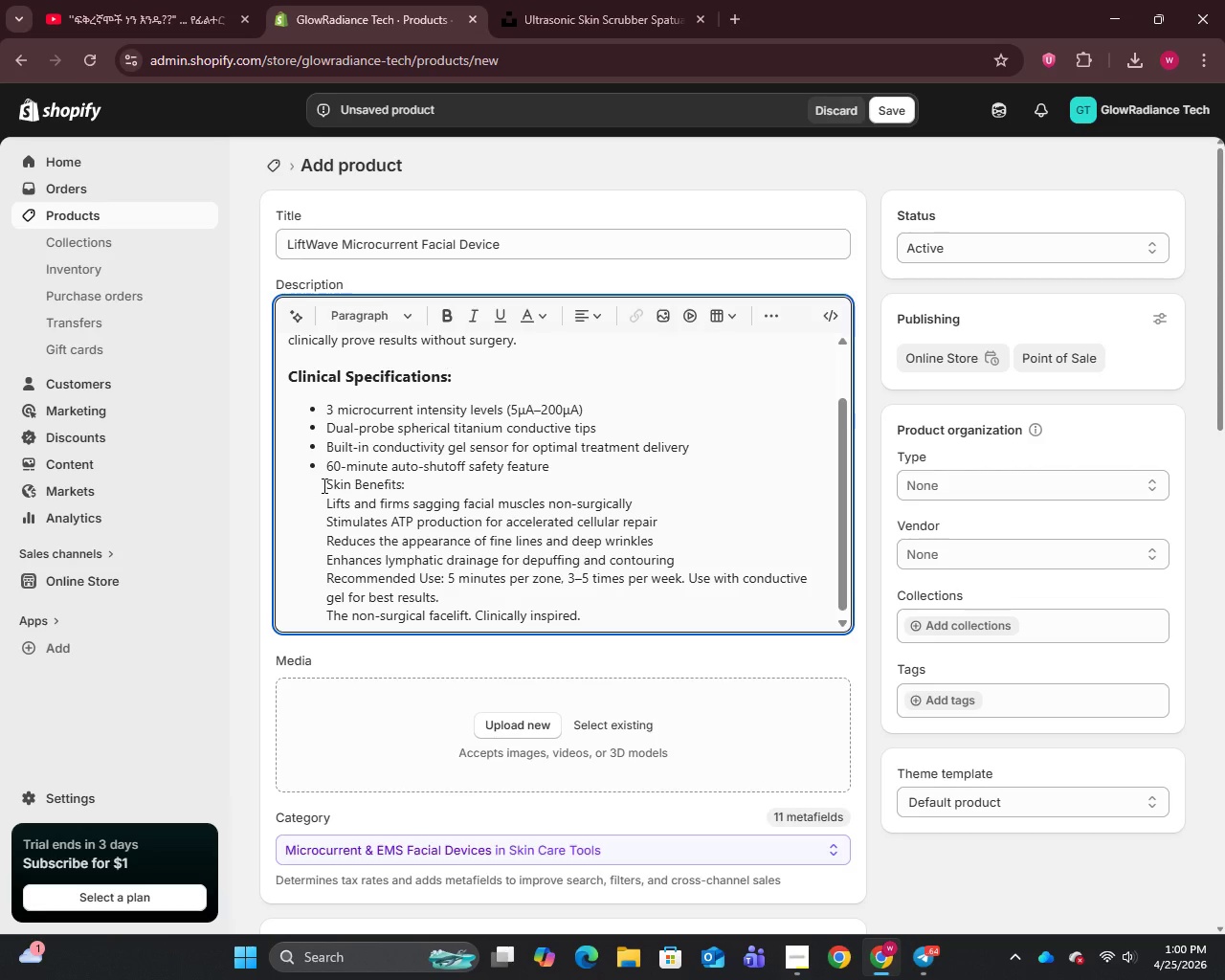 
key(Enter)
 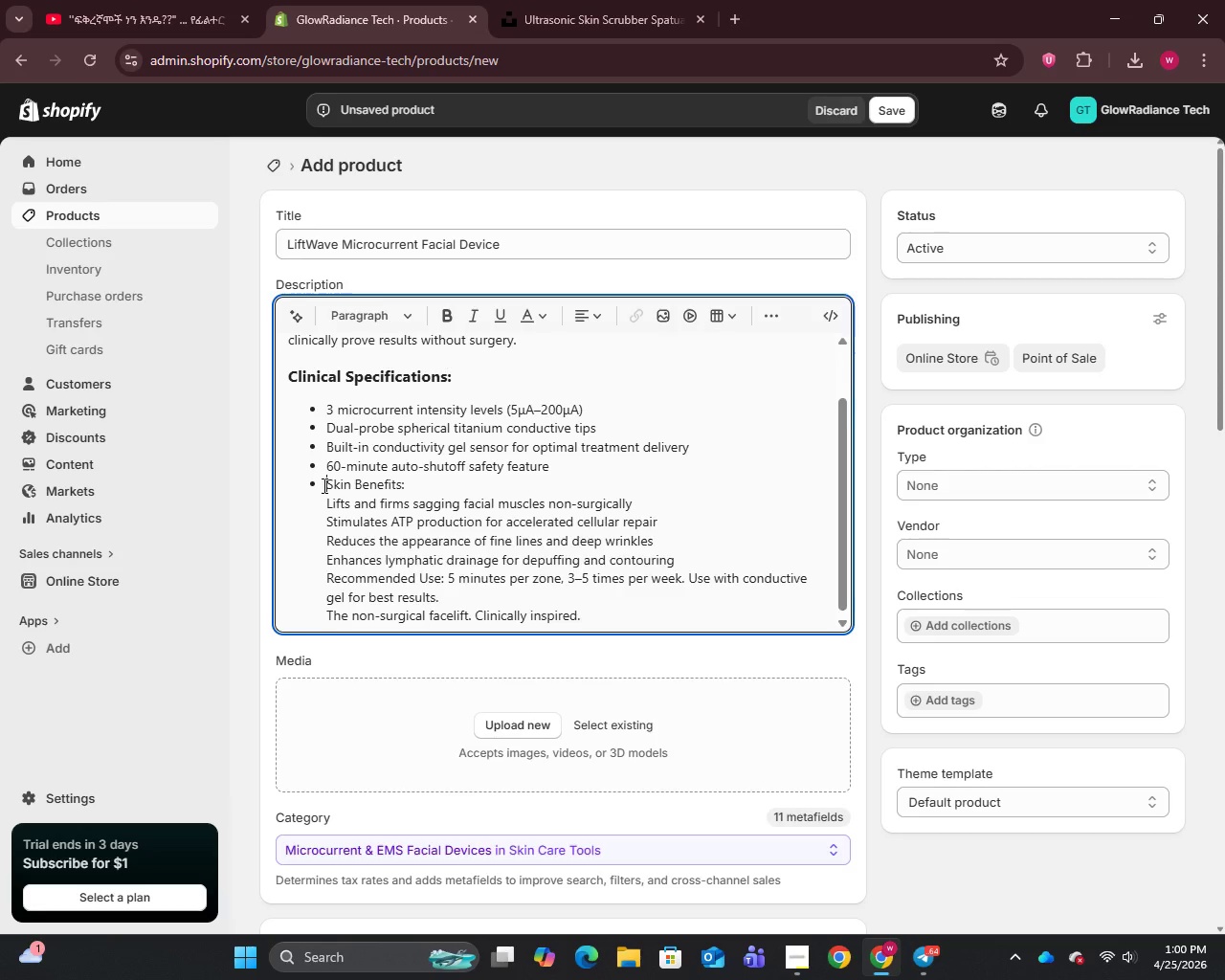 
key(Enter)
 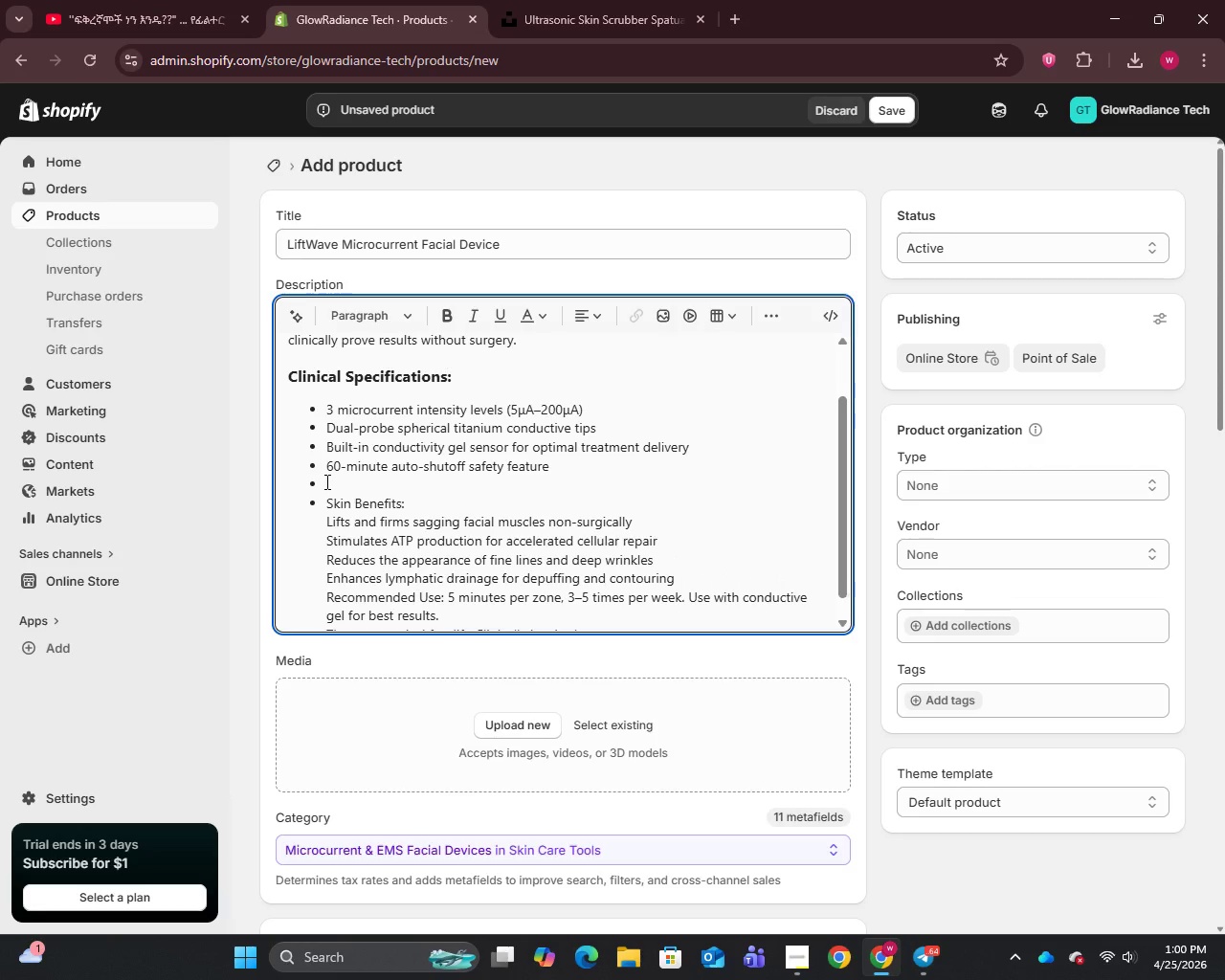 
left_click([325, 481])
 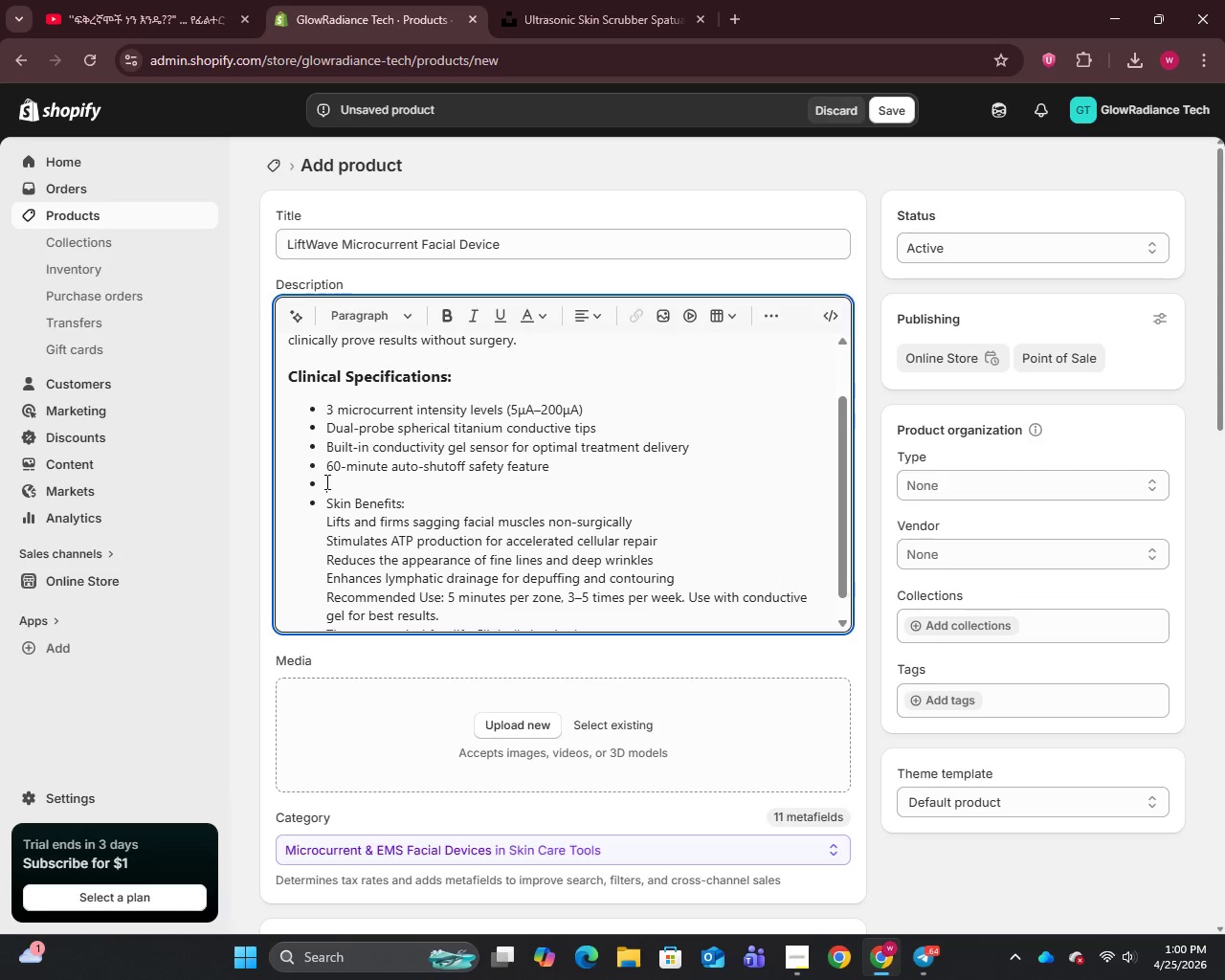 
key(Backspace)
 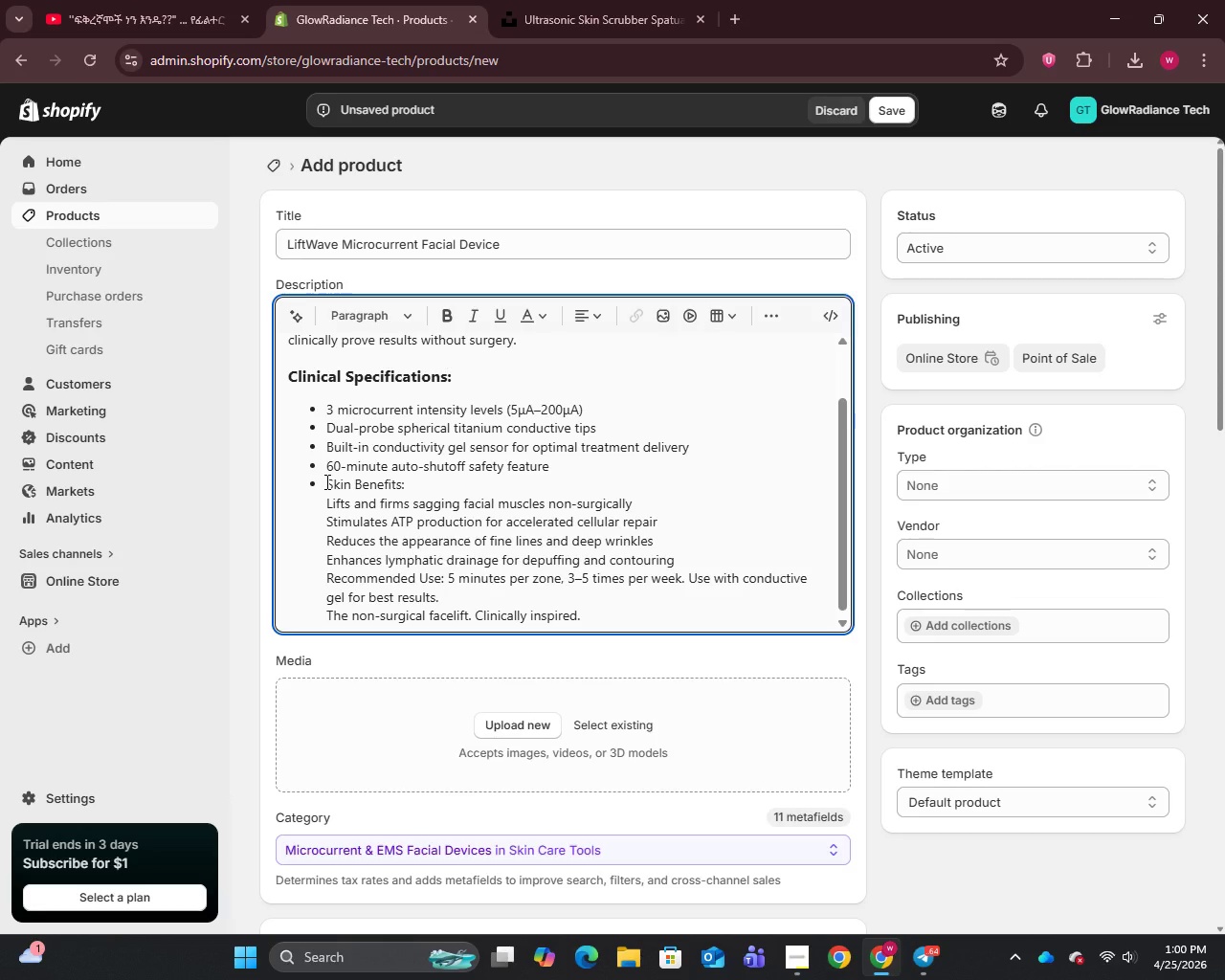 
key(Enter)
 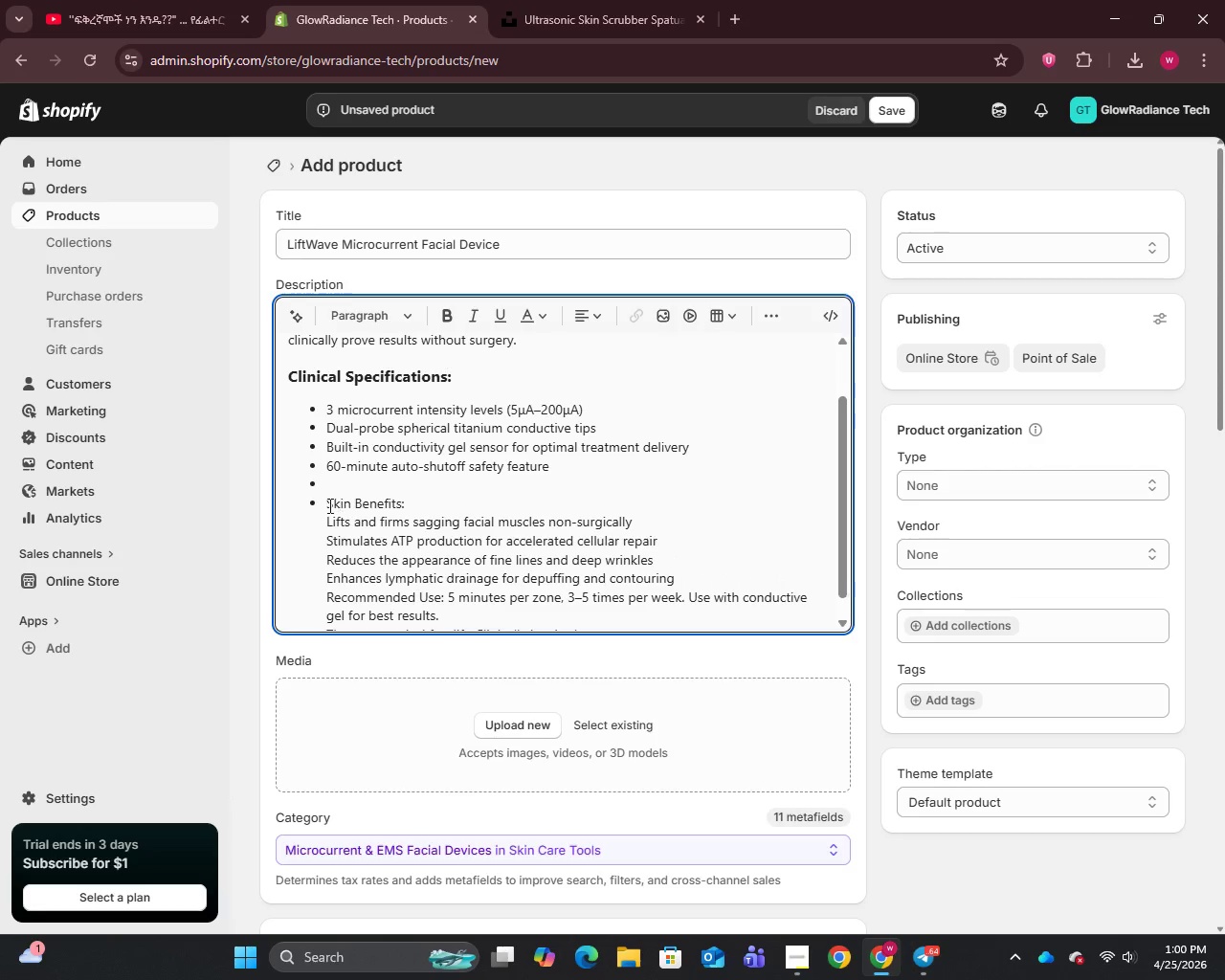 
left_click([327, 506])
 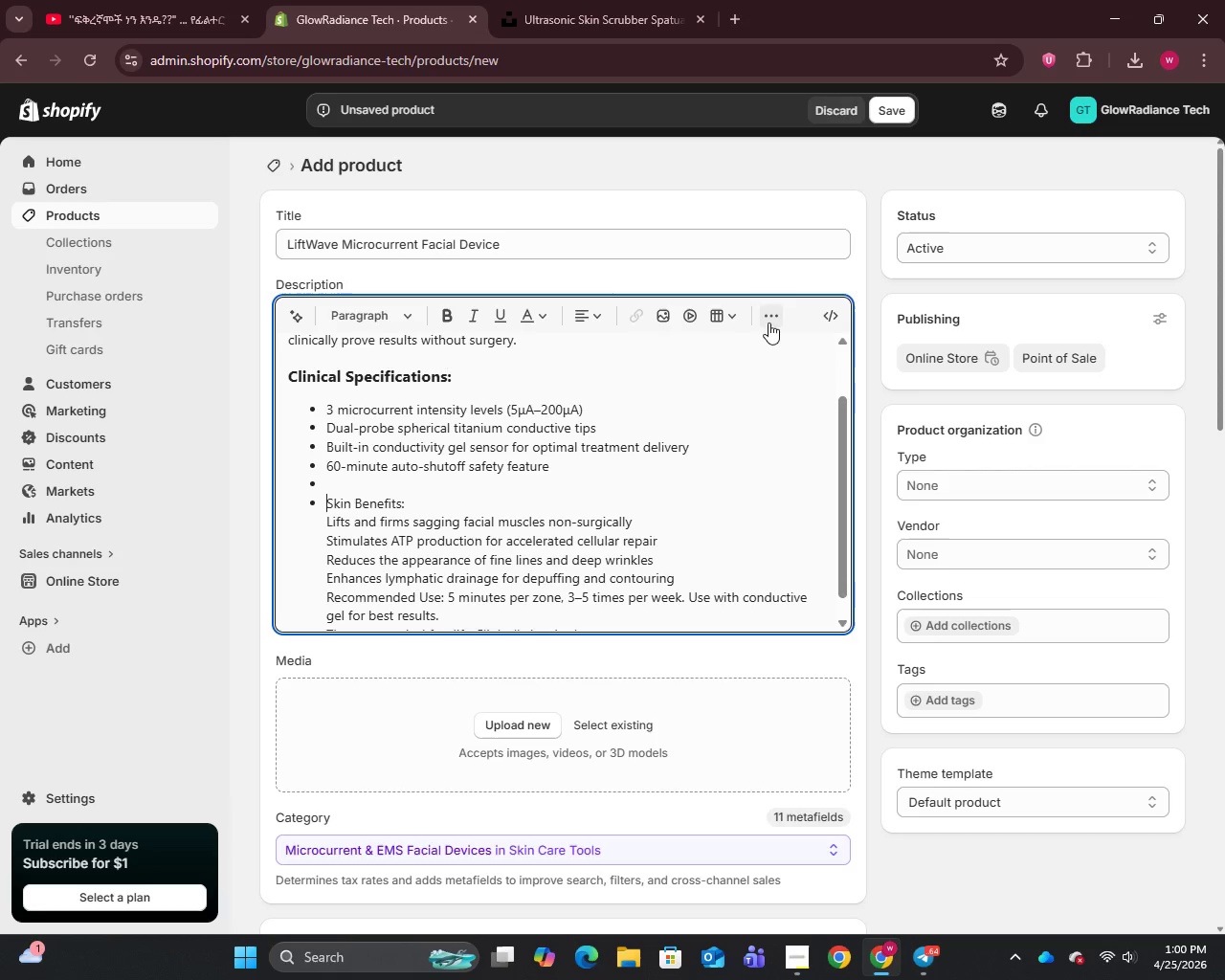 
left_click([764, 321])
 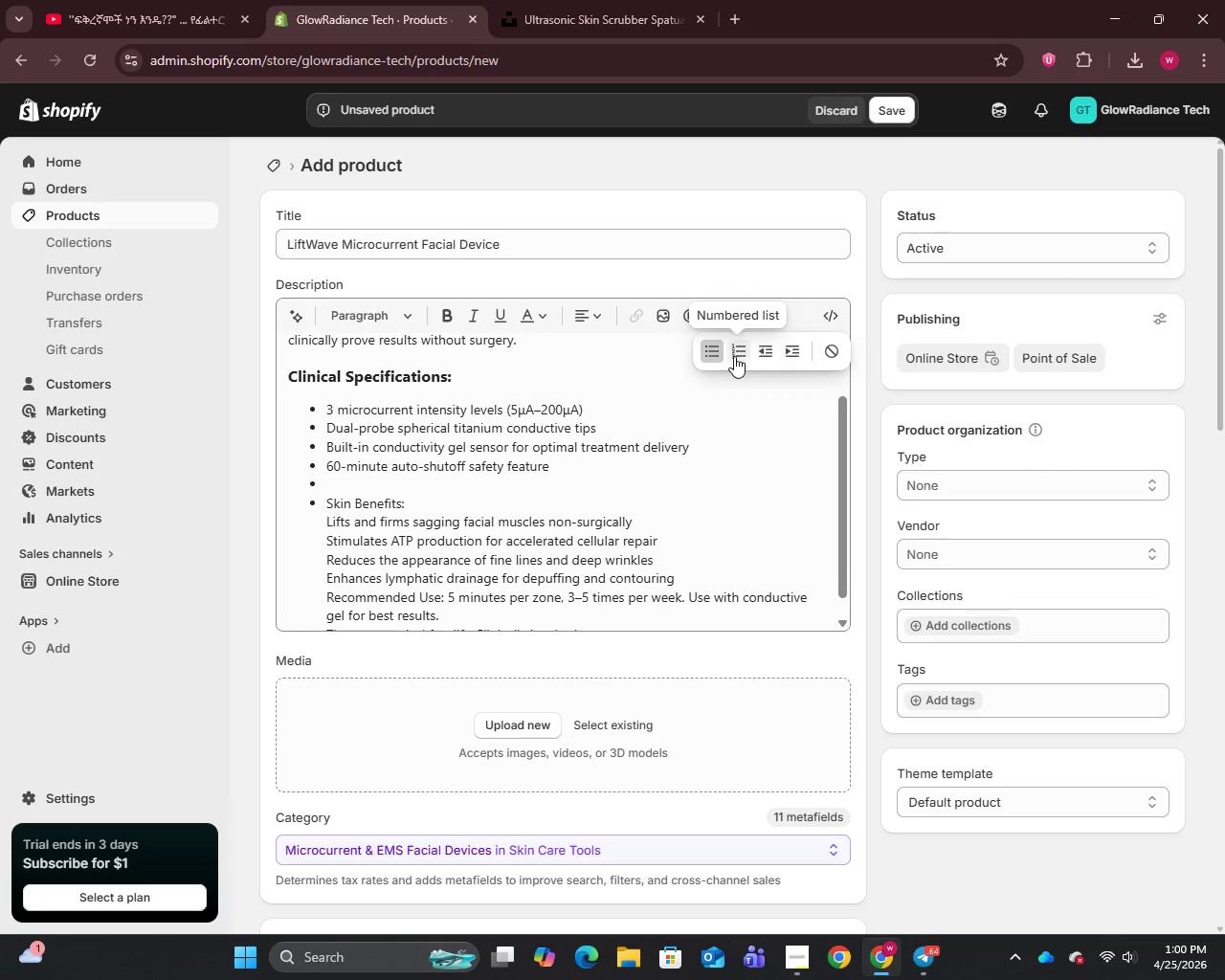 
left_click([710, 356])
 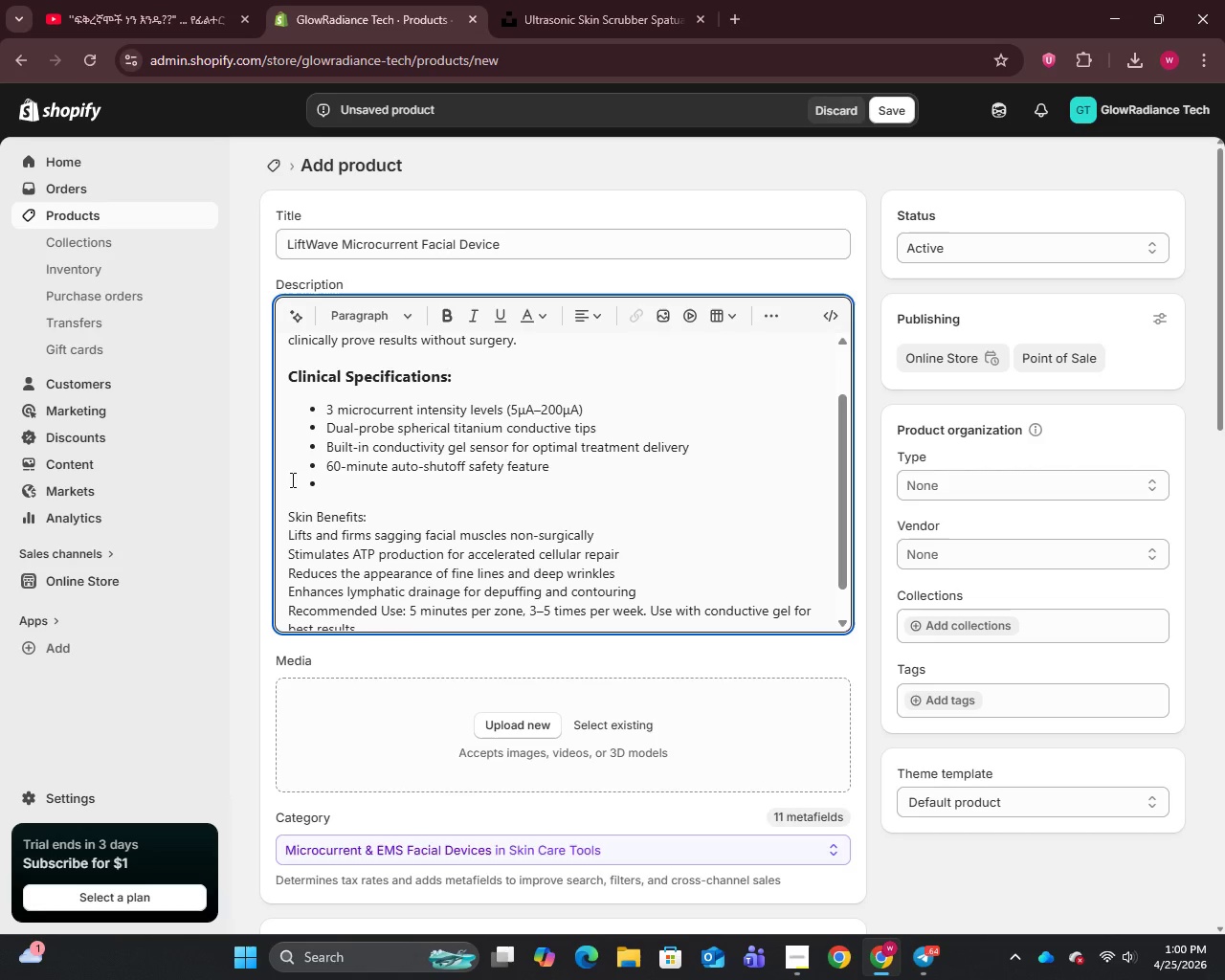 
left_click([350, 490])
 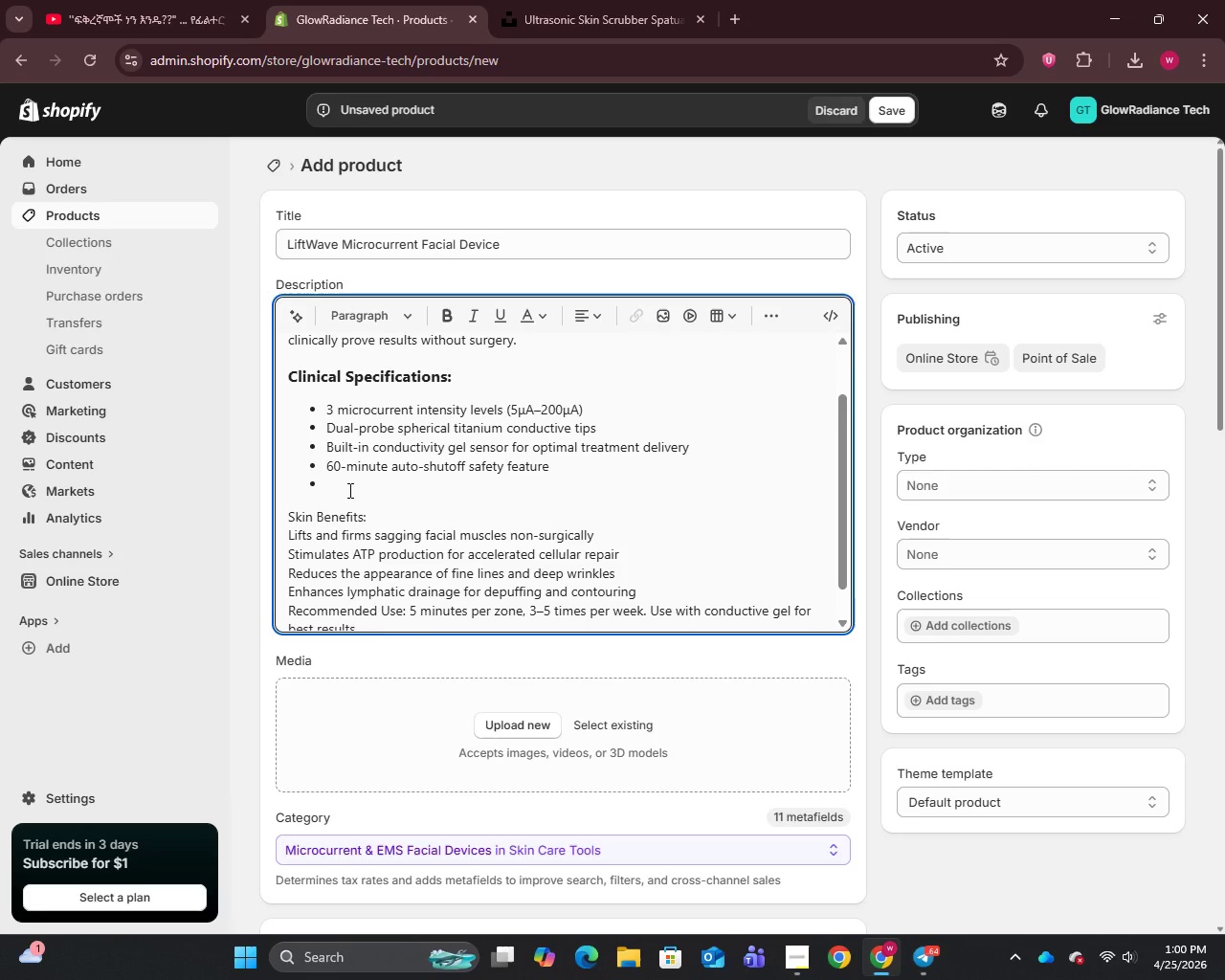 
key(Backspace)
 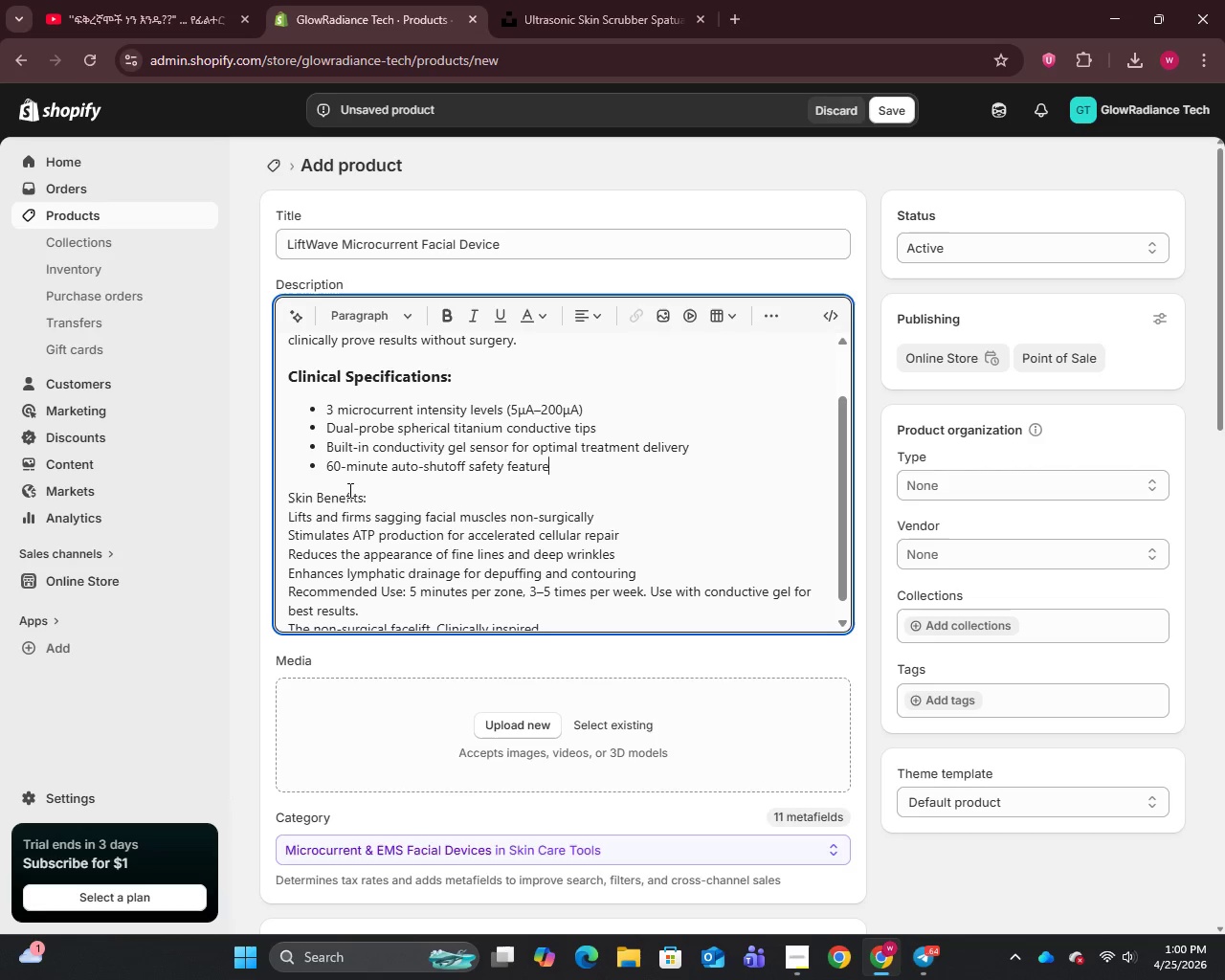 
key(Backspace)
 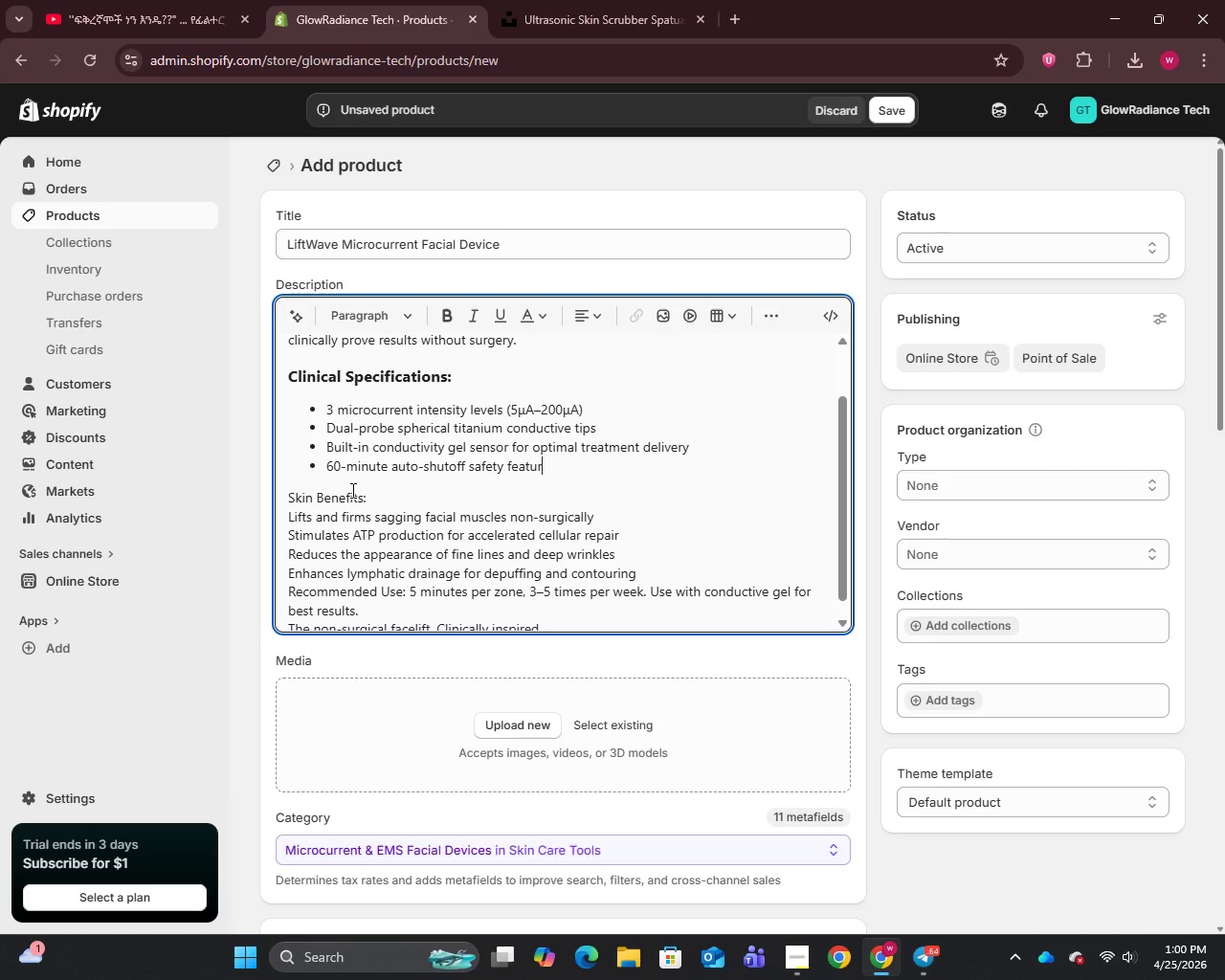 
key(E)
 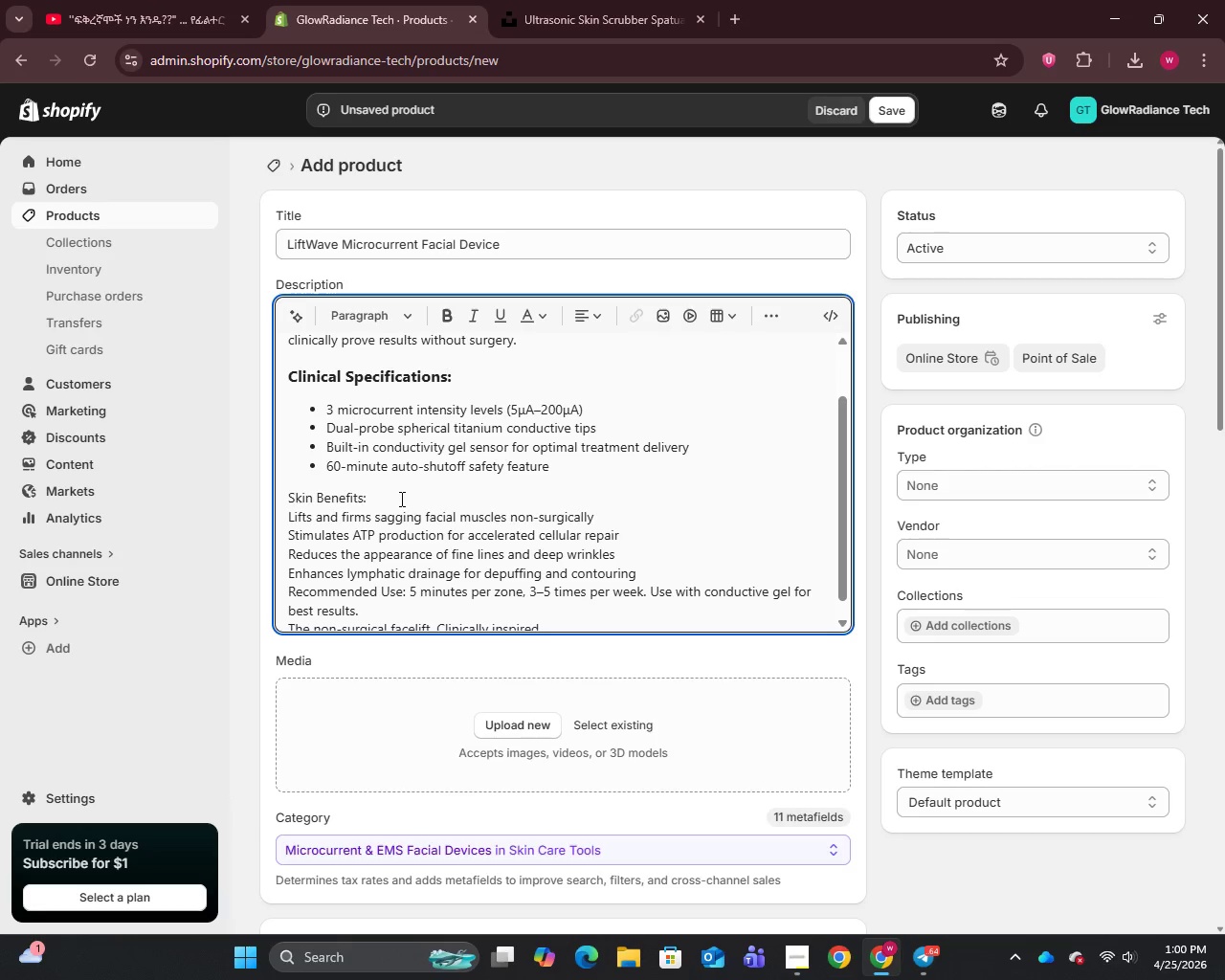 
left_click_drag(start_coordinate=[399, 499], to_coordinate=[287, 496])
 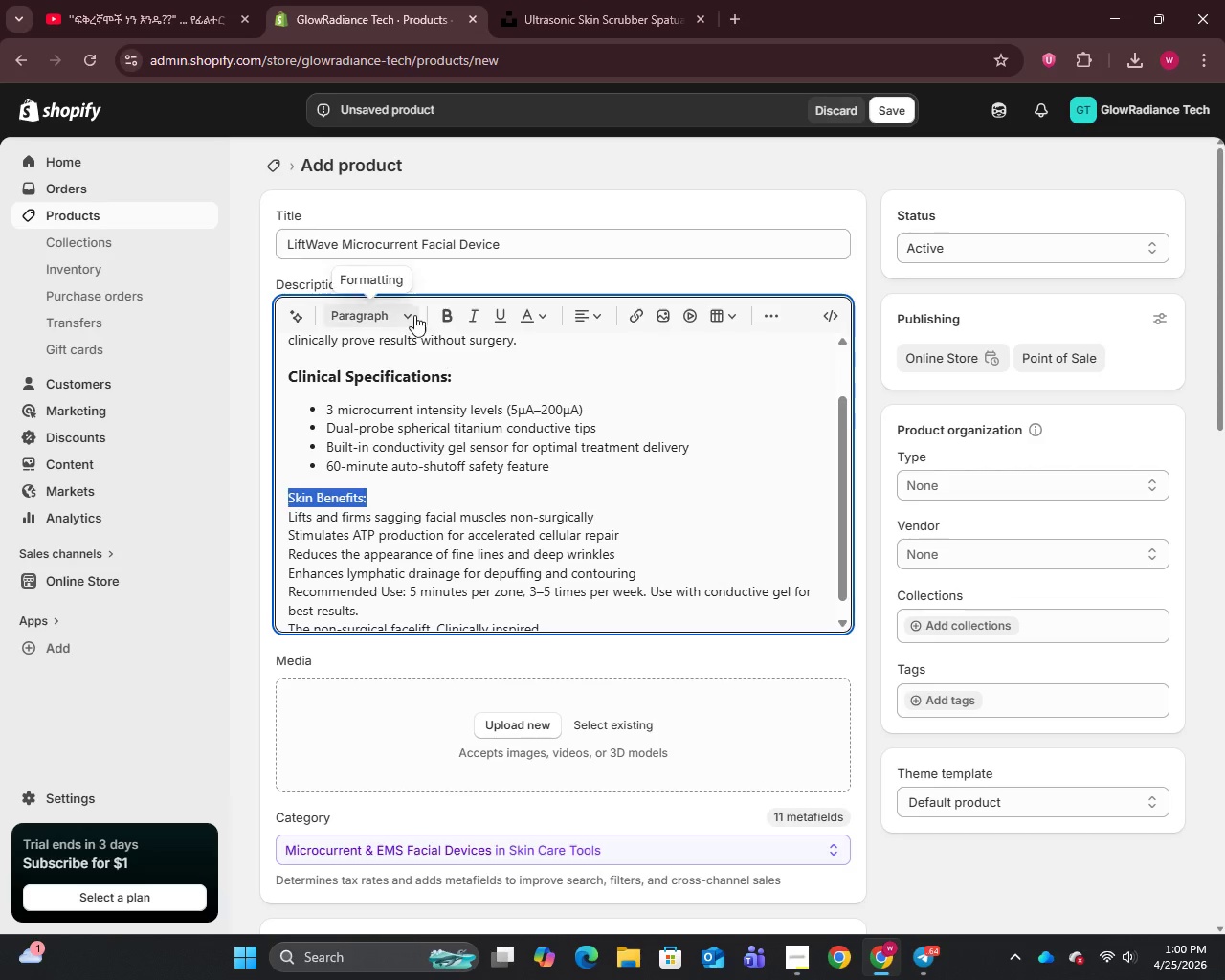 
left_click([410, 315])
 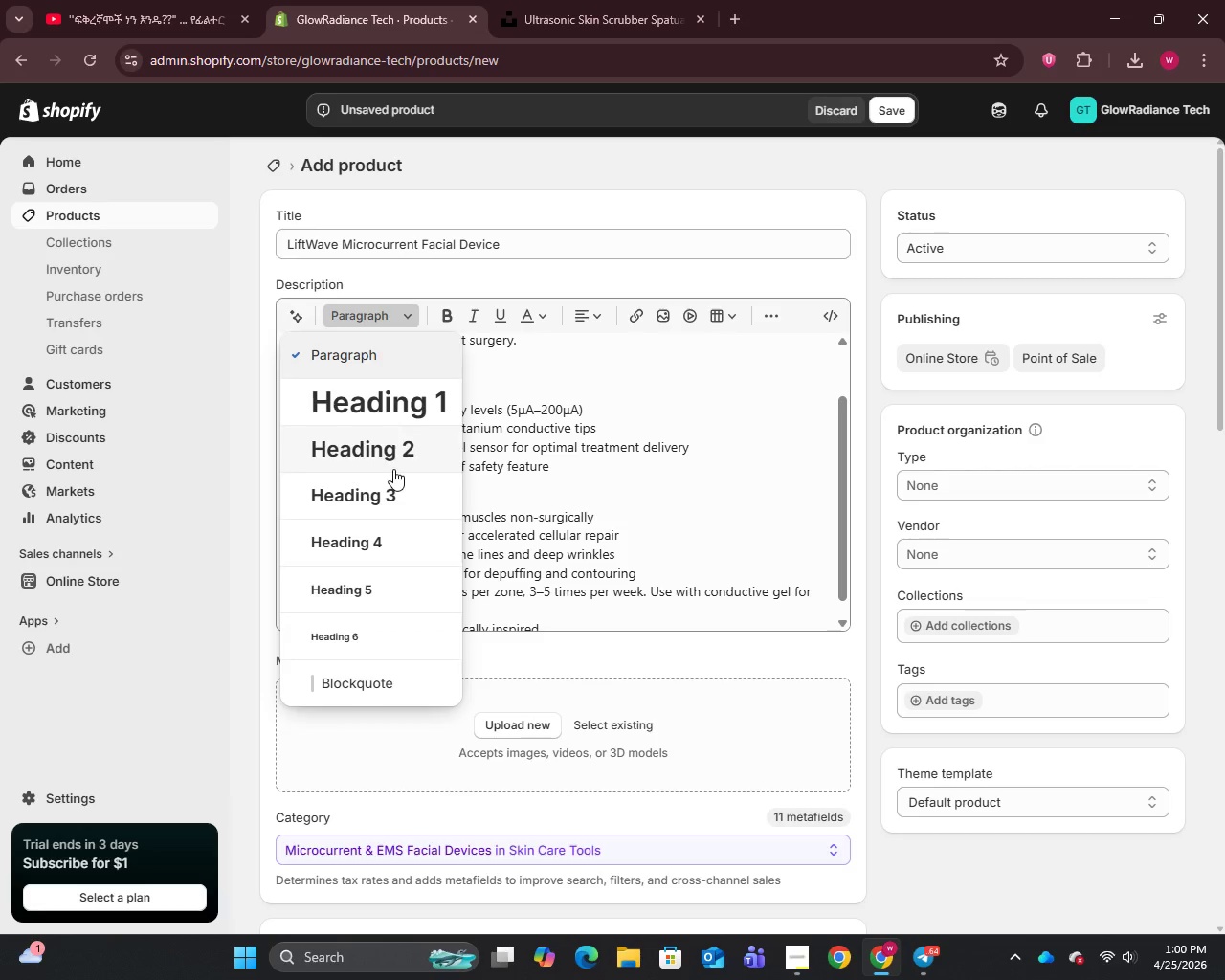 
left_click([387, 490])
 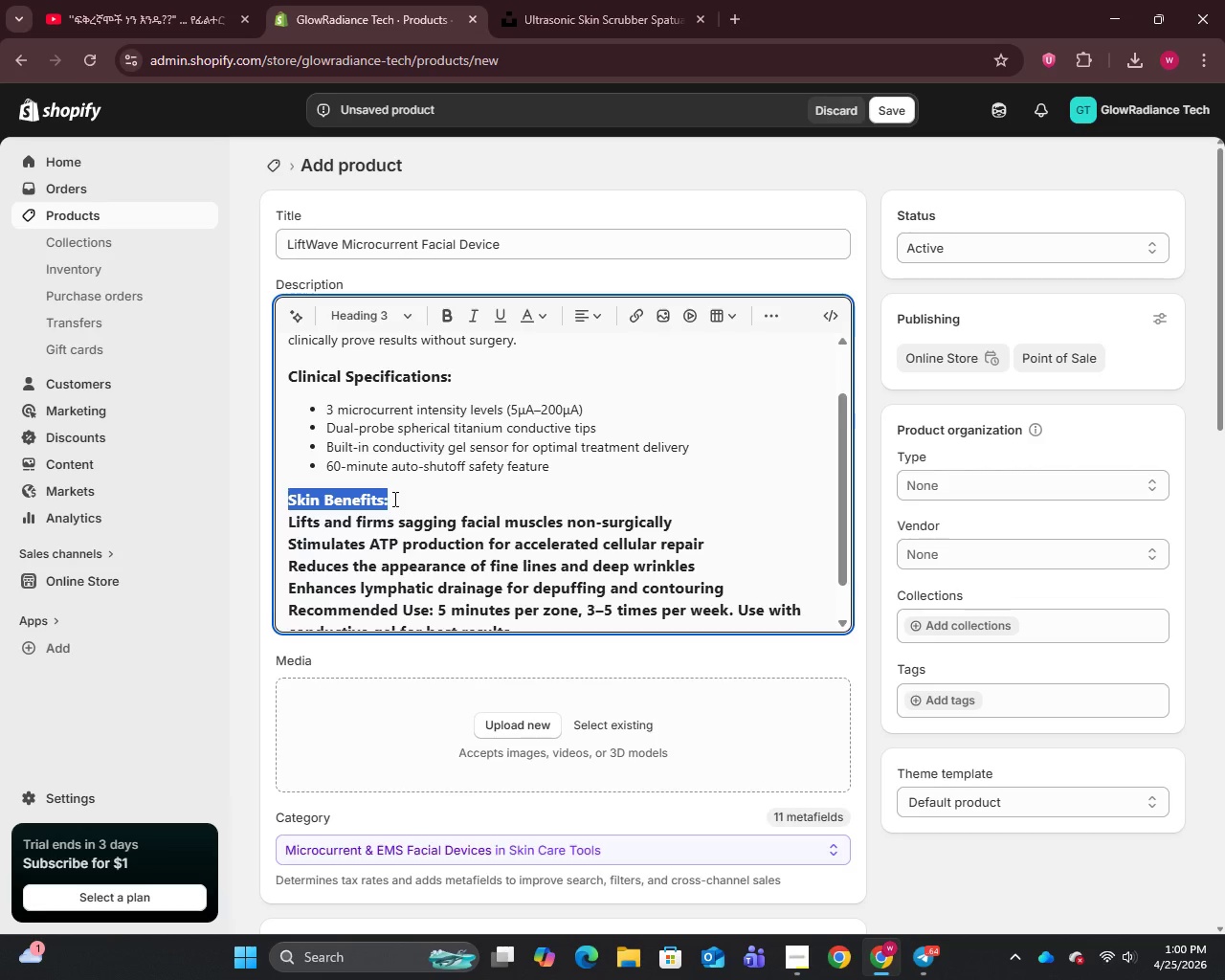 
left_click([393, 499])
 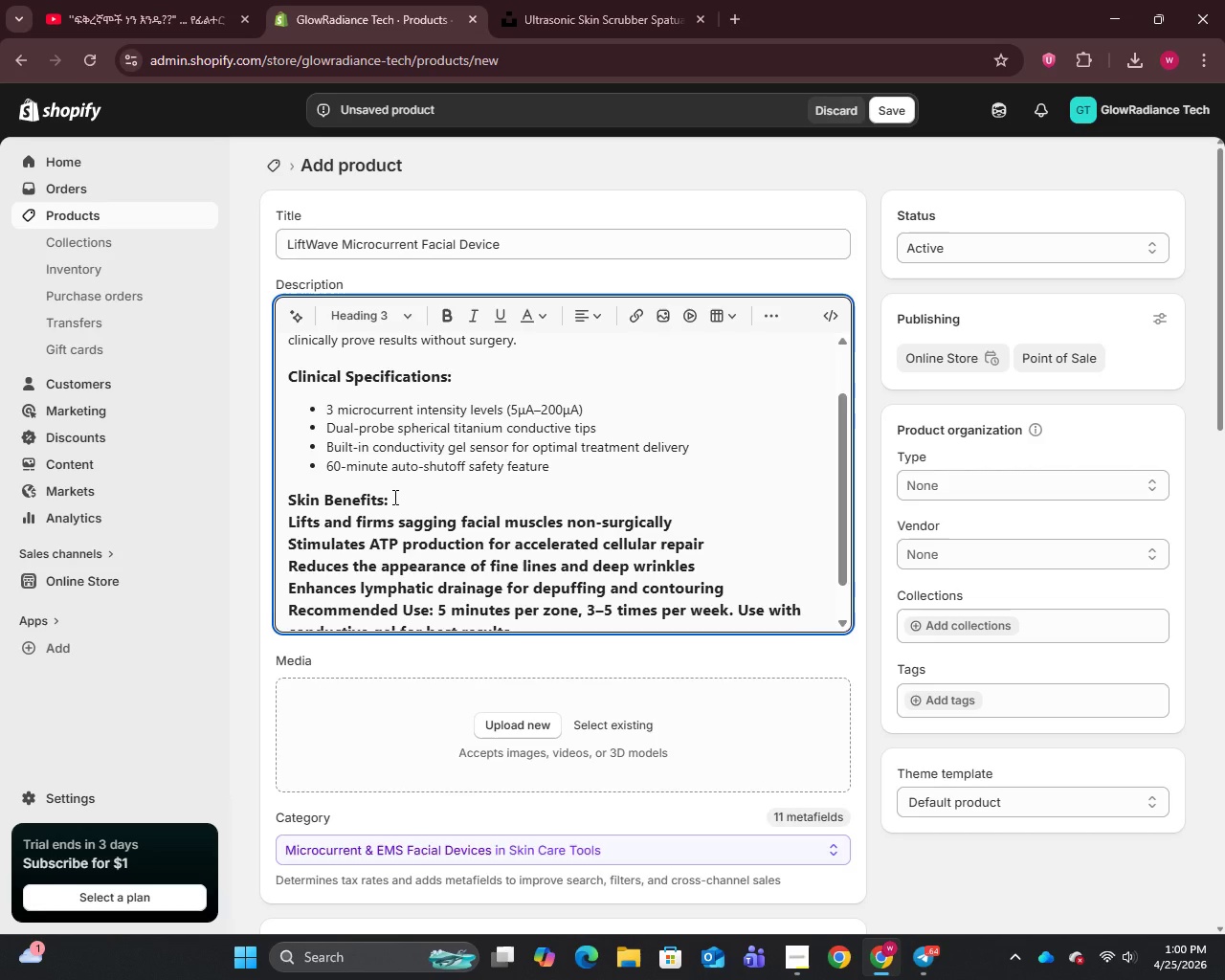 
key(Enter)
 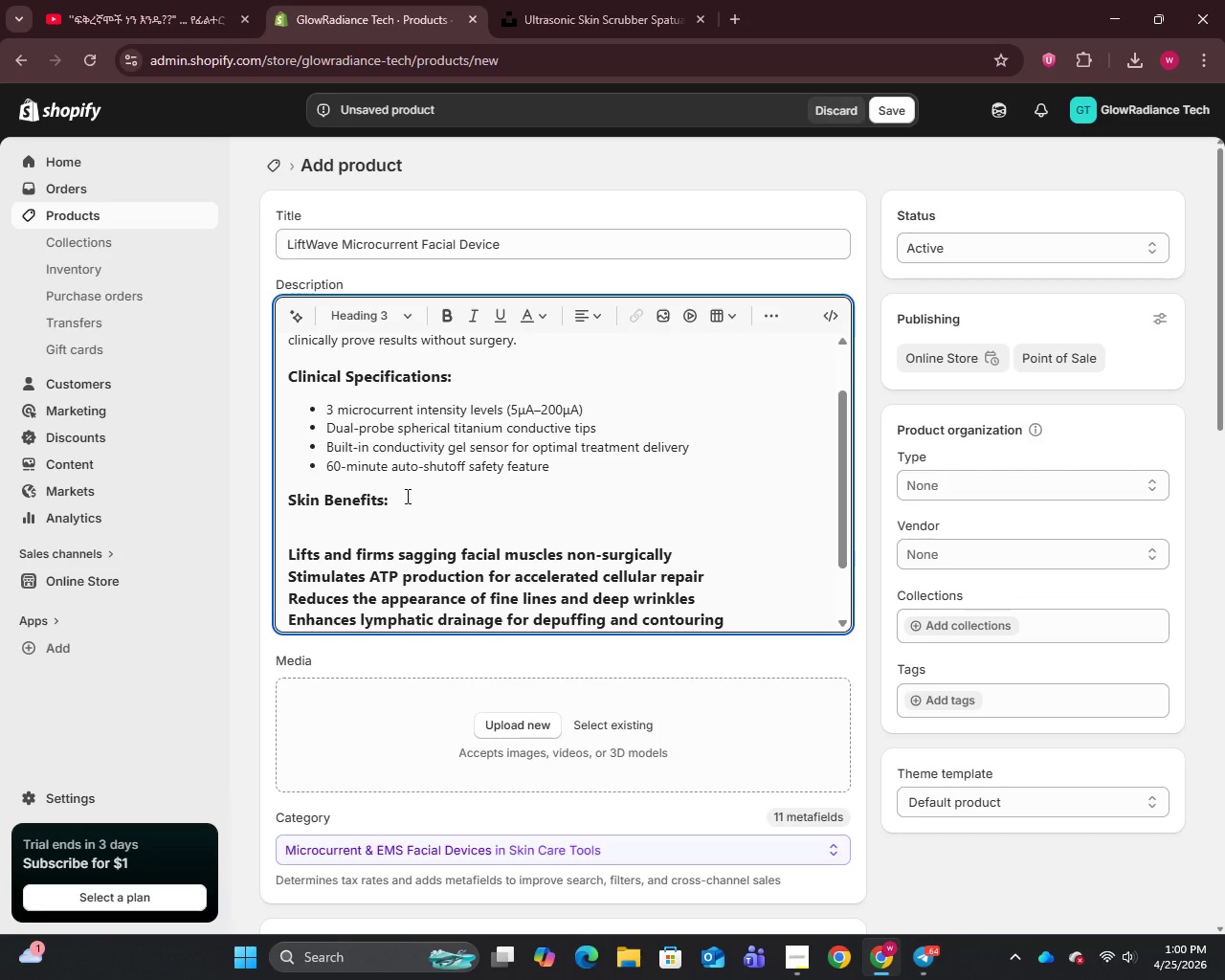 
scroll: coordinate [407, 500], scroll_direction: down, amount: 5.0
 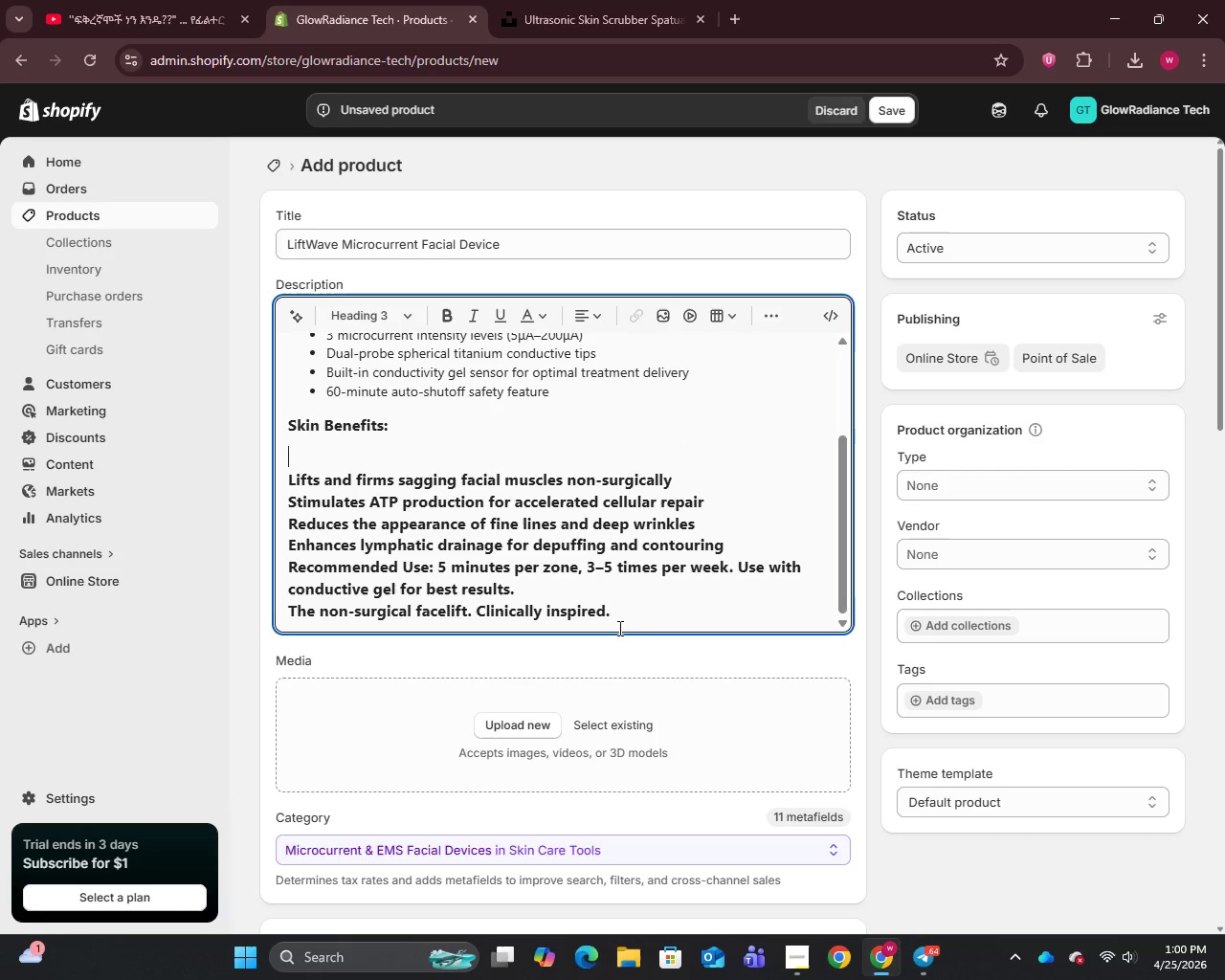 
left_click_drag(start_coordinate=[635, 619], to_coordinate=[292, 479])
 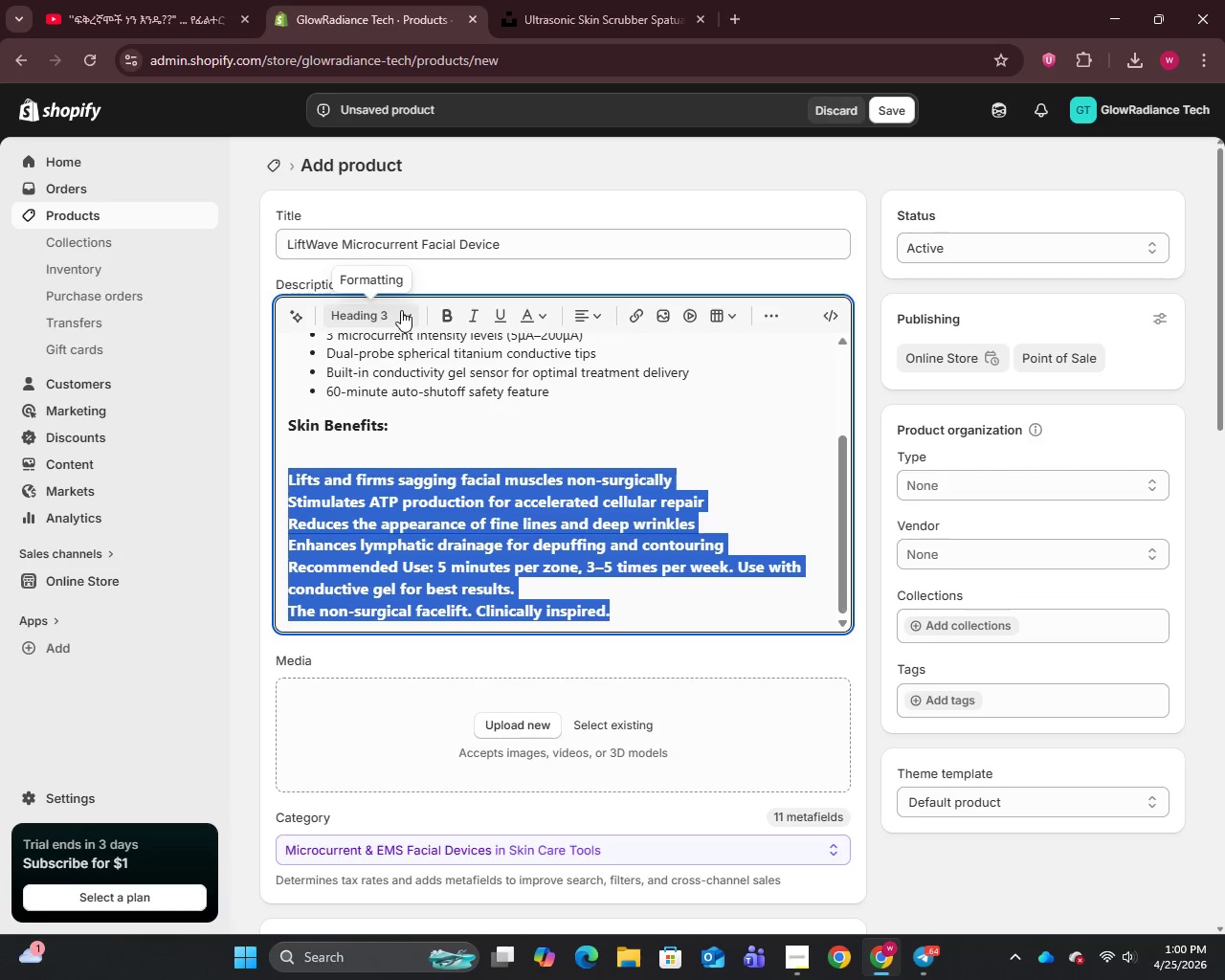 
left_click([400, 310])
 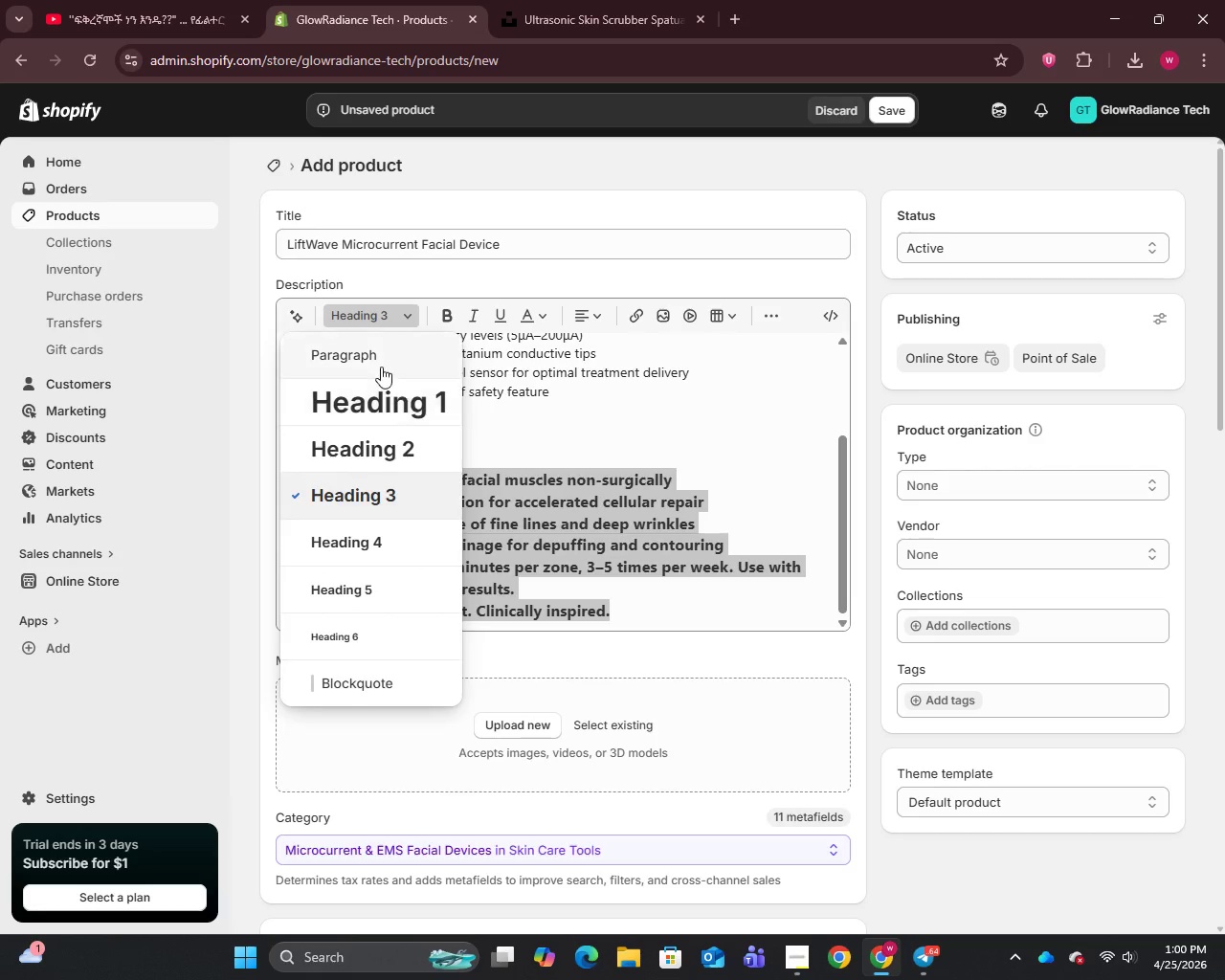 
left_click([367, 349])
 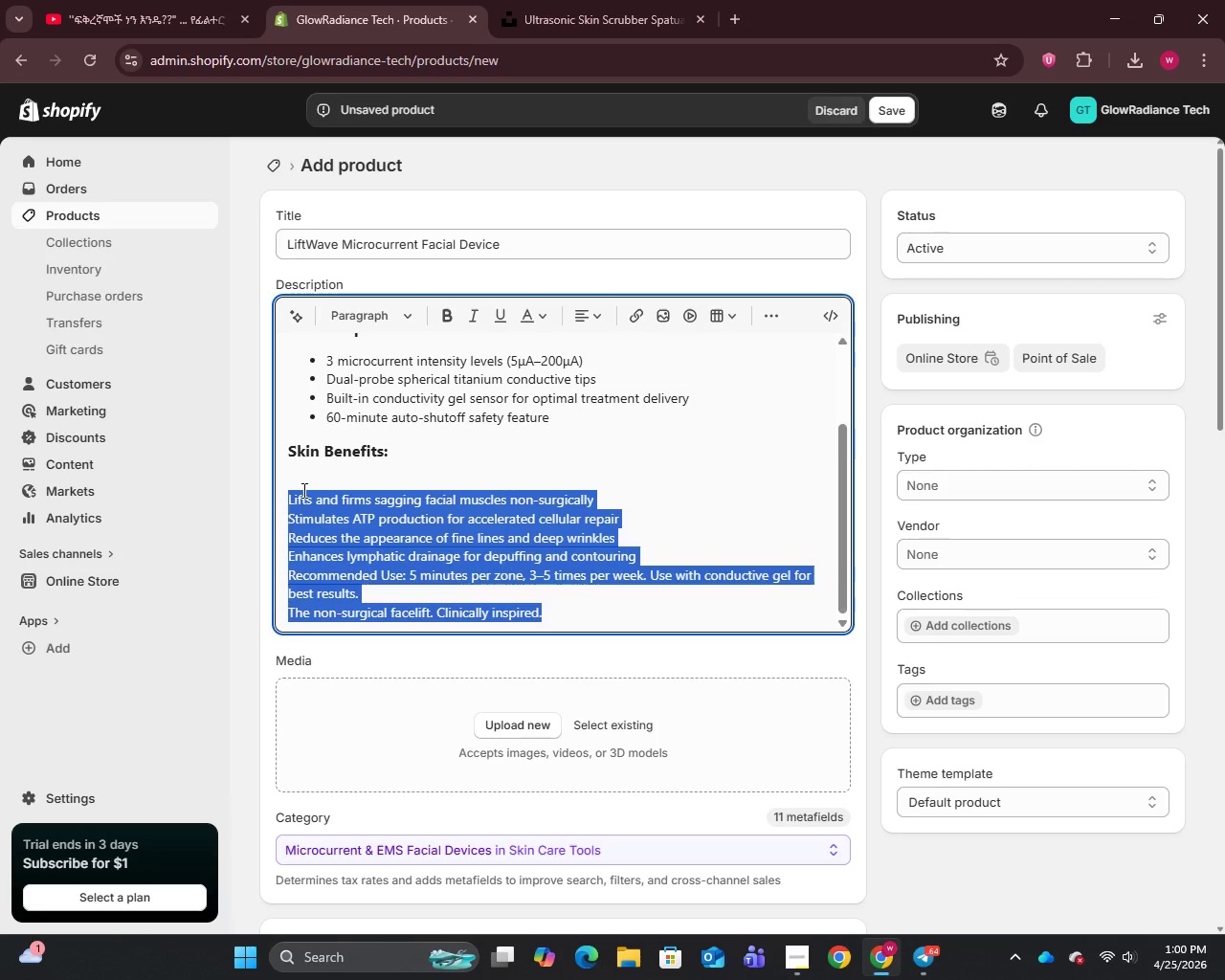 
left_click([295, 477])
 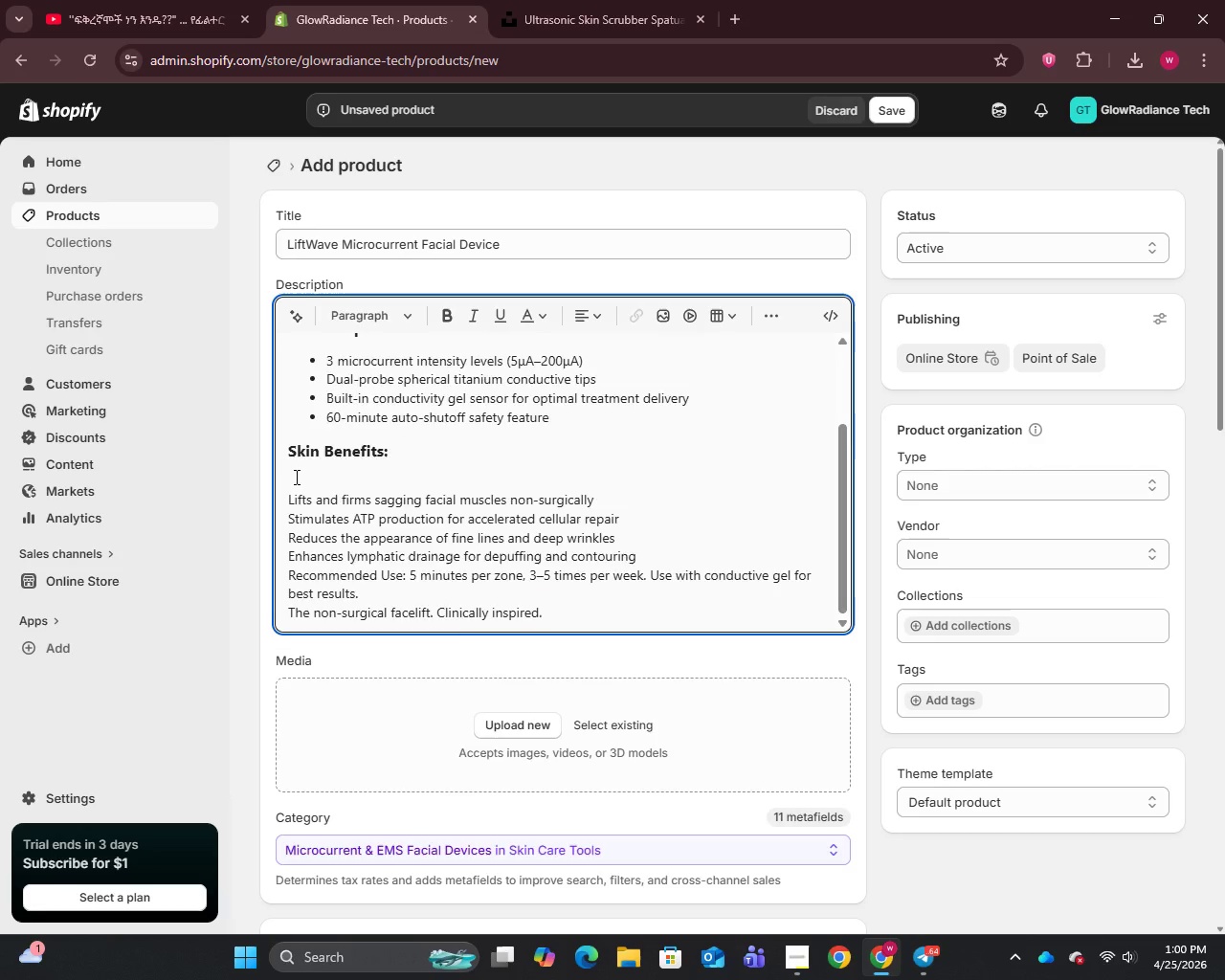 
key(Backspace)
 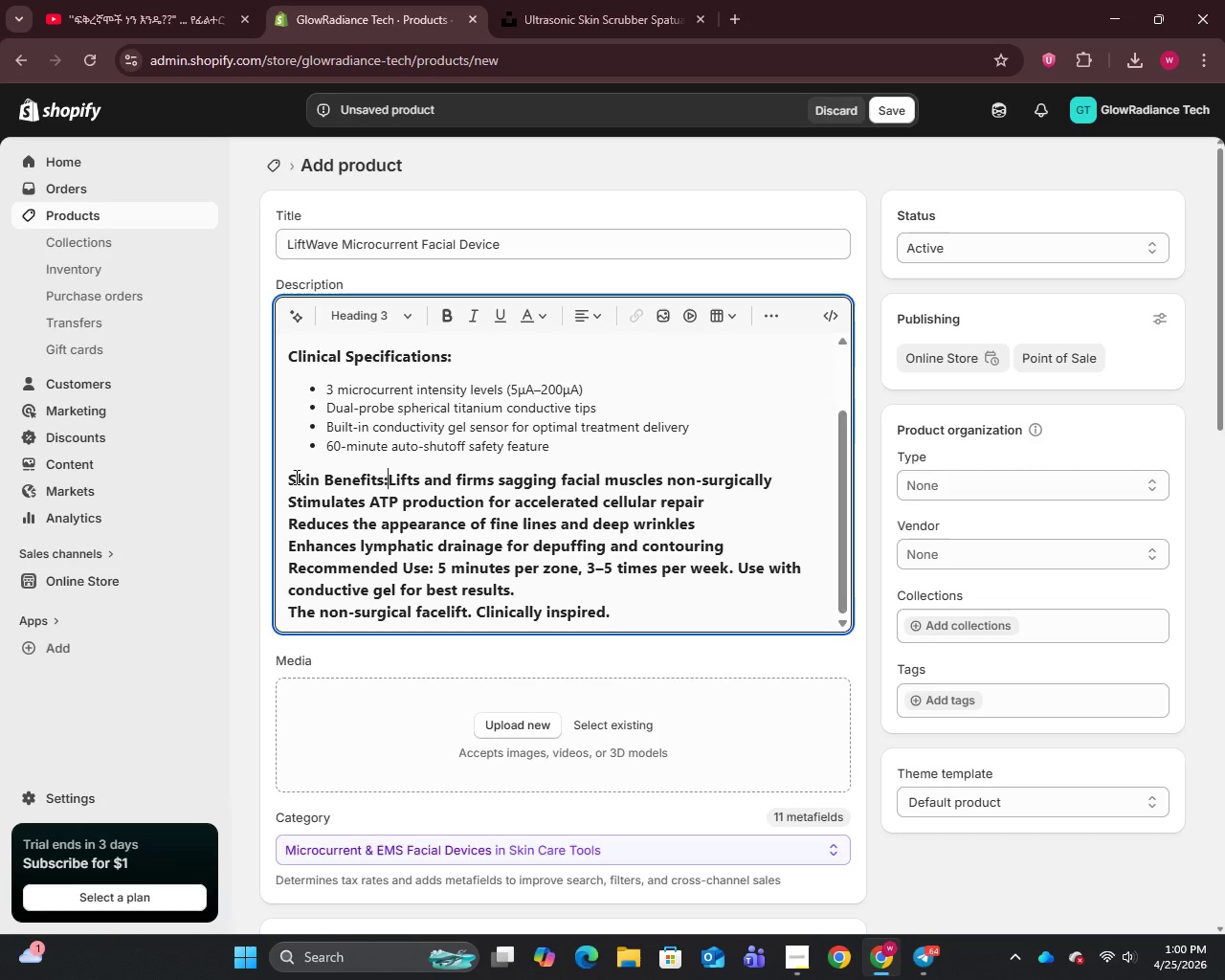 
key(Enter)
 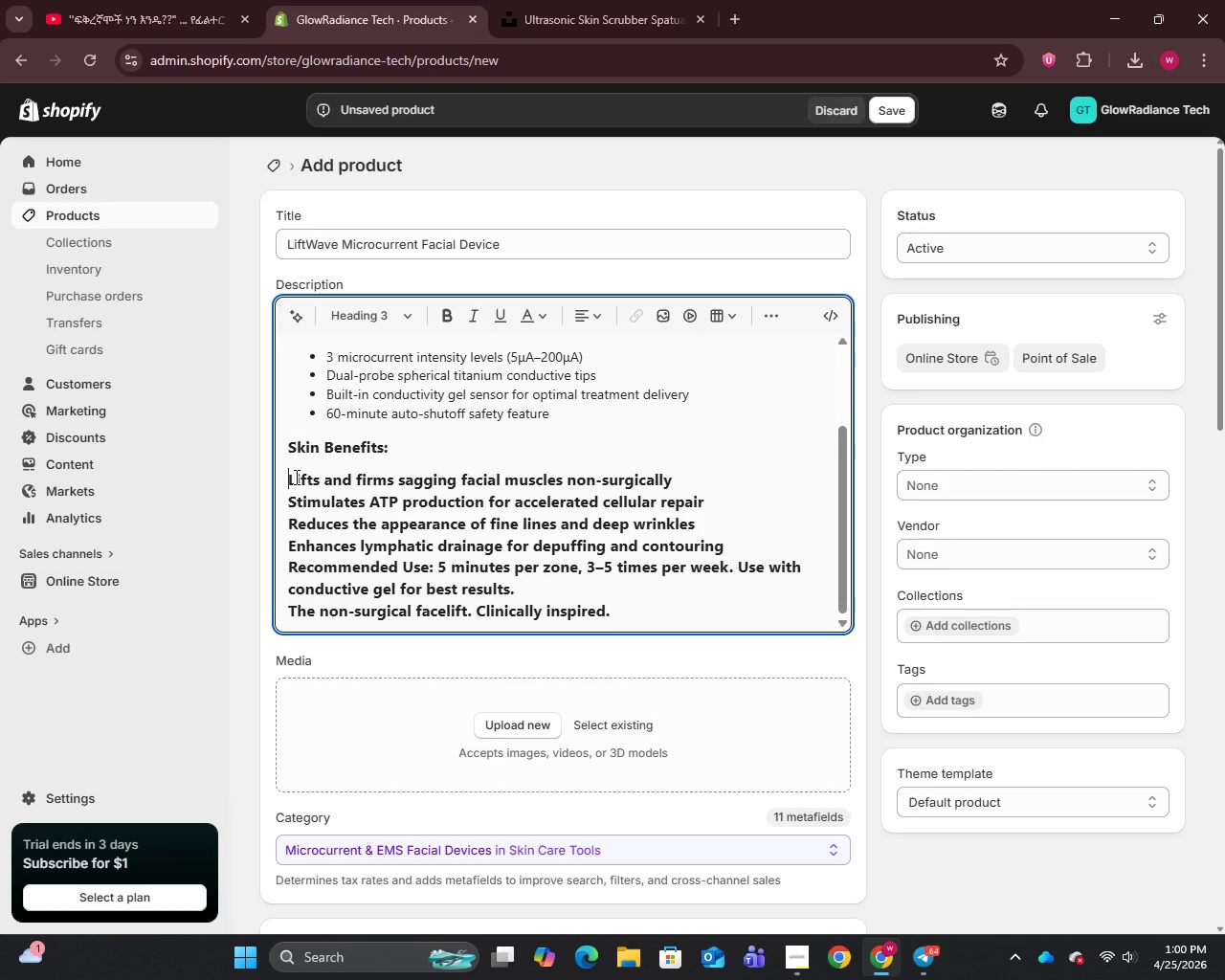 
key(Control+Z)
 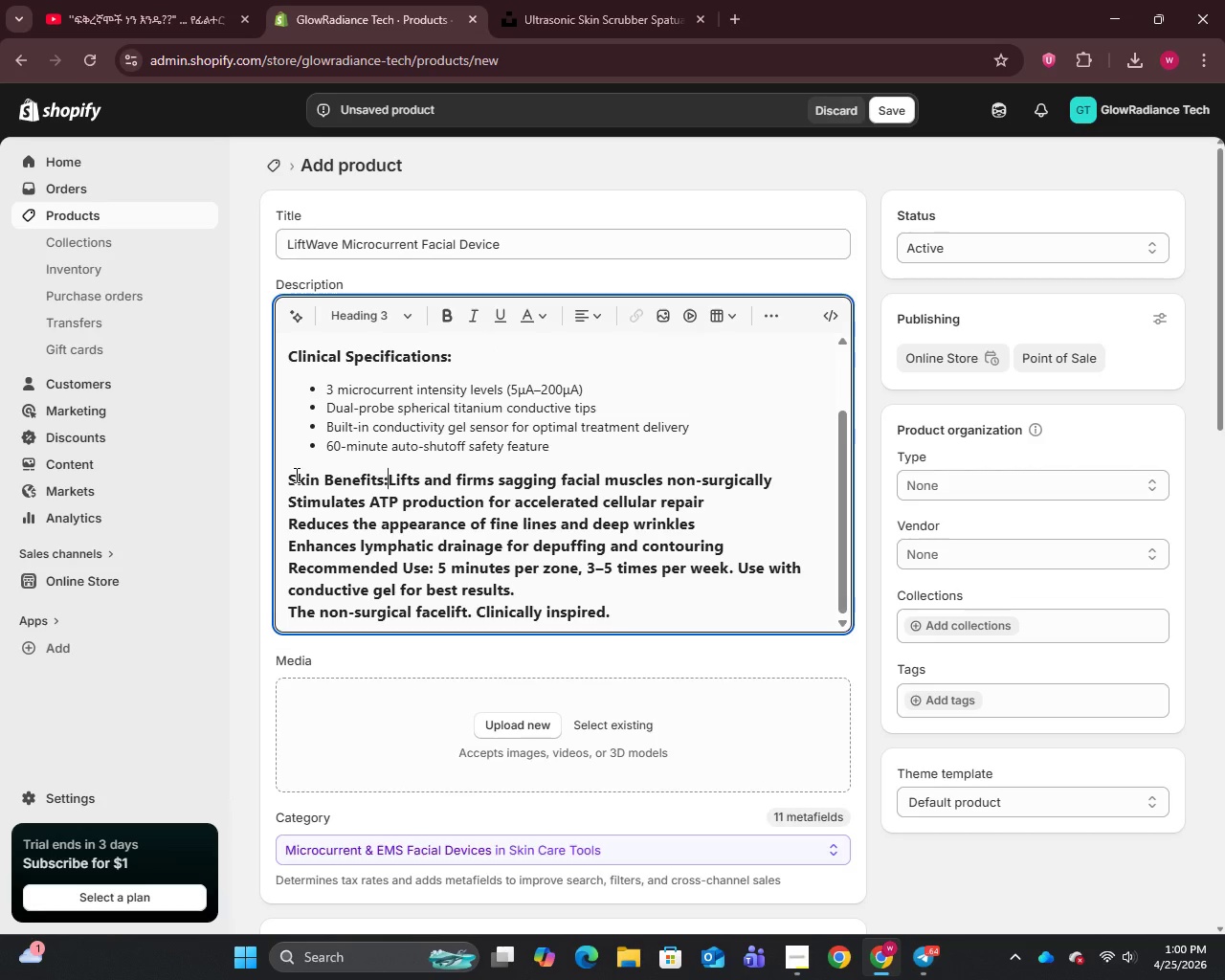 
key(Control+Z)
 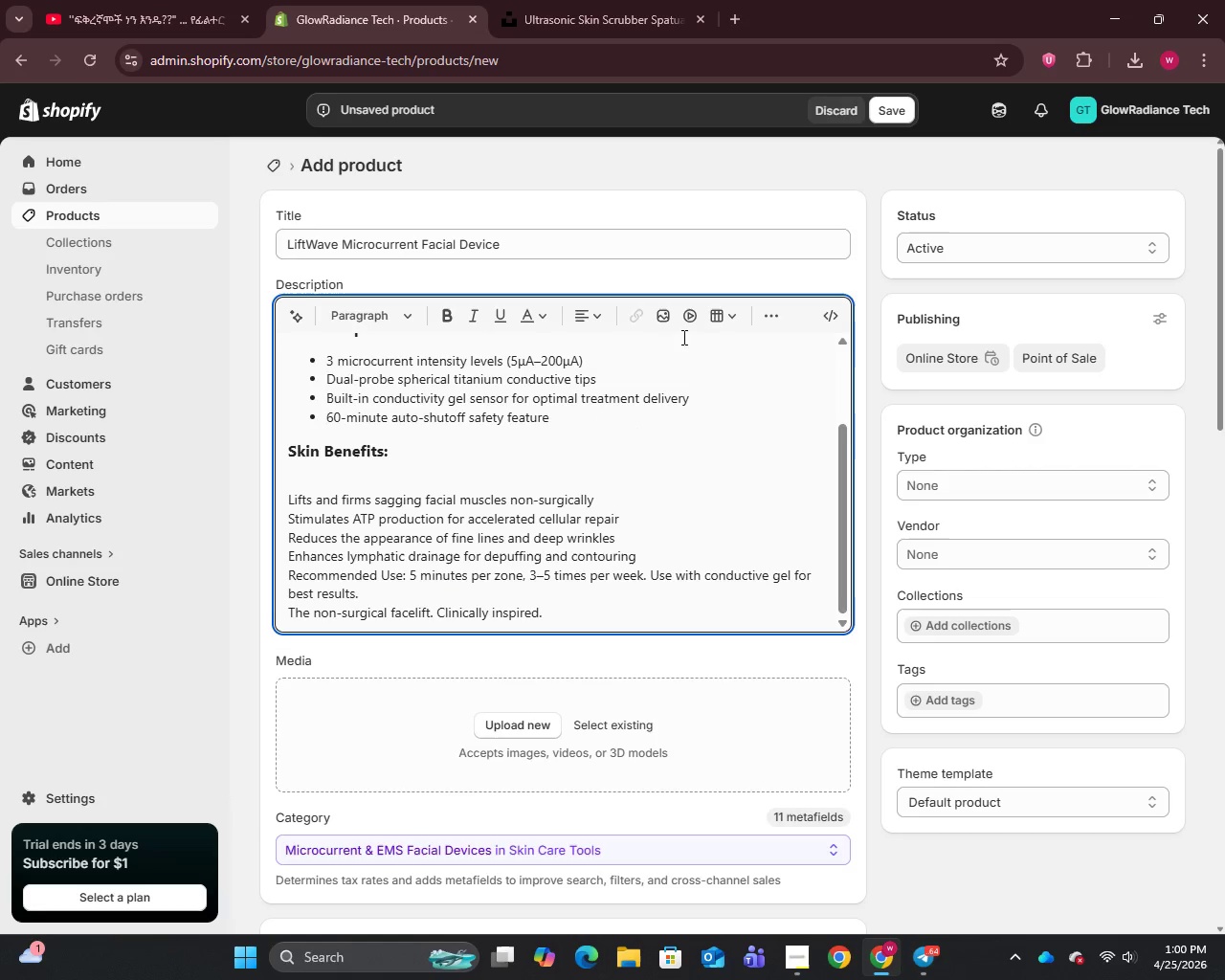 
left_click([771, 314])
 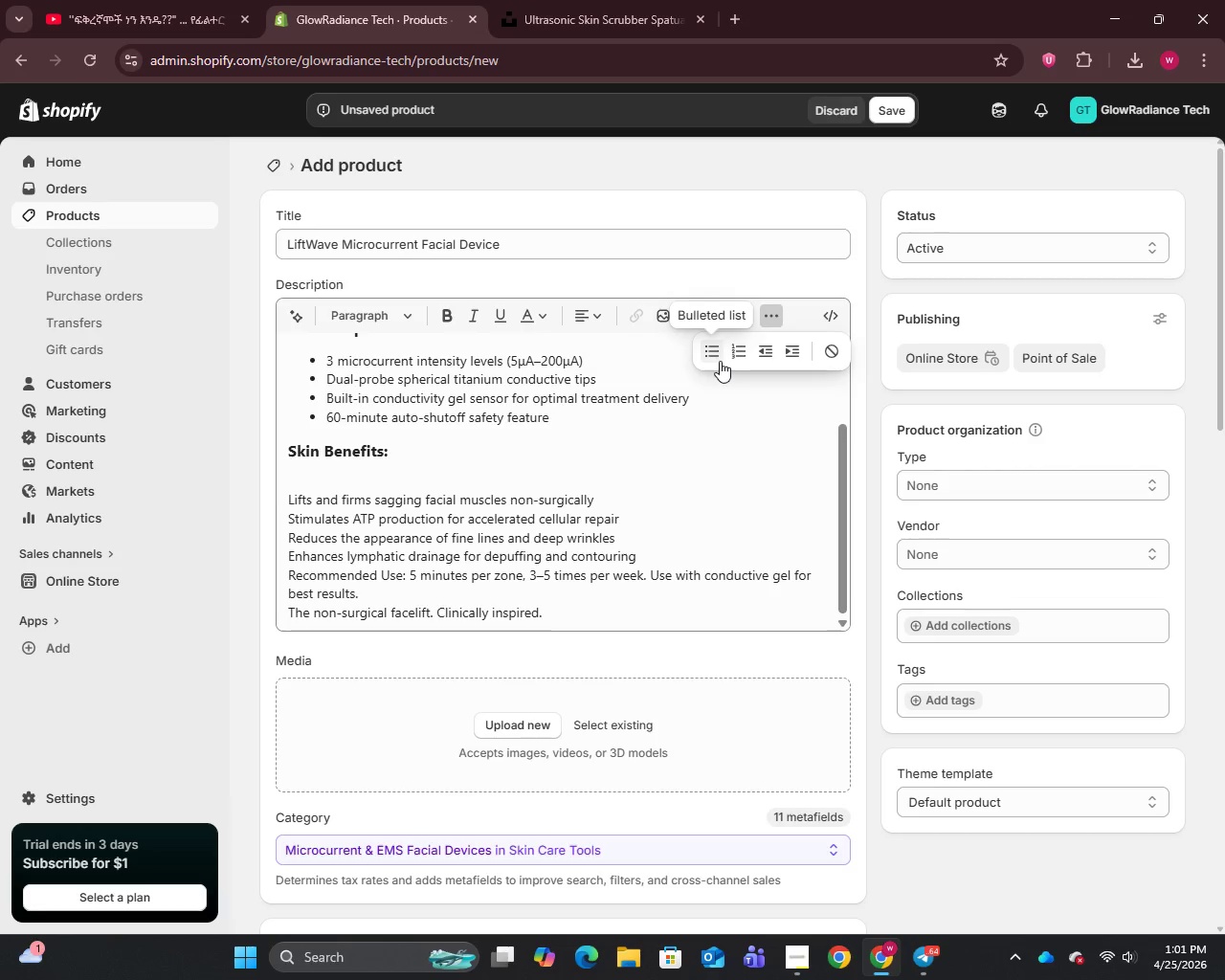 
left_click([717, 357])
 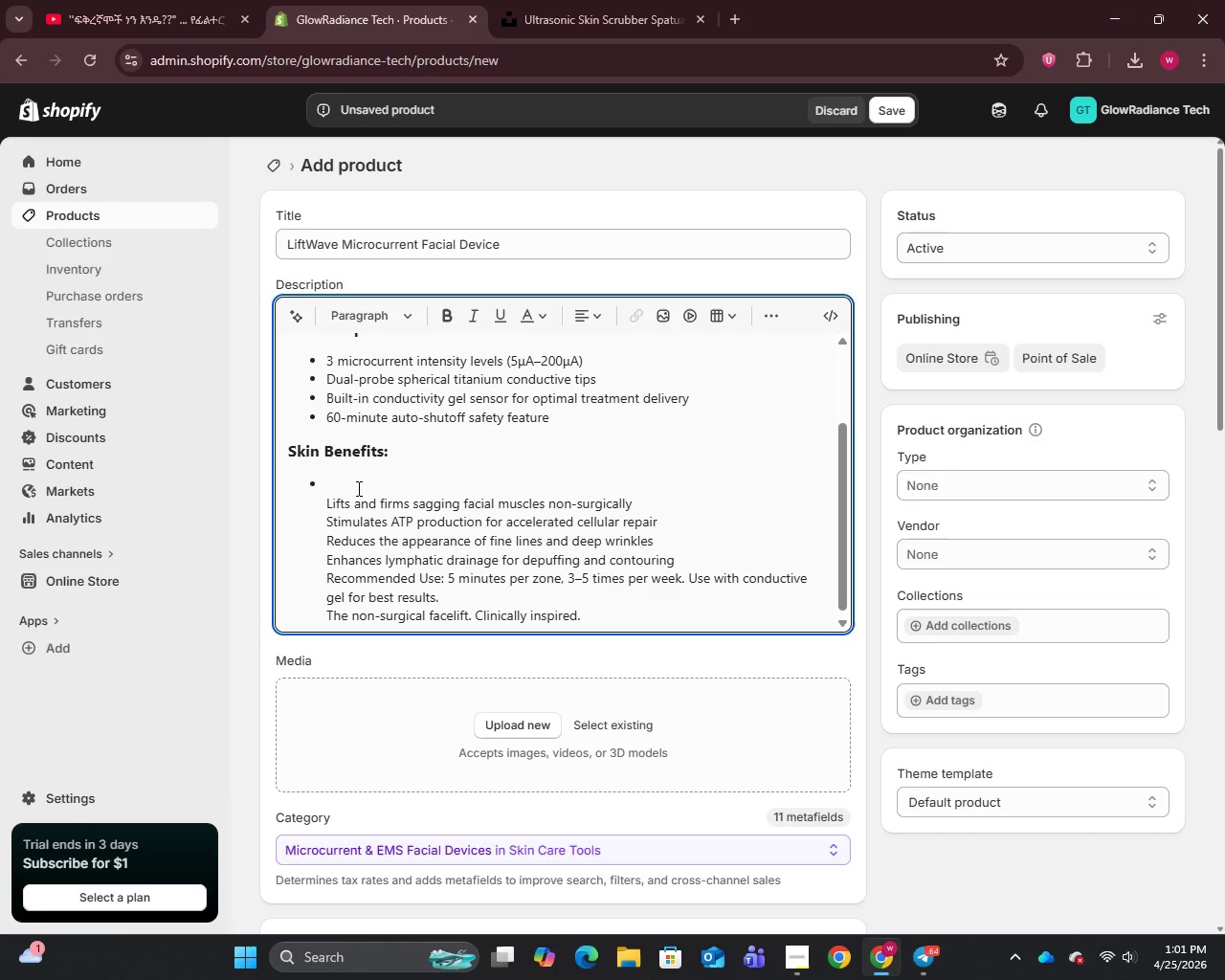 
key(Enter)
 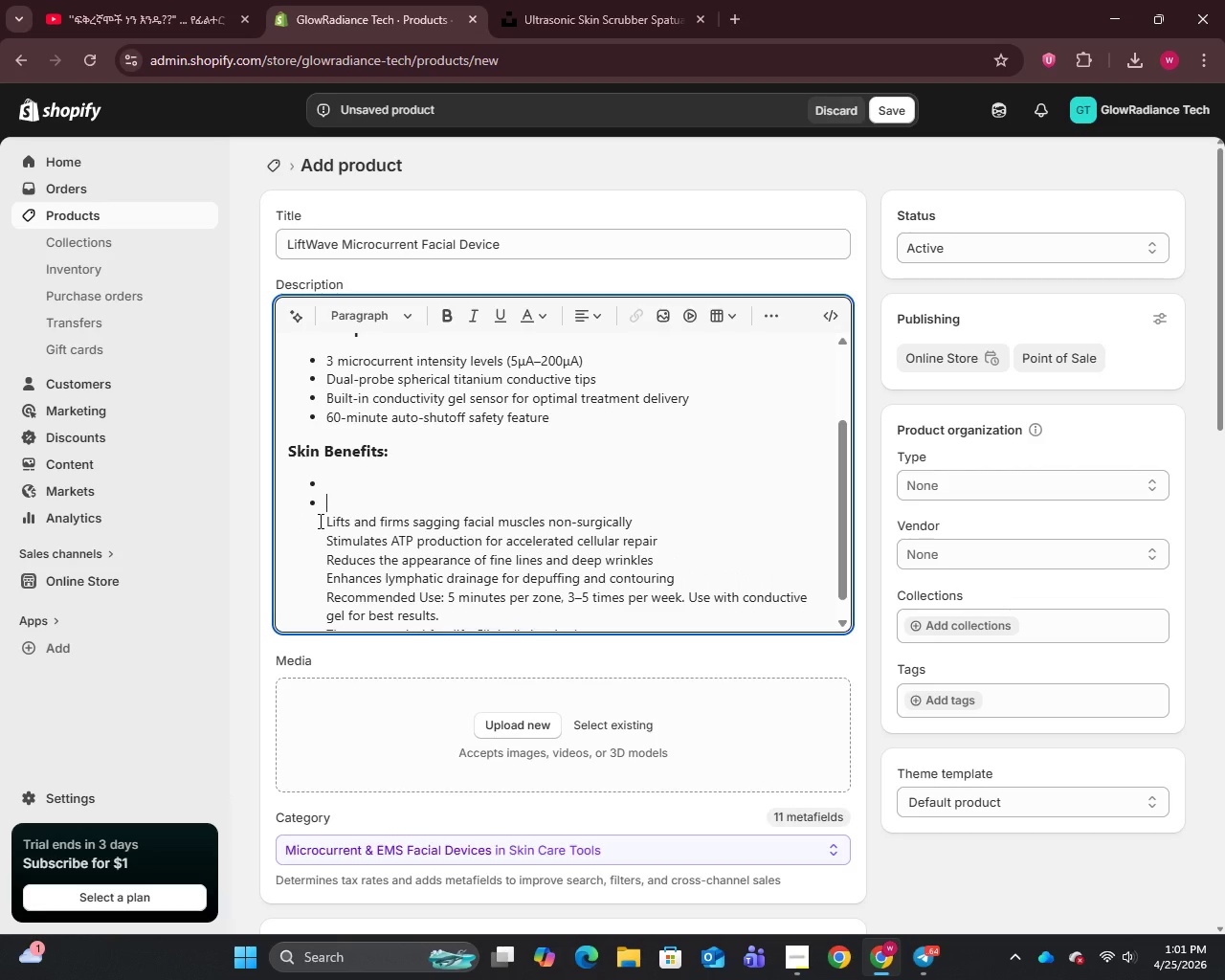 
left_click([329, 521])
 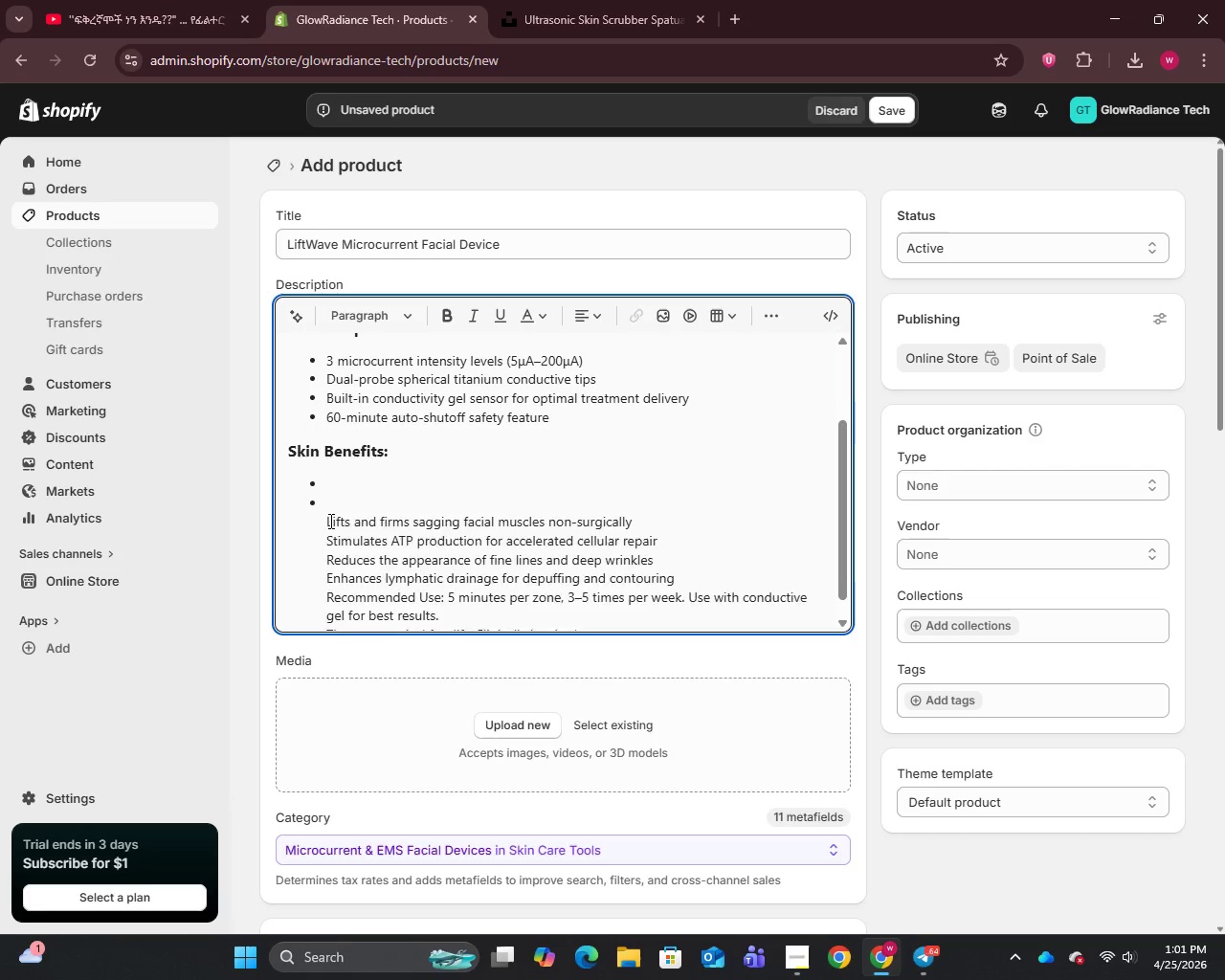 
key(Backspace)
 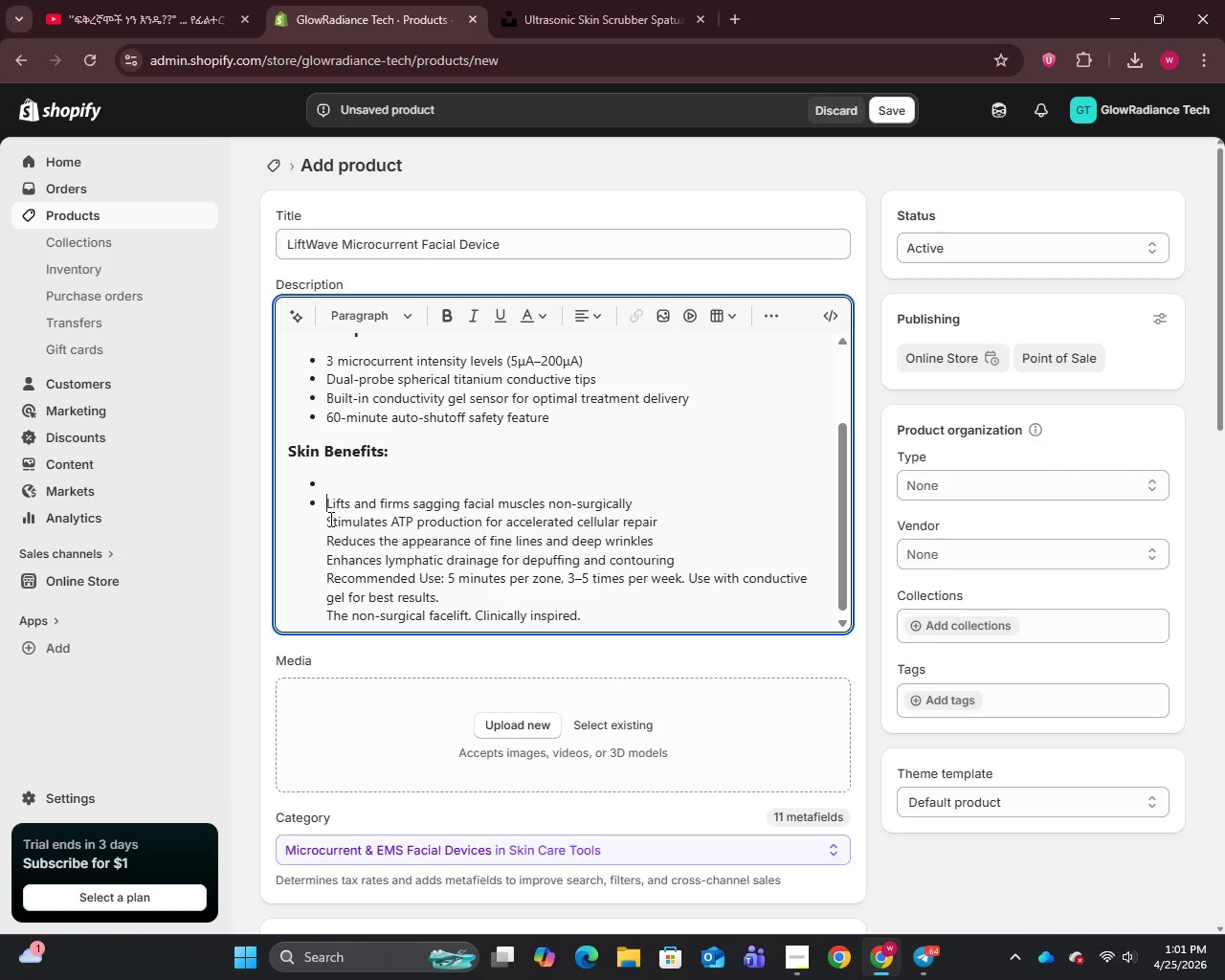 
key(Backspace)
 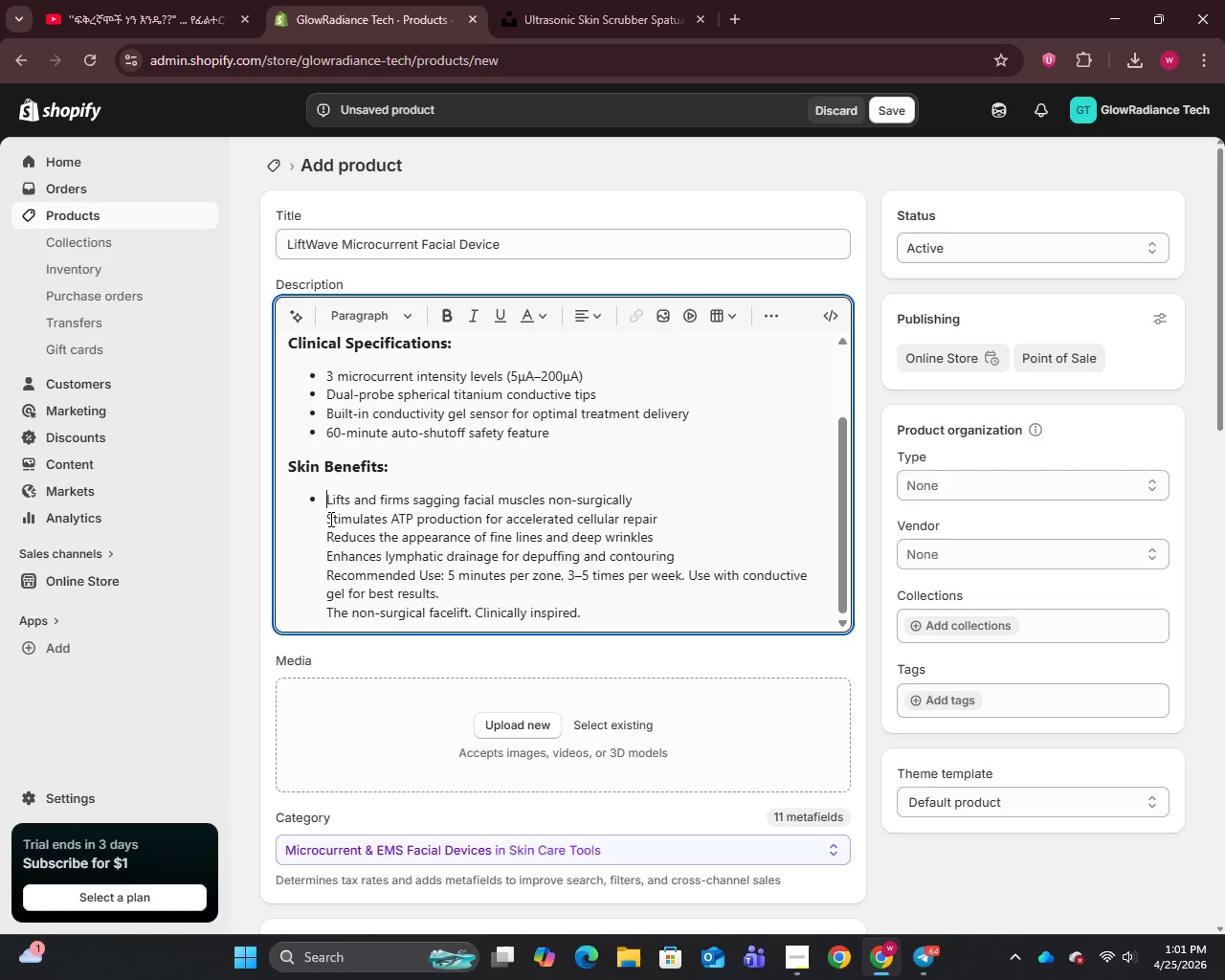 
left_click([324, 519])
 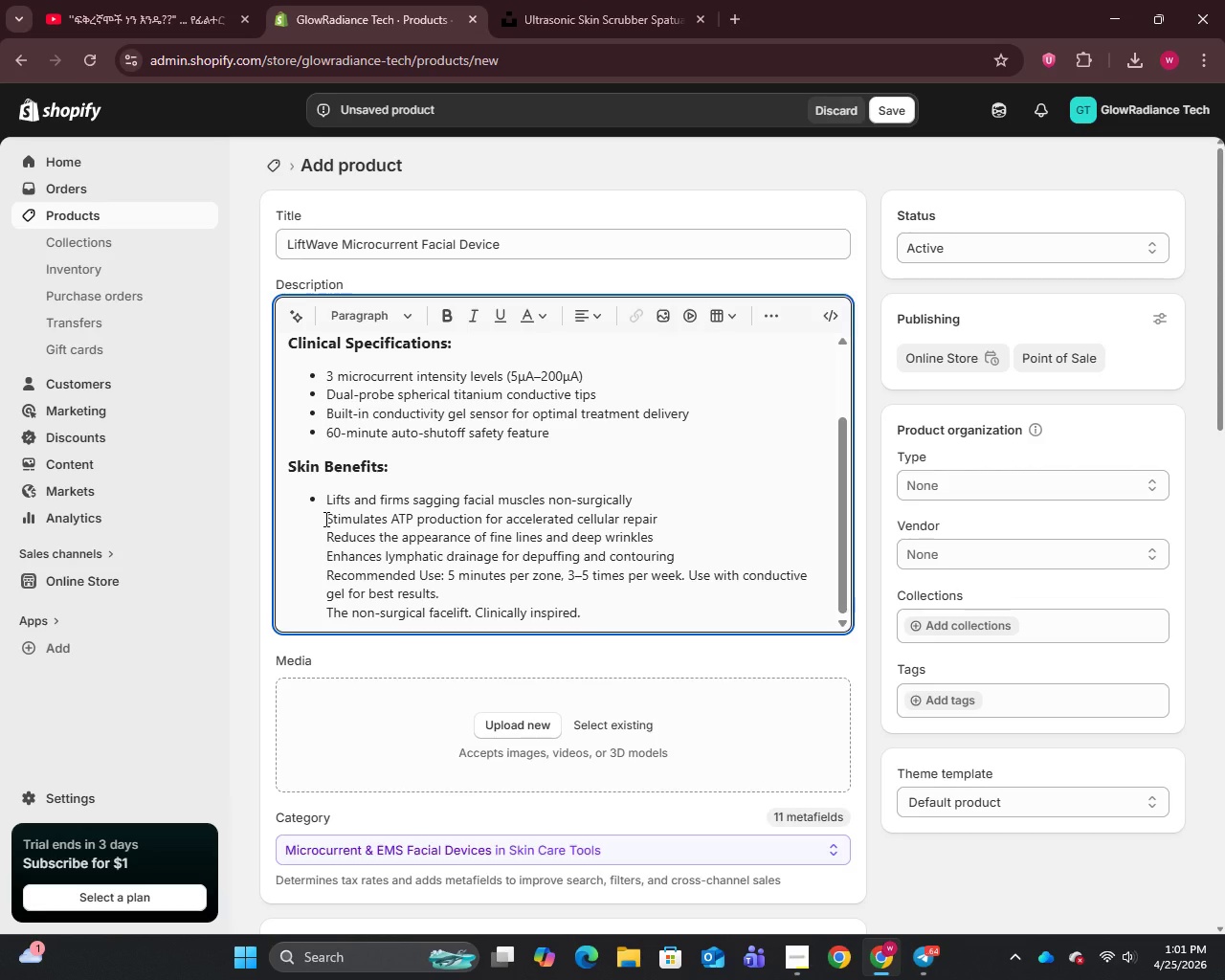 
key(Backspace)
 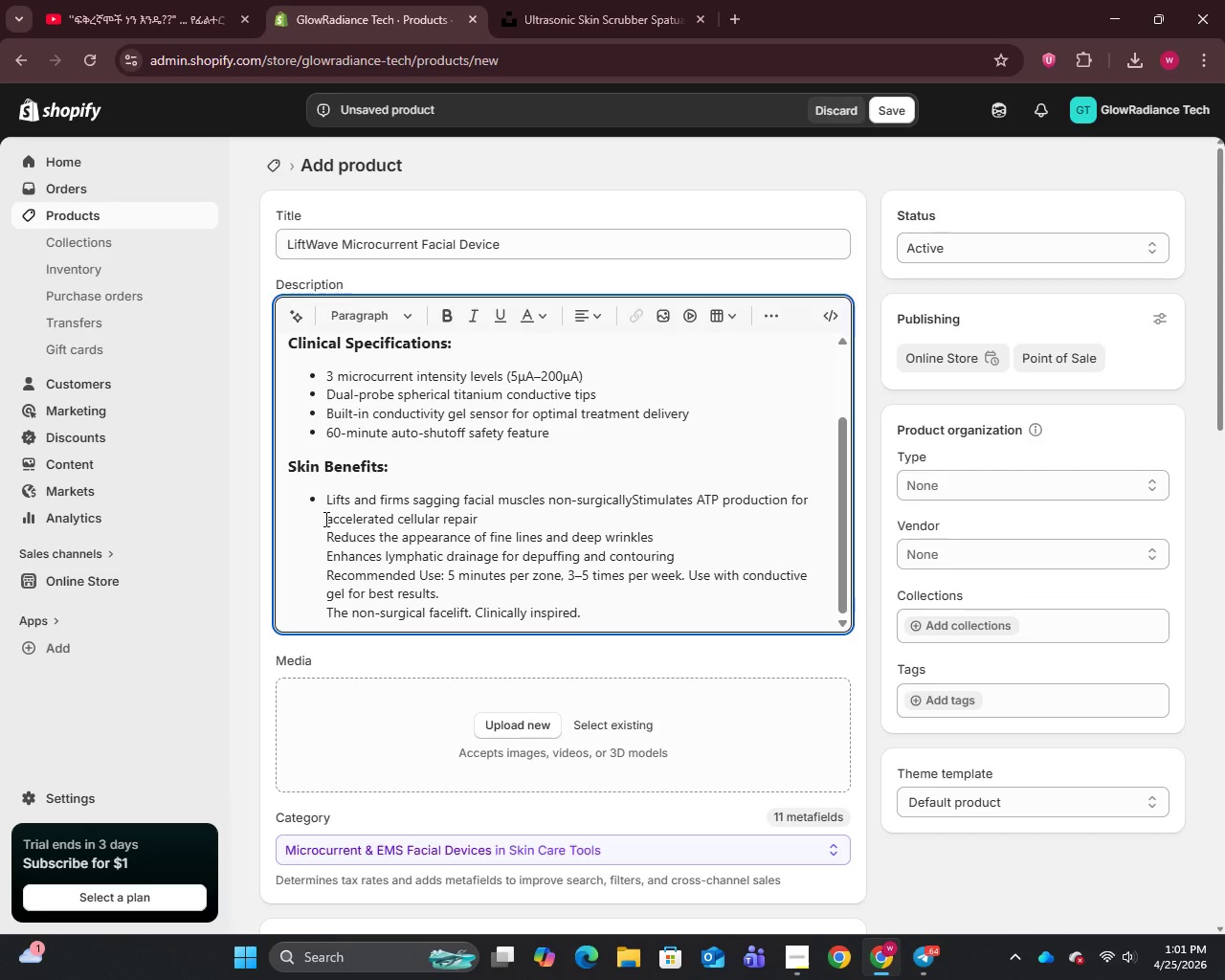 
key(Enter)
 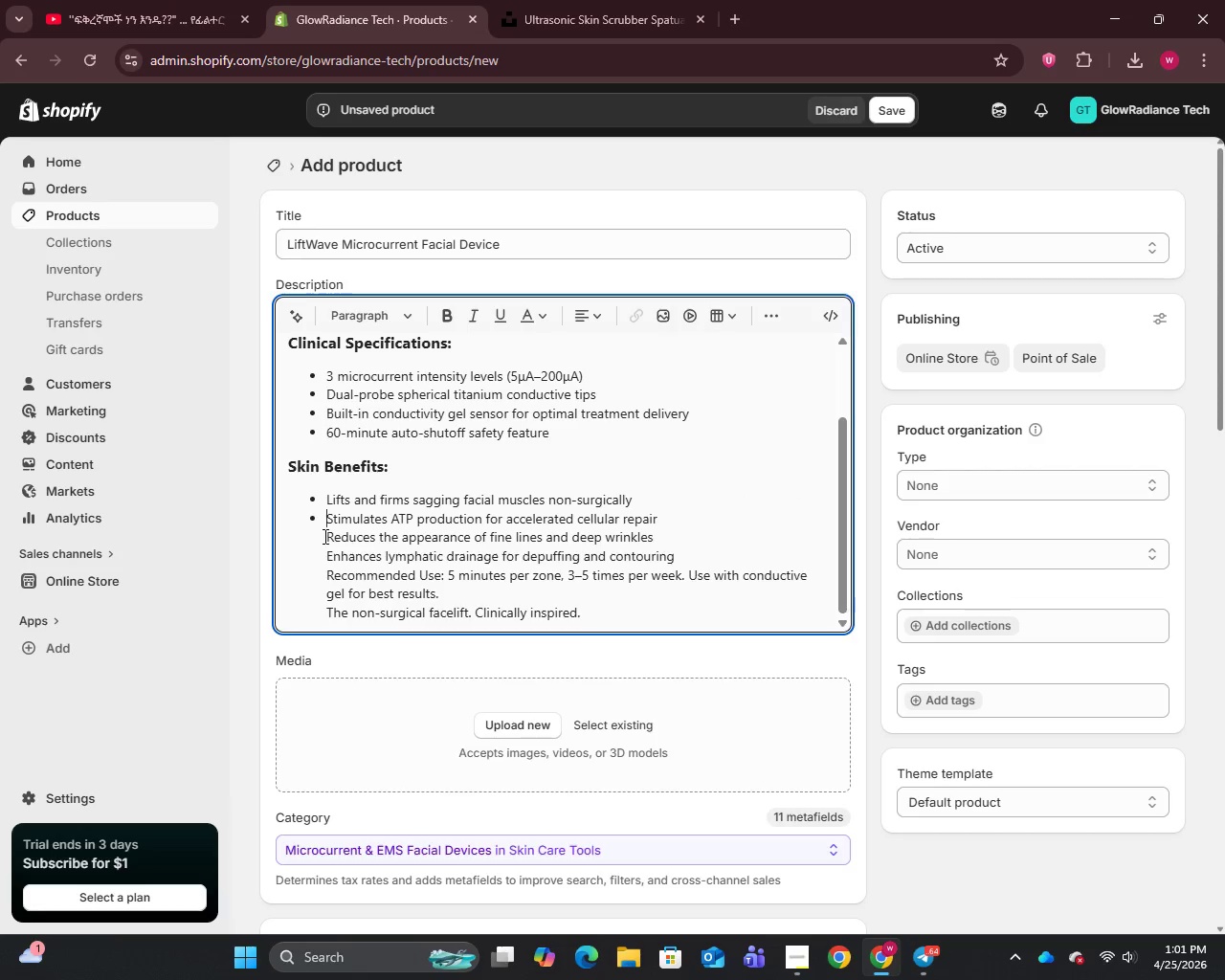 
left_click([323, 536])
 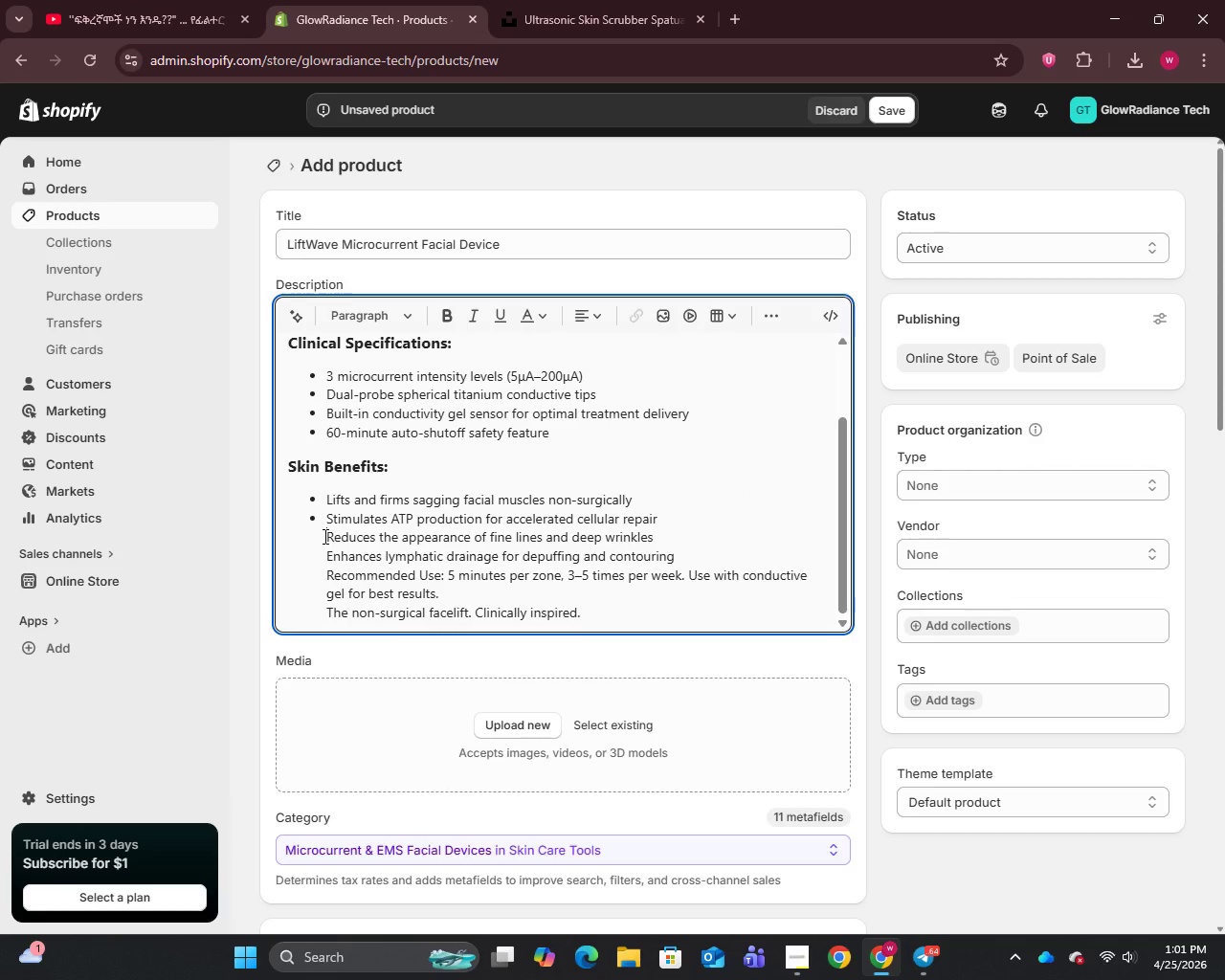 
key(Enter)
 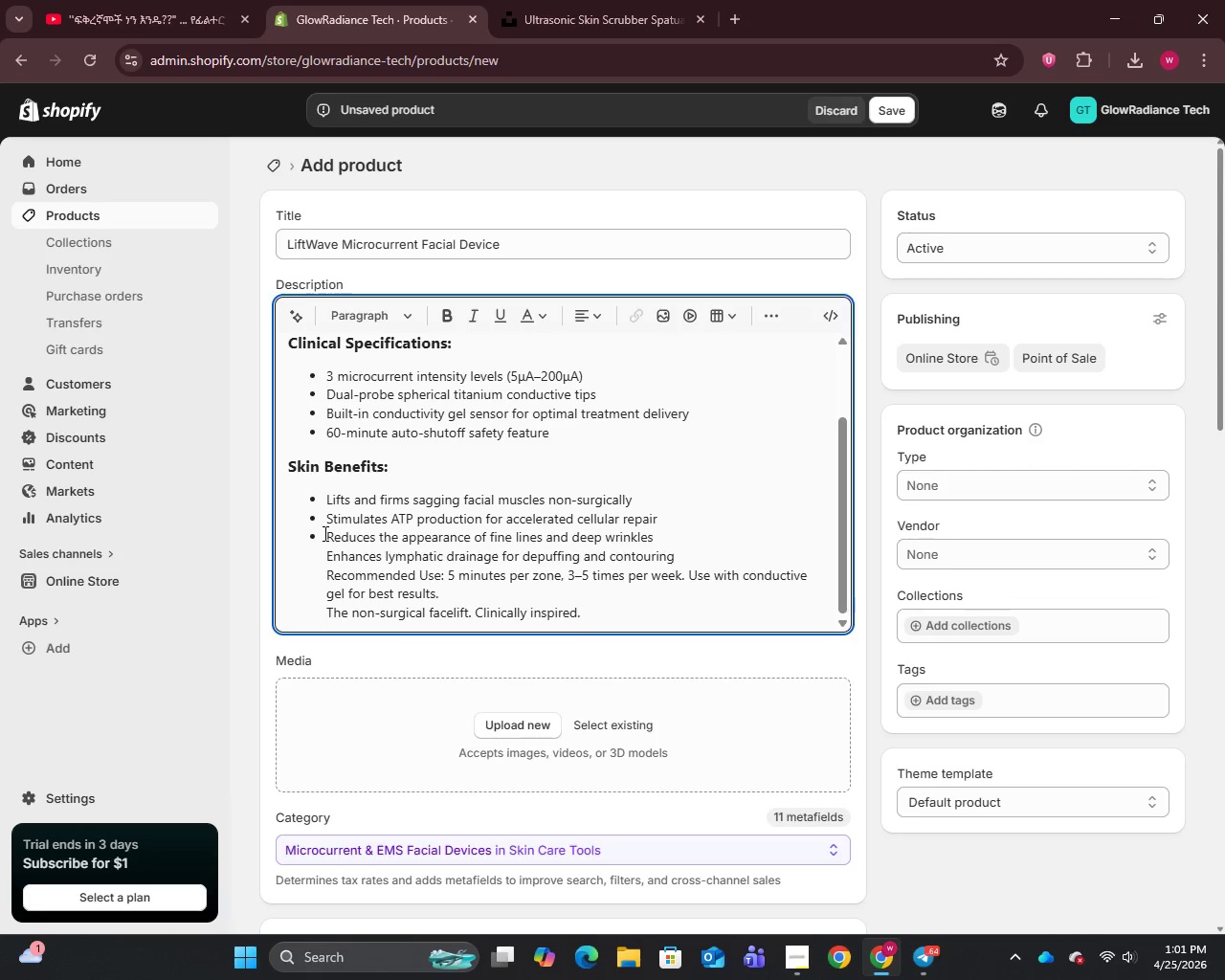 
left_click([329, 551])
 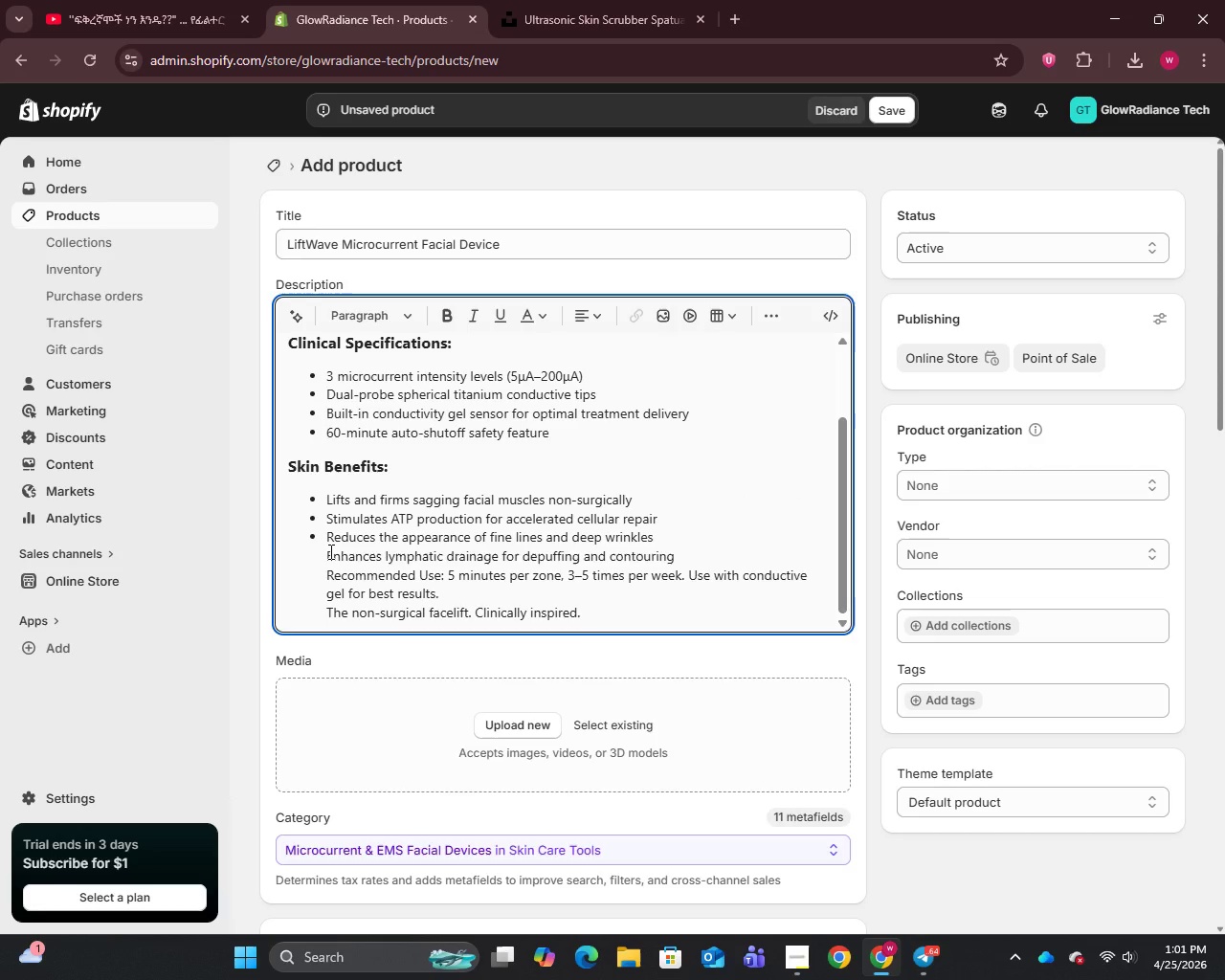 
key(Enter)
 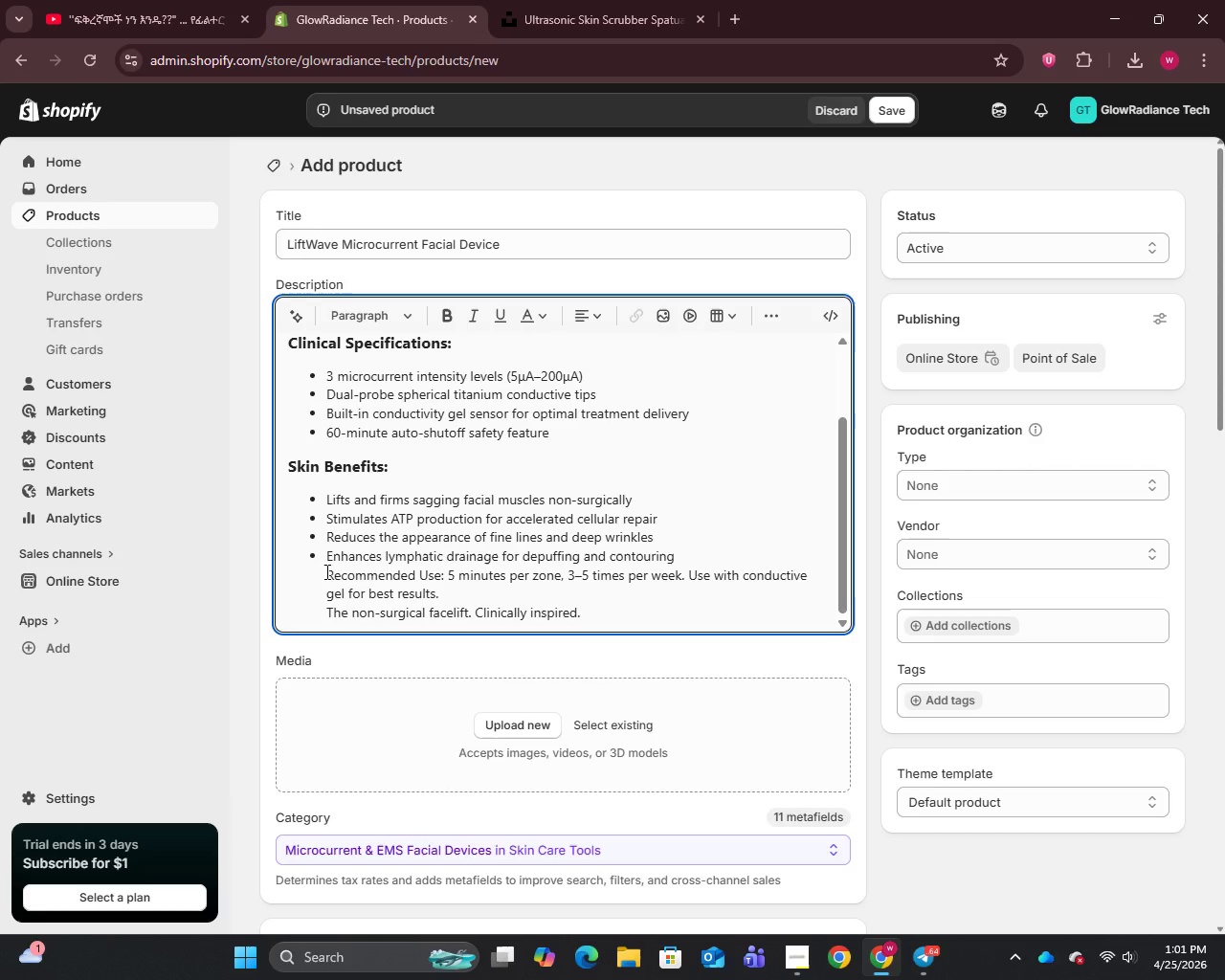 
left_click([325, 571])
 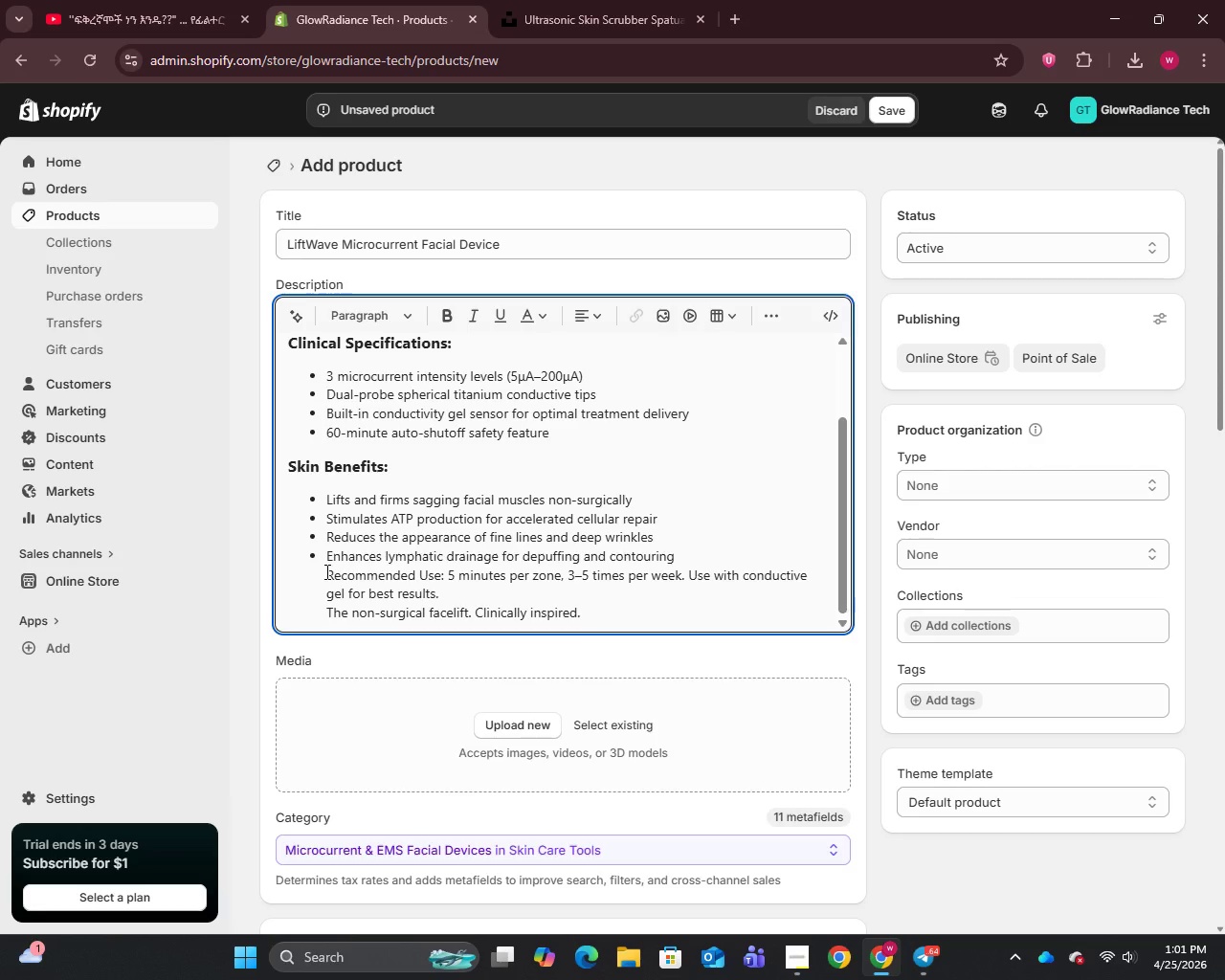 
key(Enter)
 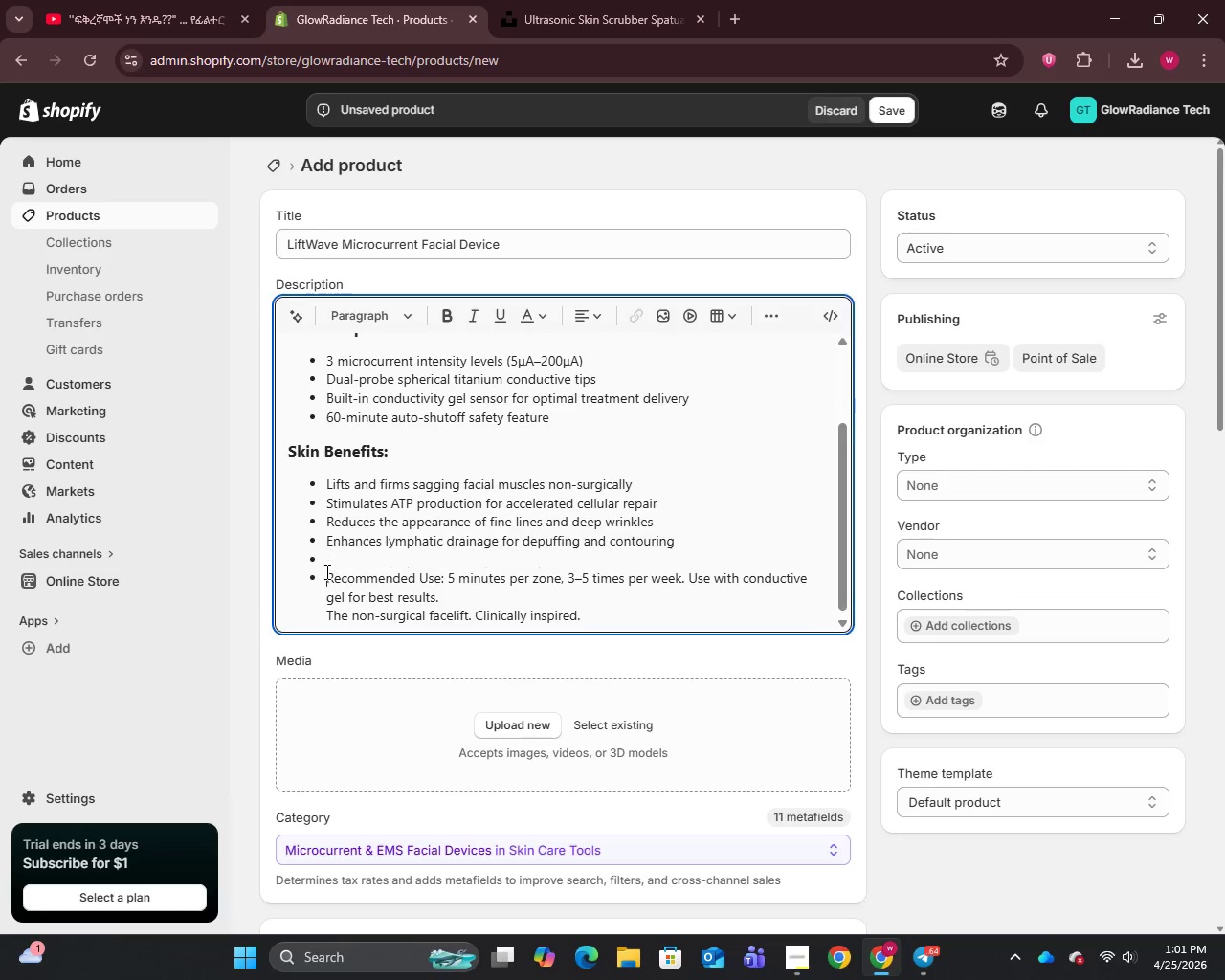 
key(Enter)
 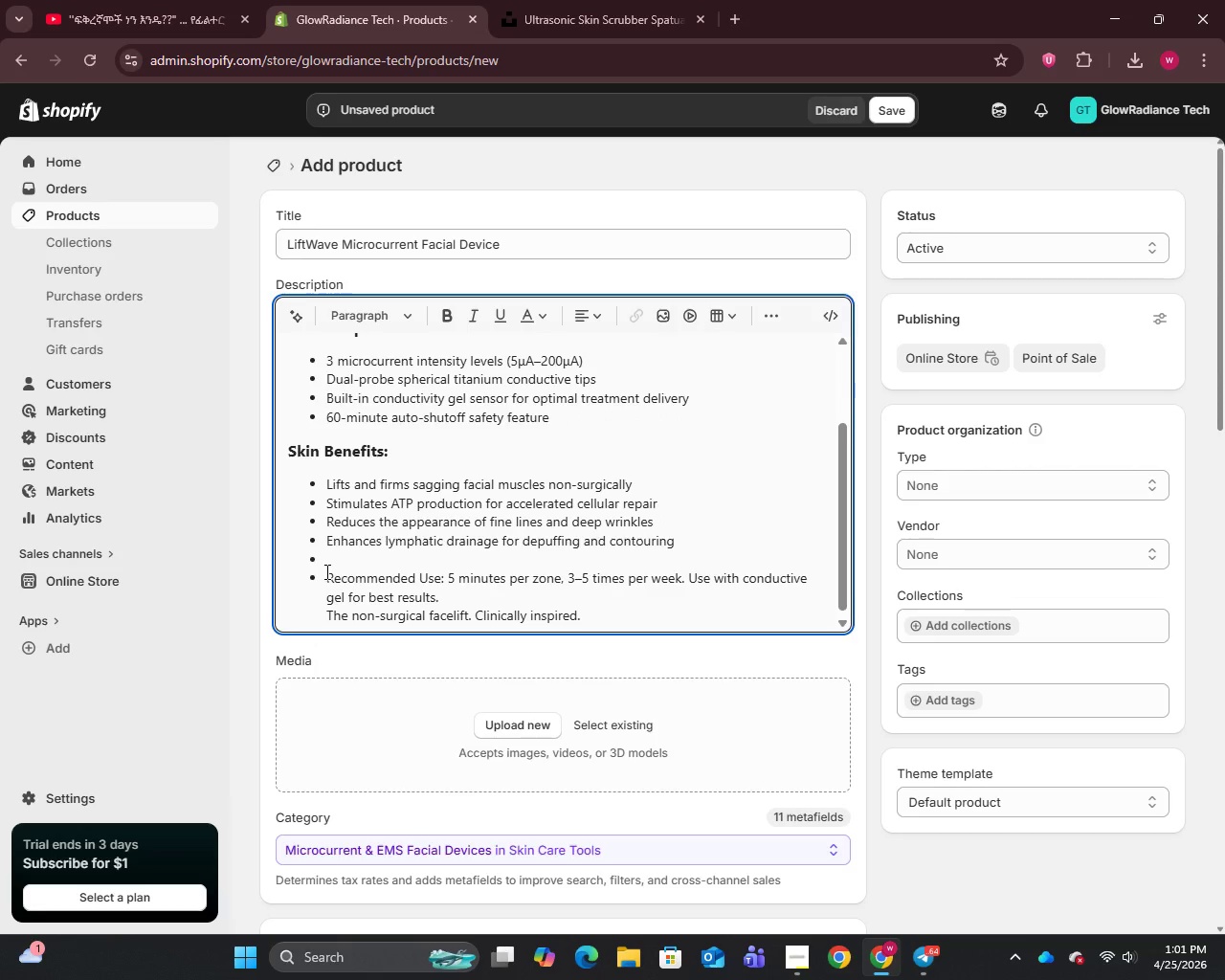 
key(Enter)
 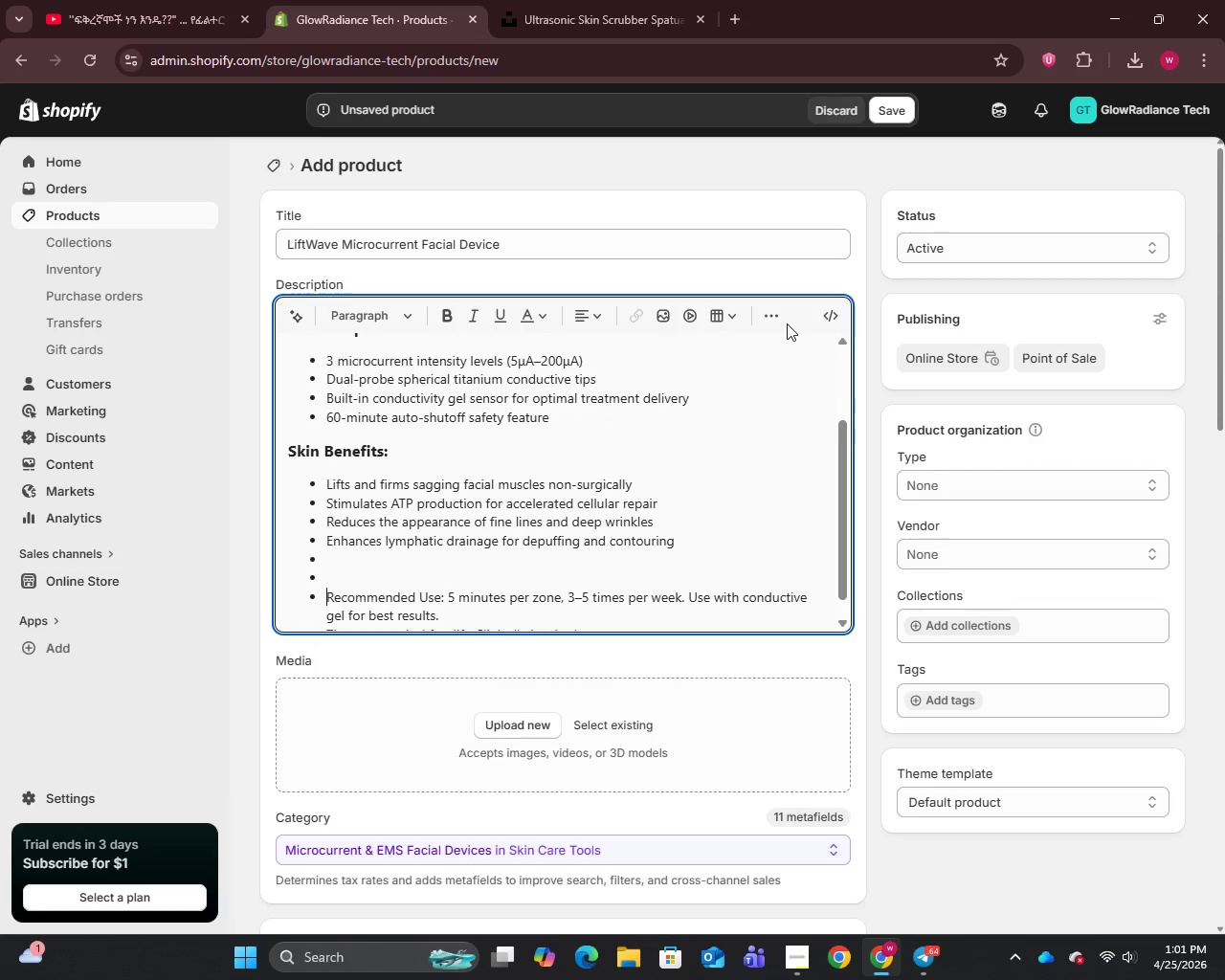 
left_click([774, 318])
 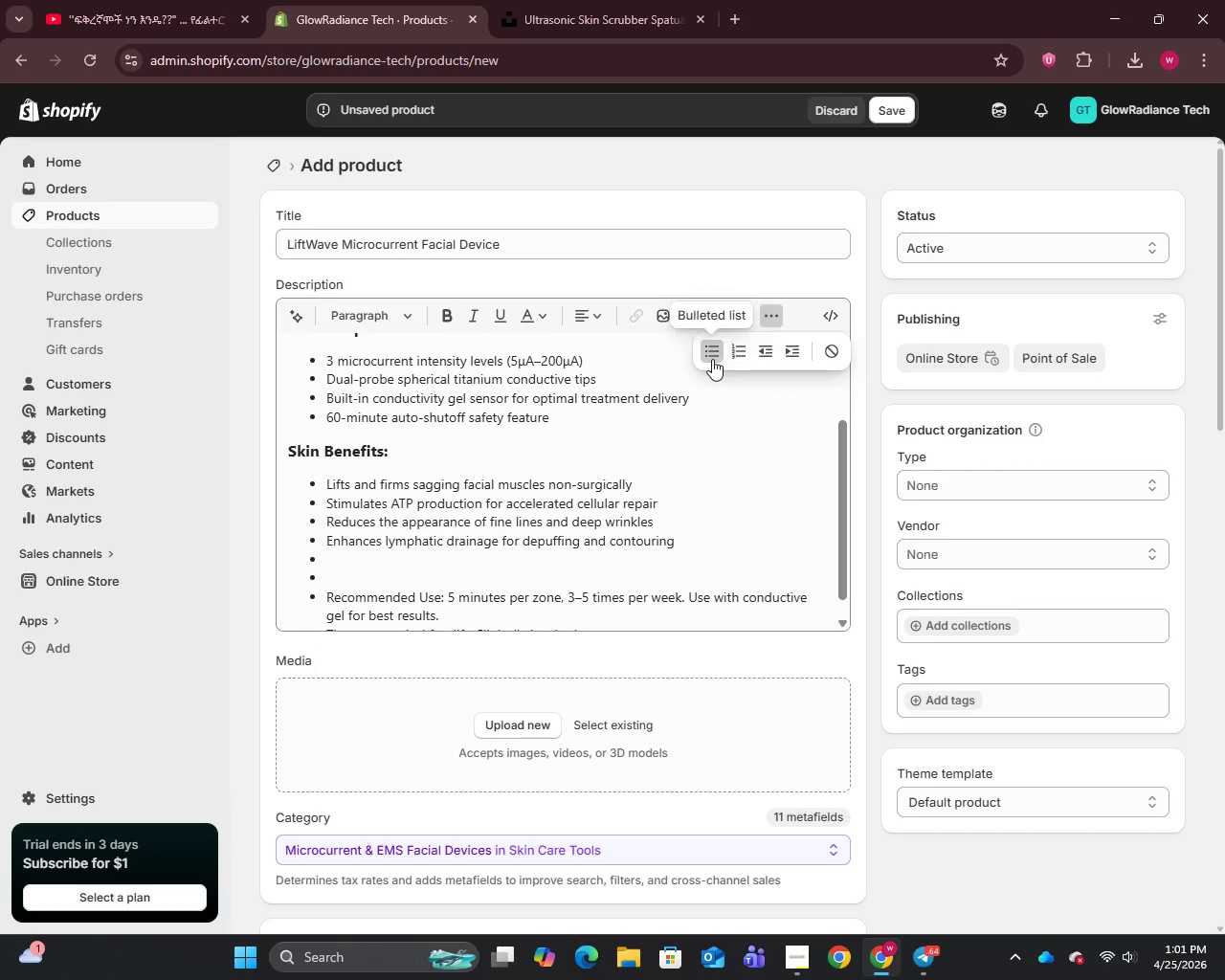 
left_click([708, 359])
 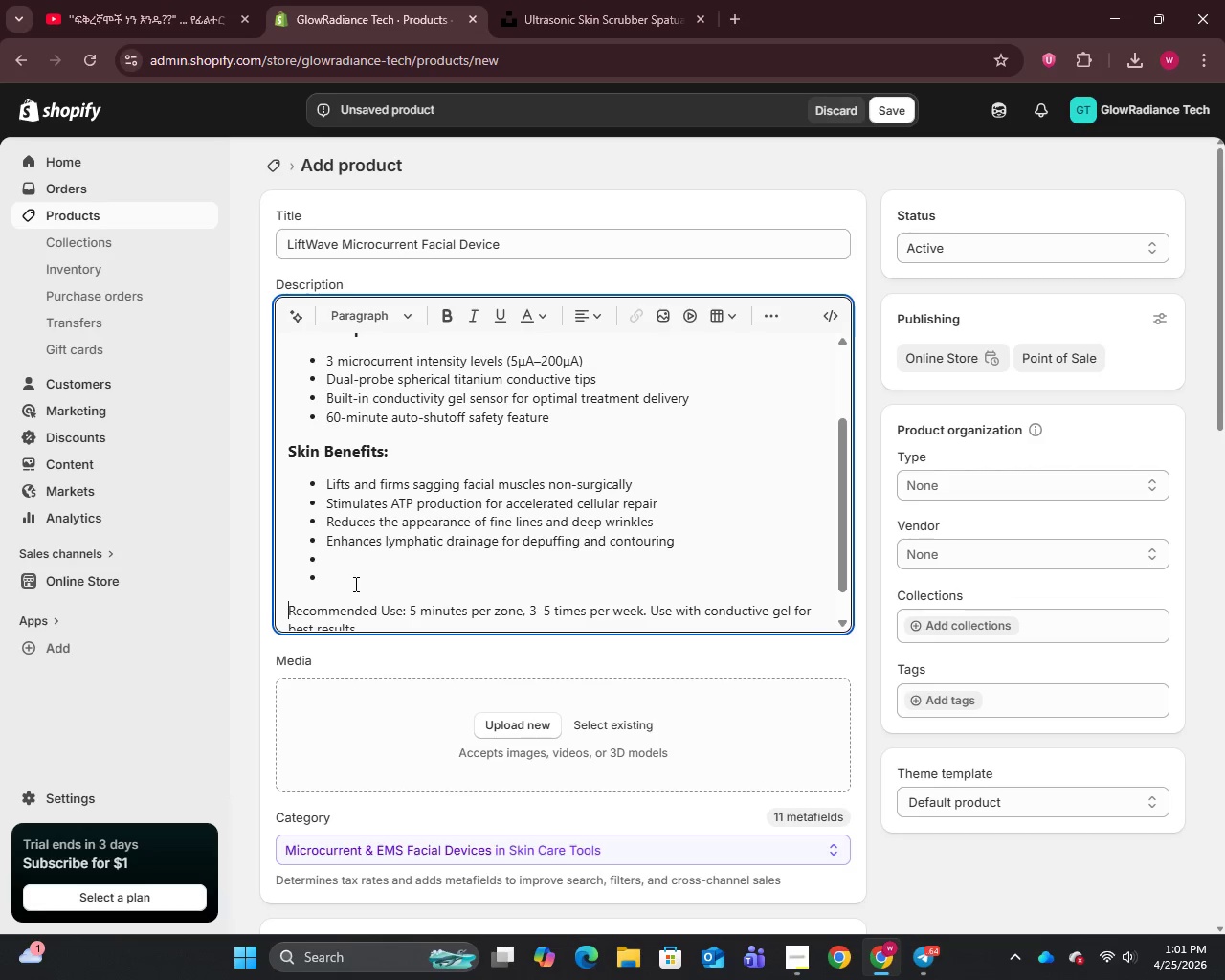 
left_click([354, 584])
 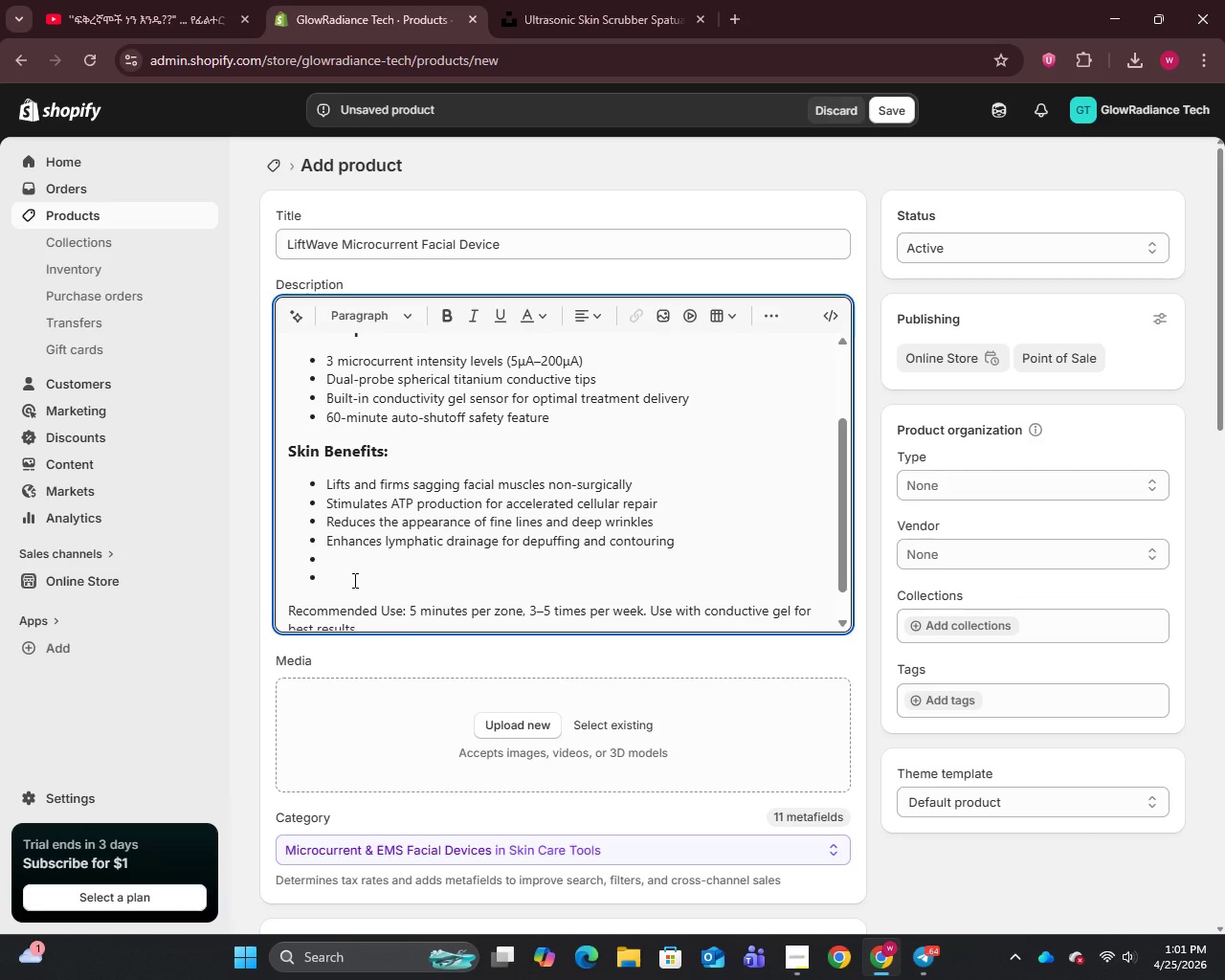 
key(Backspace)
 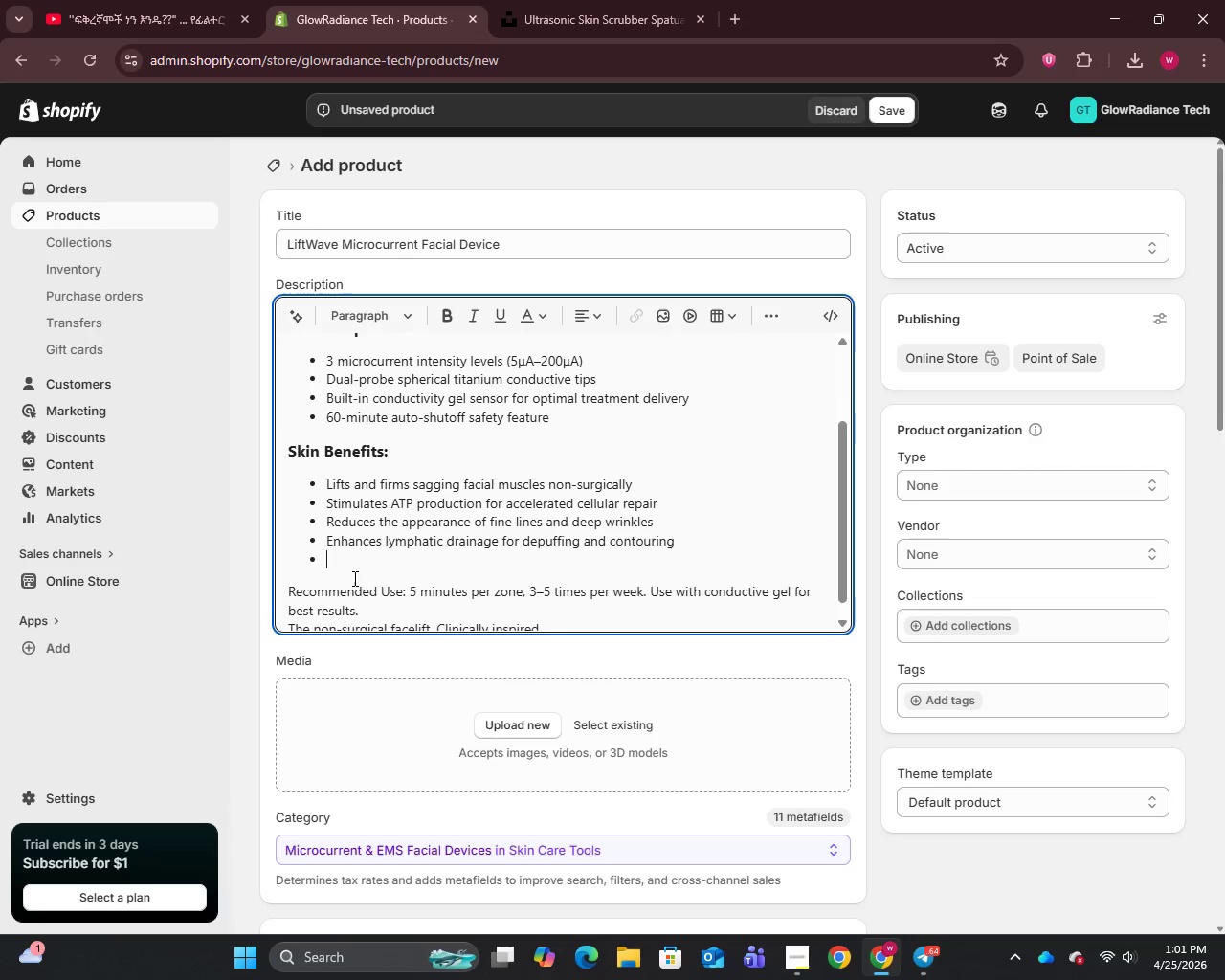 
key(Backspace)
 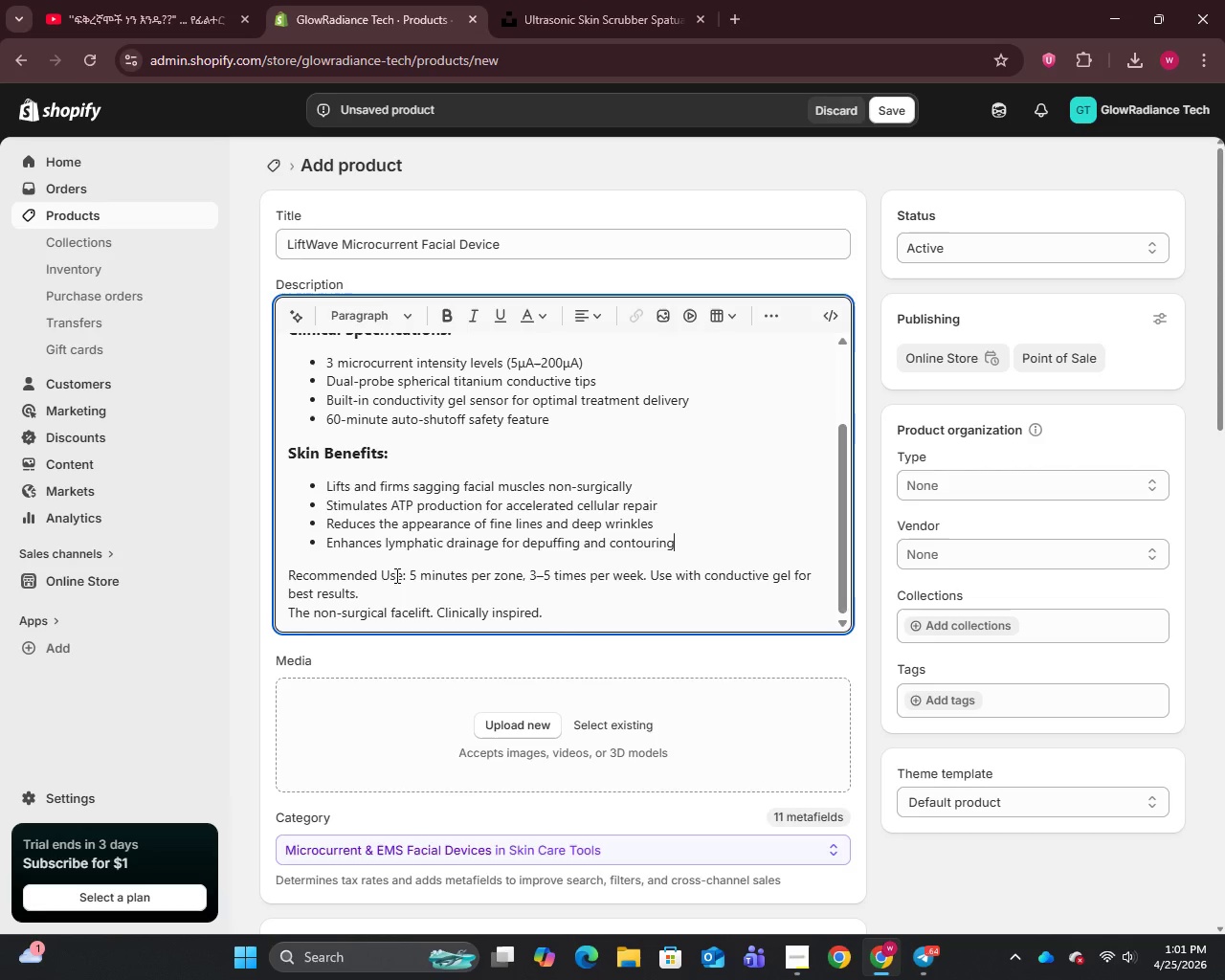 
left_click([407, 575])
 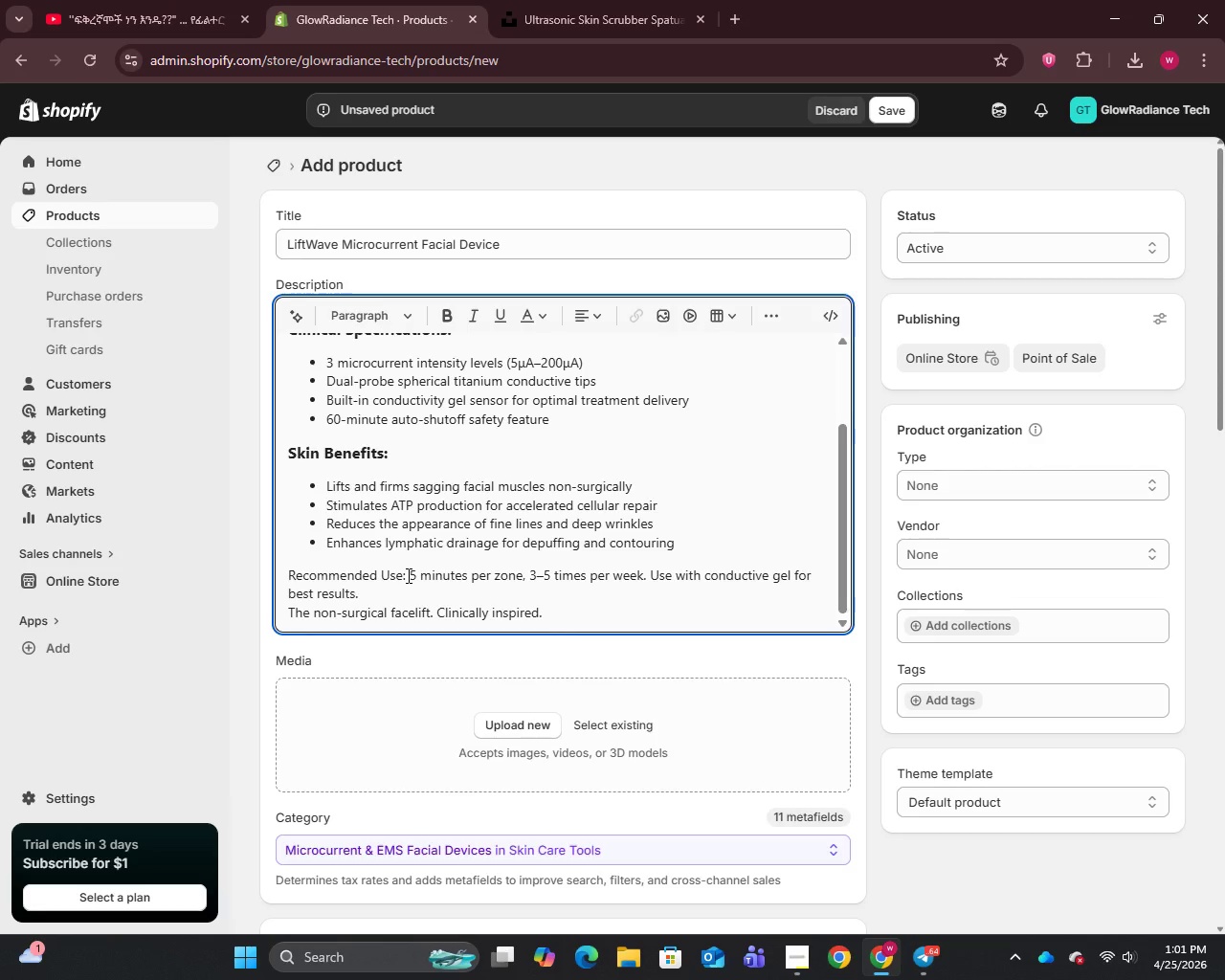 
key(Enter)
 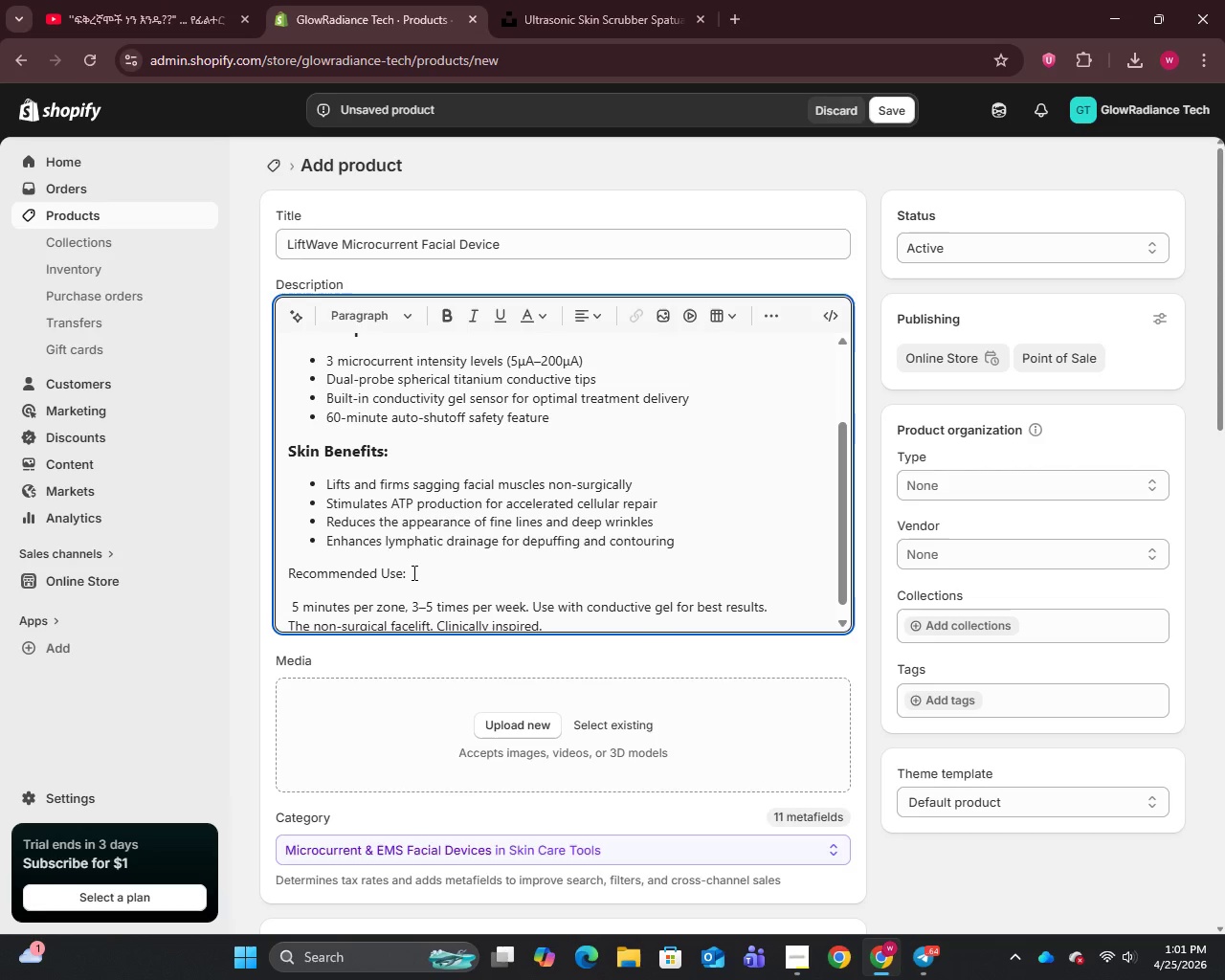 
left_click_drag(start_coordinate=[412, 572], to_coordinate=[273, 565])
 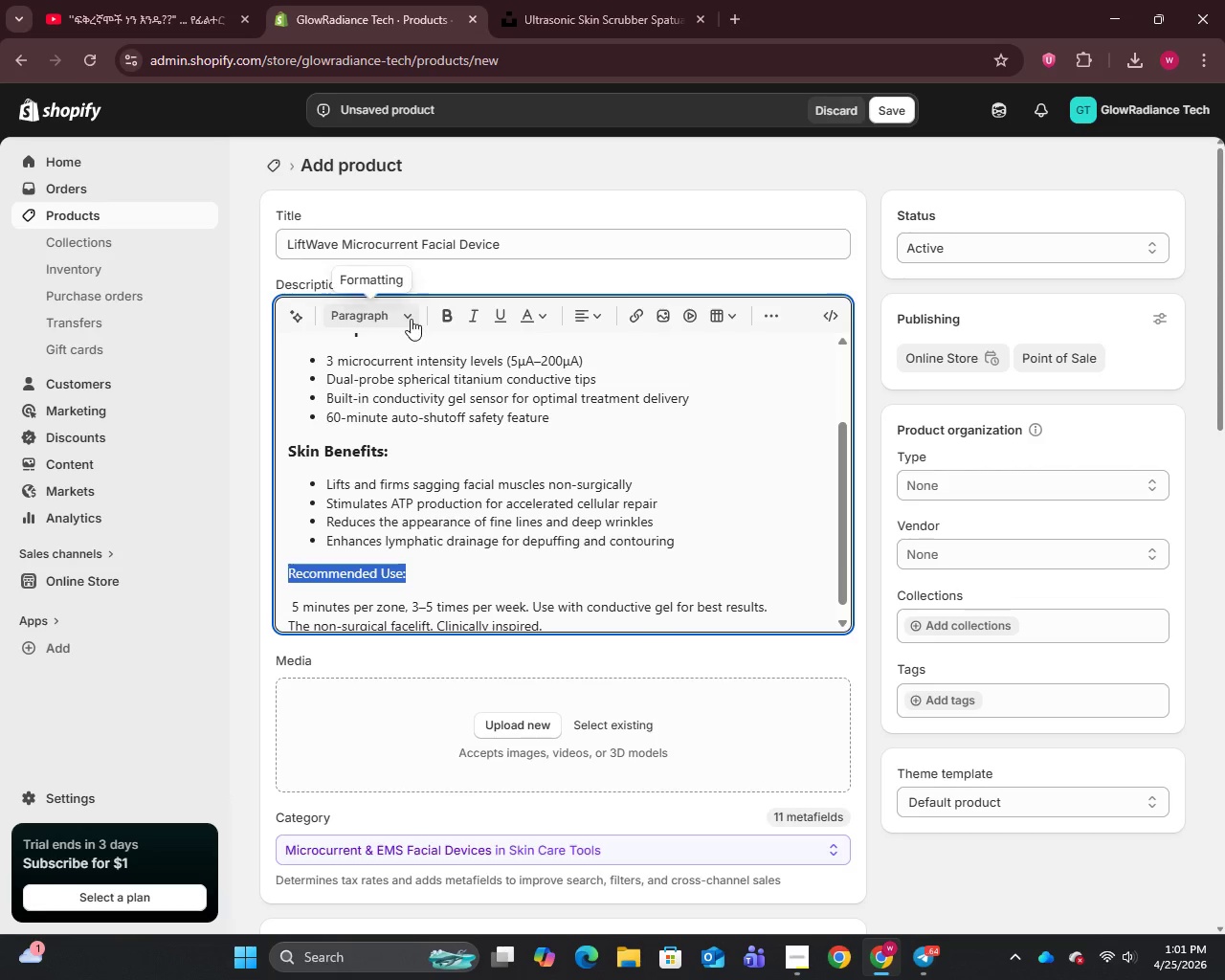 
left_click([411, 319])
 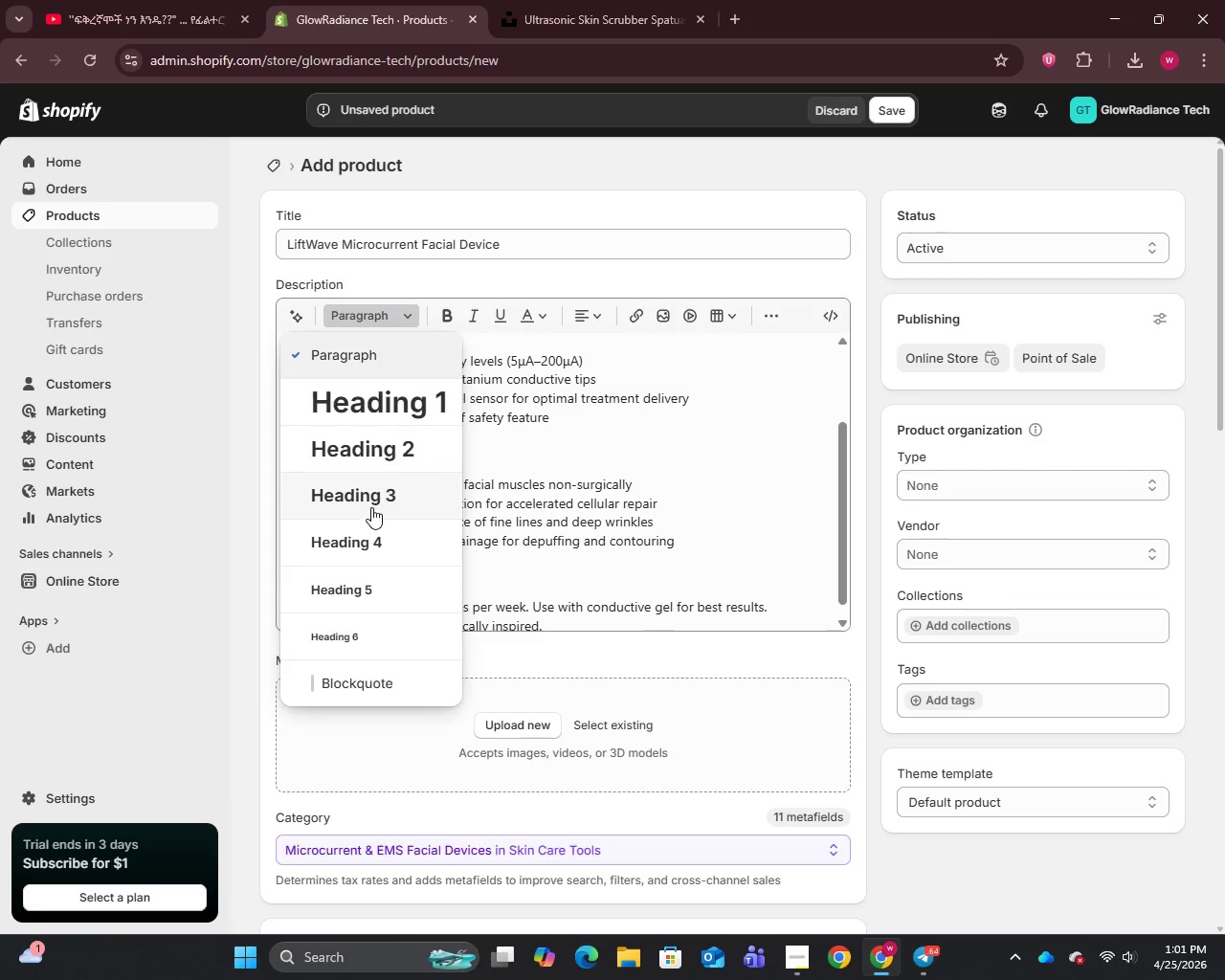 
left_click_drag(start_coordinate=[363, 524], to_coordinate=[365, 506])
 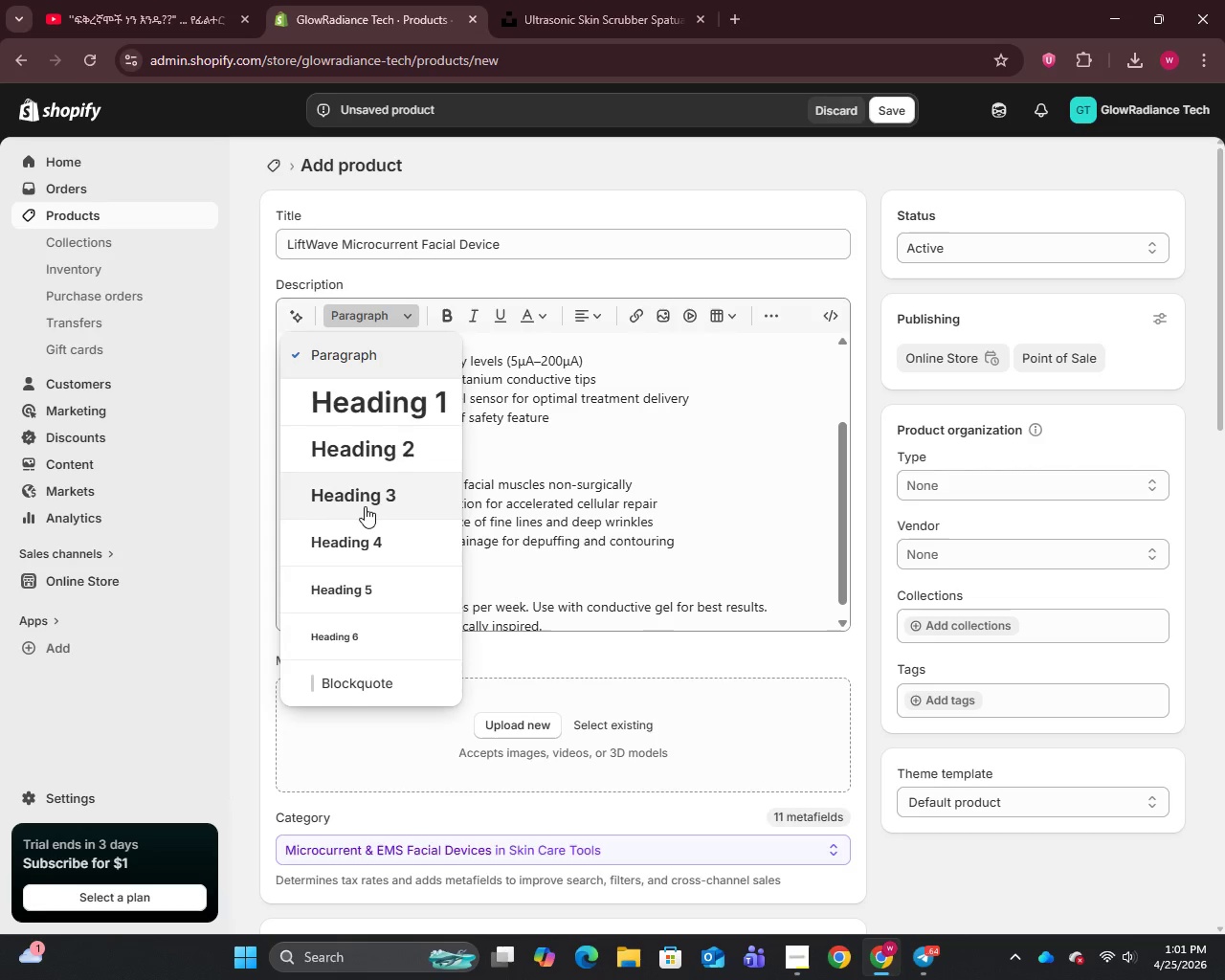 
left_click([365, 506])
 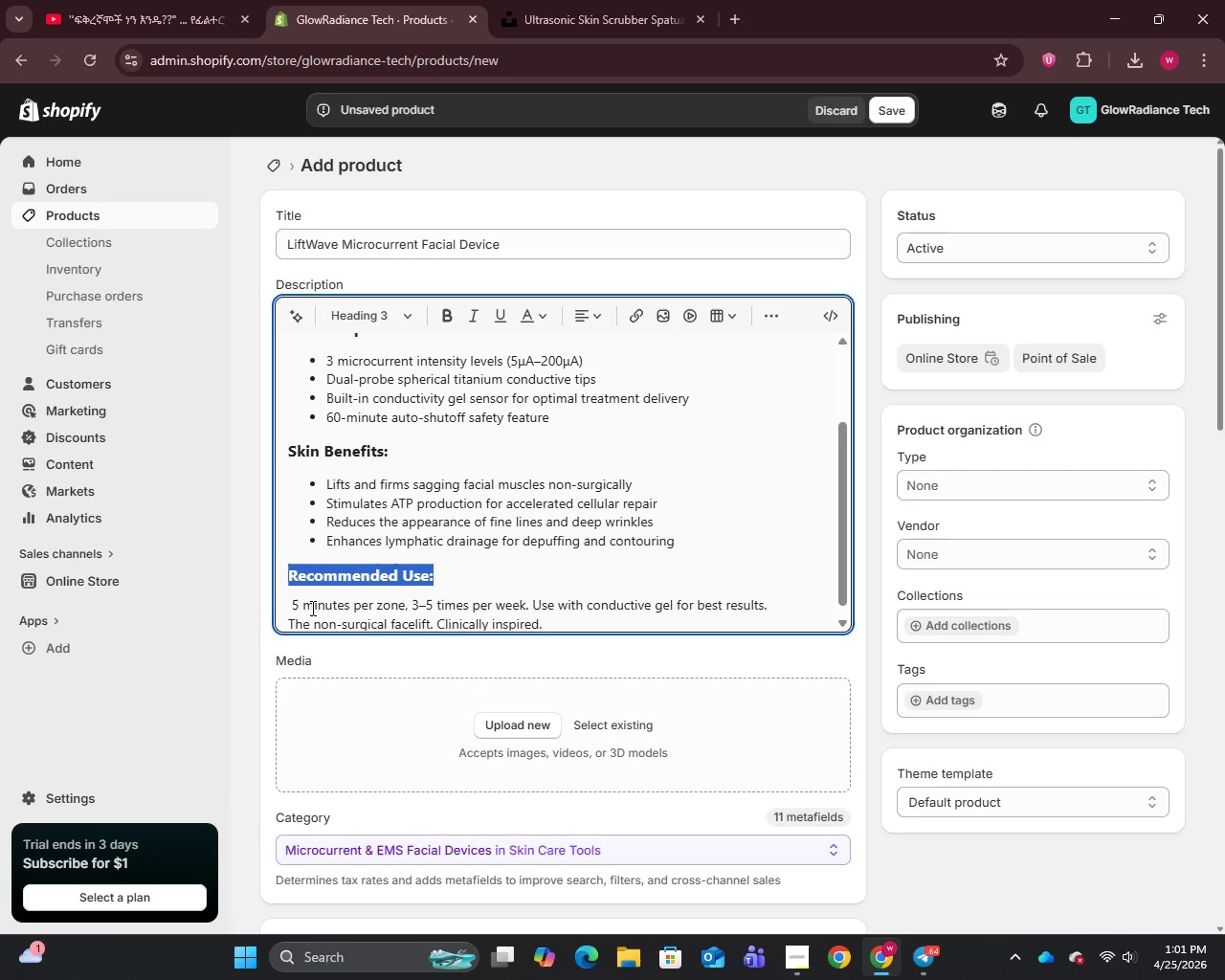 
left_click([291, 606])
 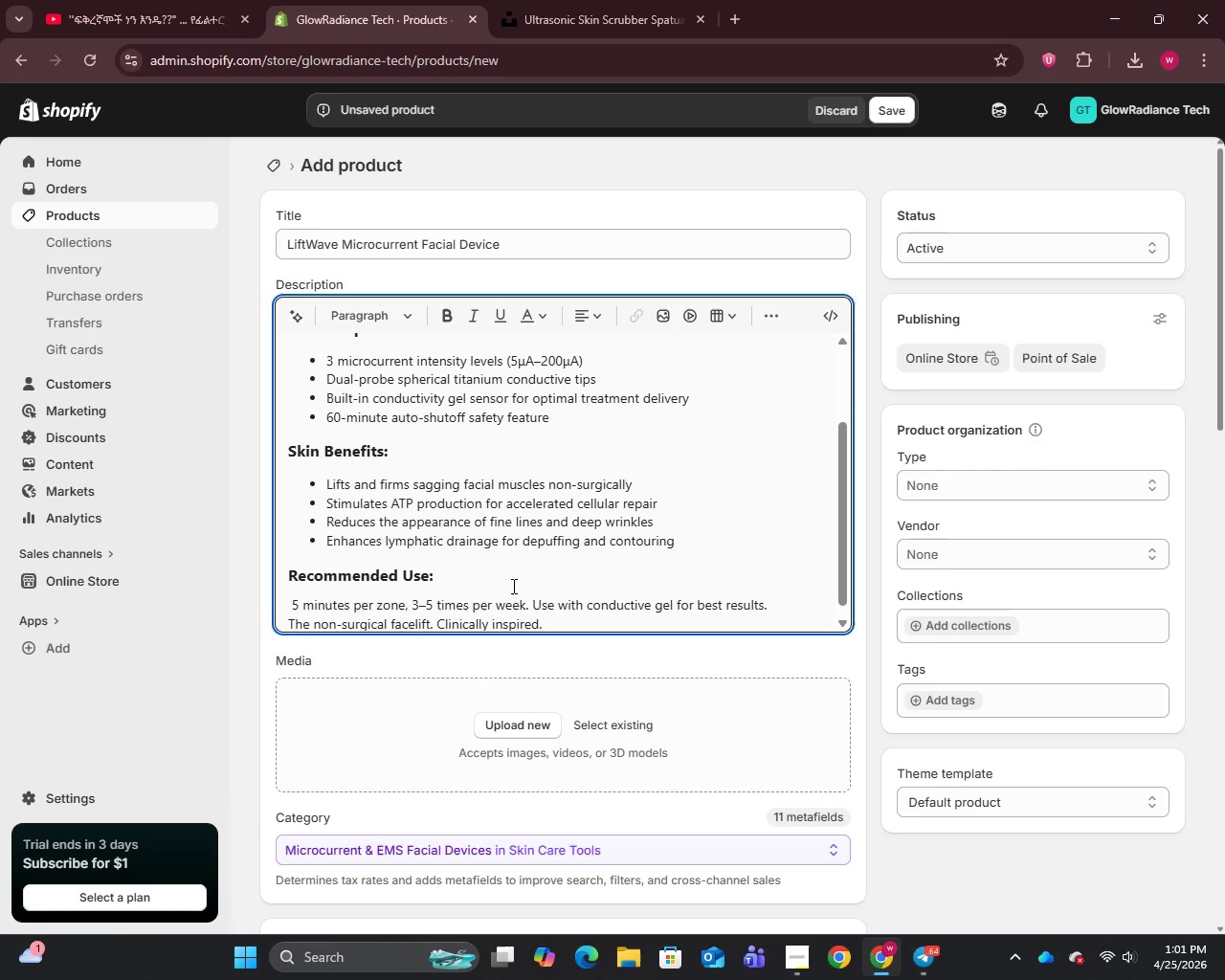 
scroll: coordinate [514, 583], scroll_direction: down, amount: 1.0
 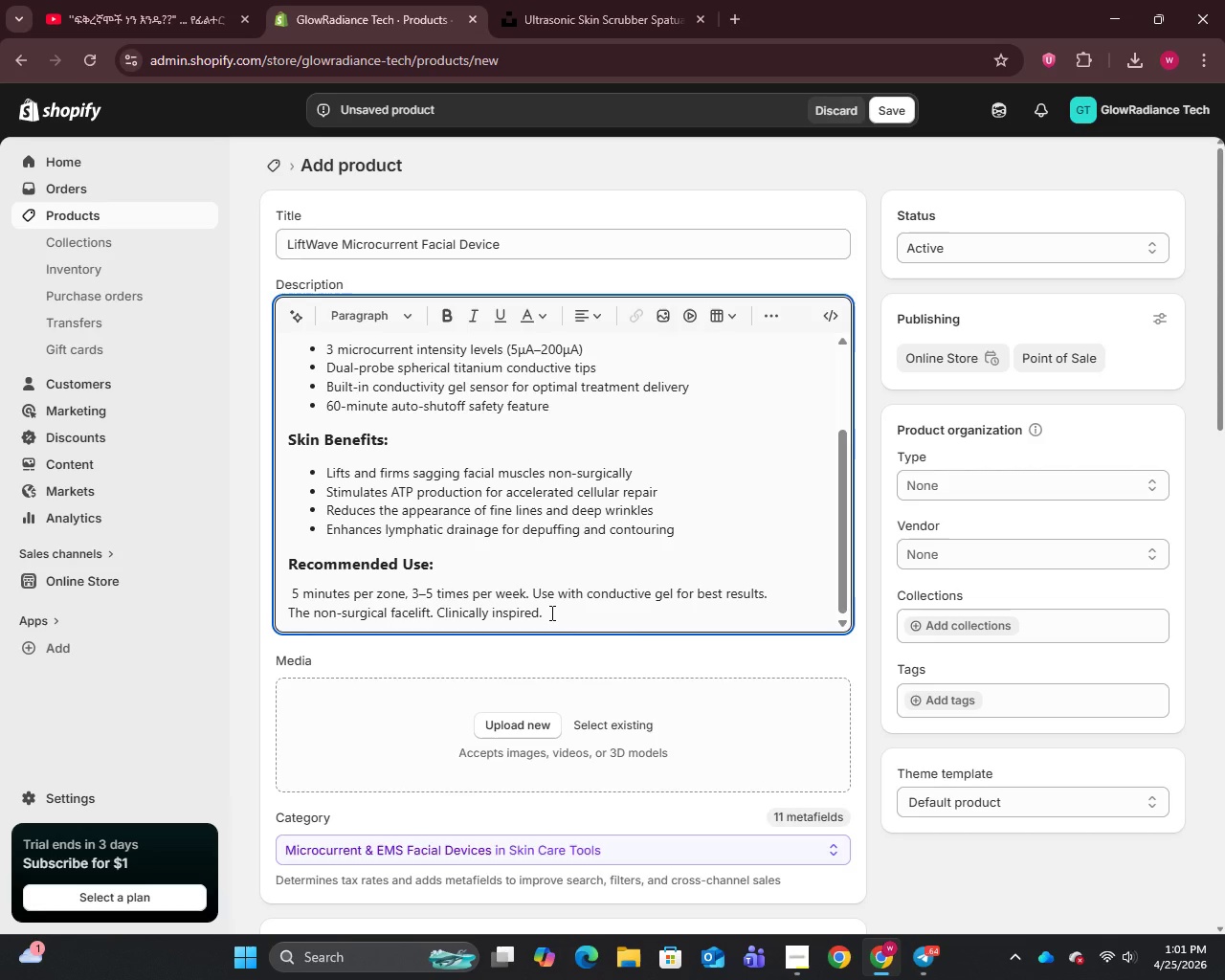 
key(Backspace)
 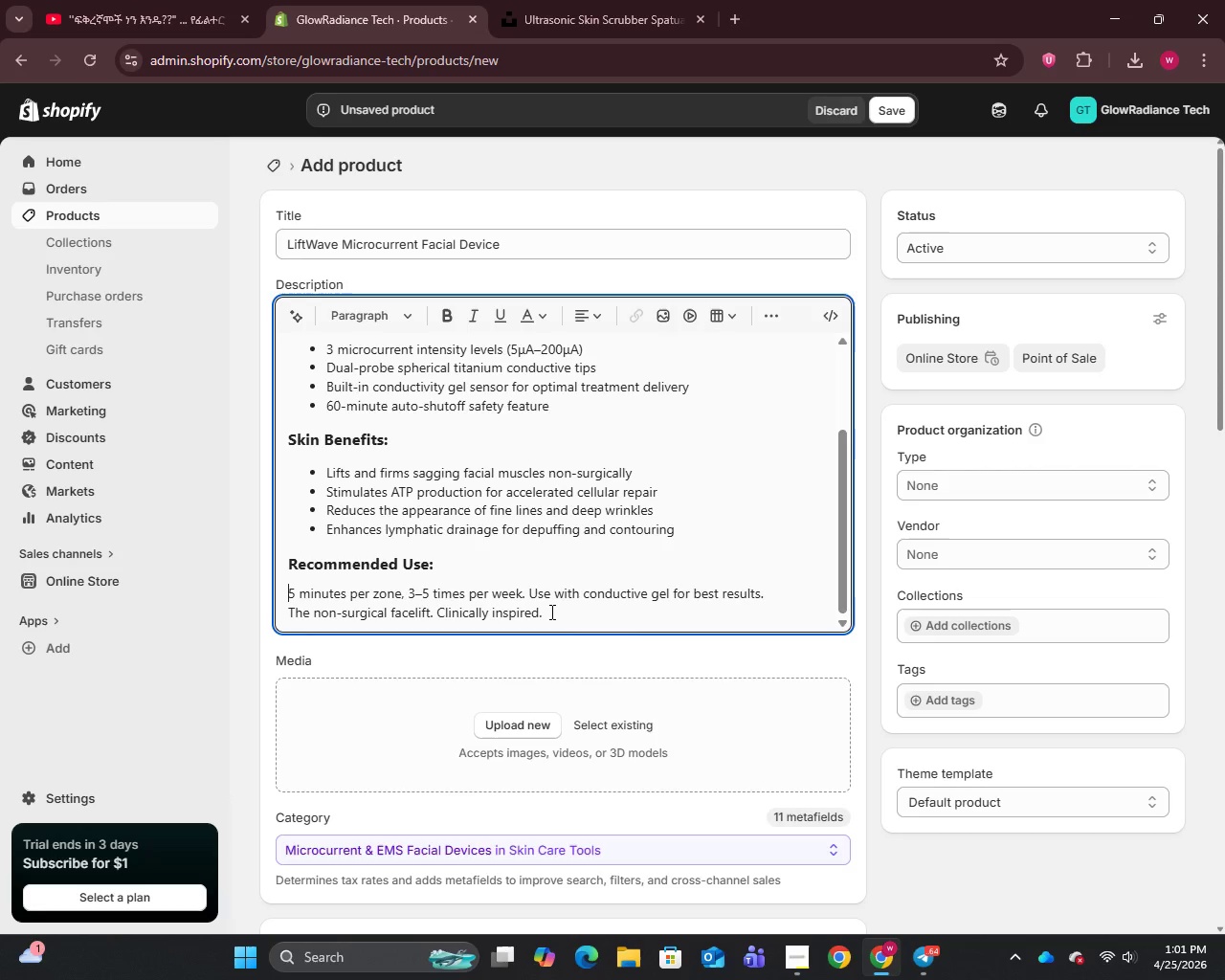 
wait(5.09)
 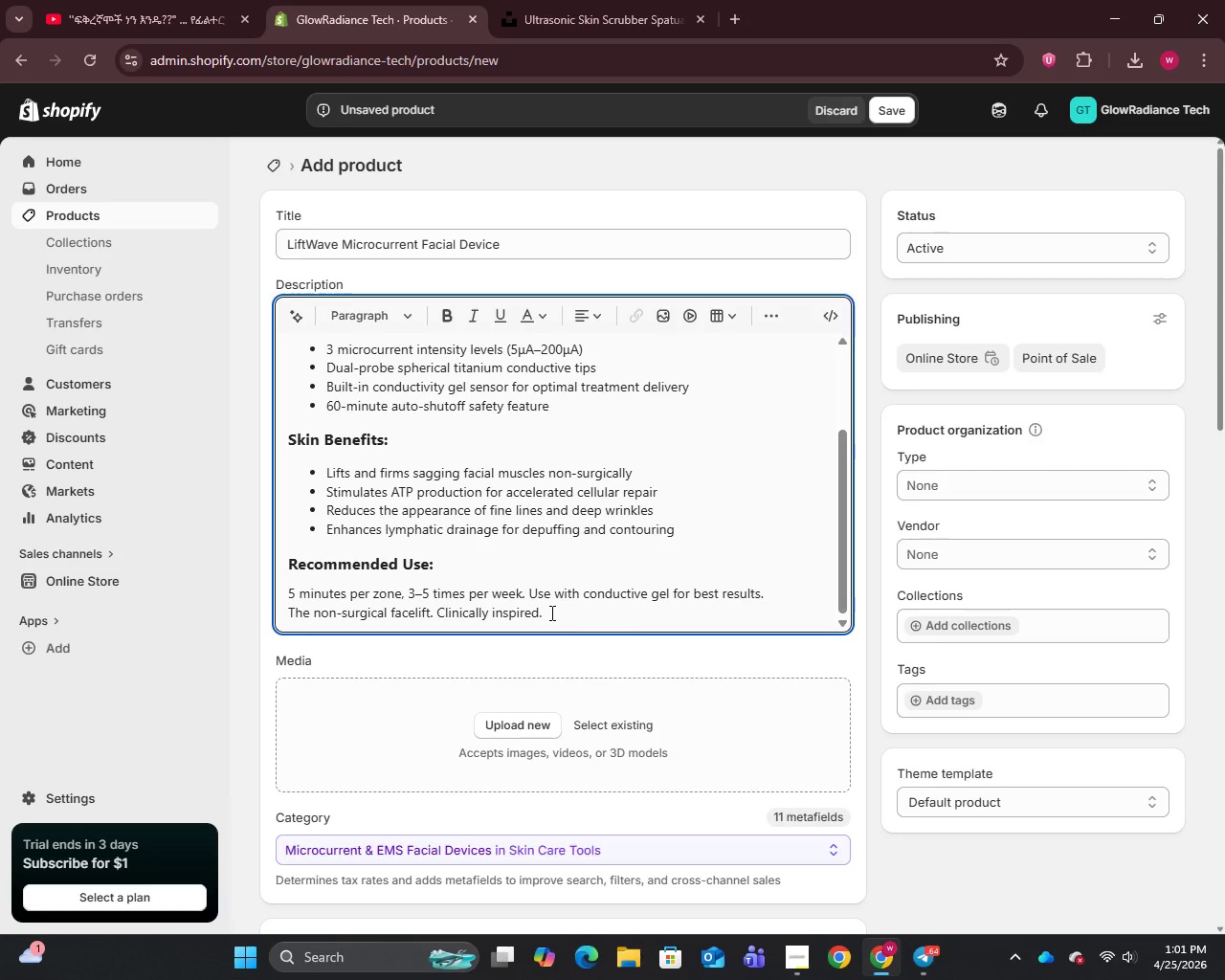 
scroll: coordinate [554, 578], scroll_direction: down, amount: 1.0
 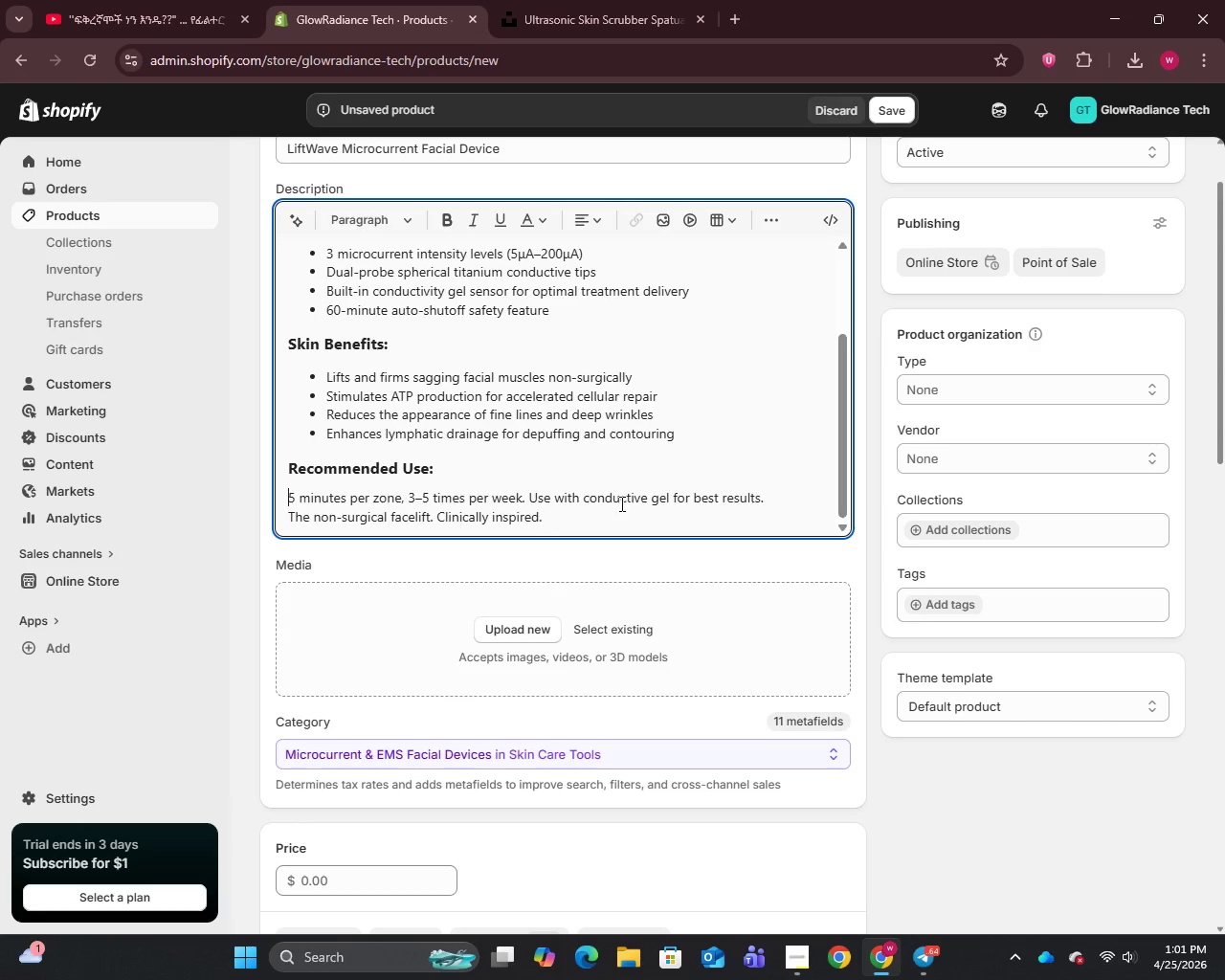 
wait(6.42)
 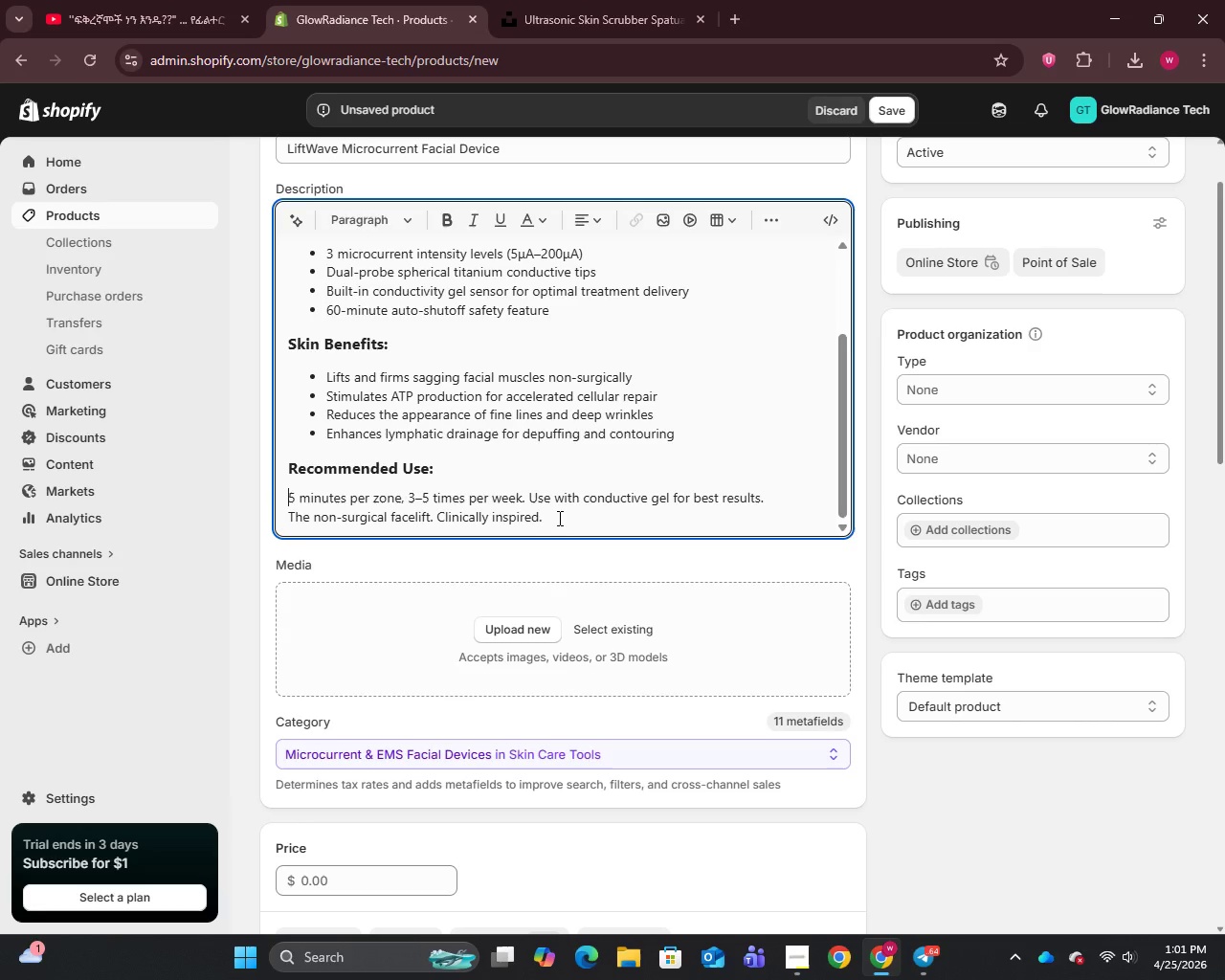 
left_click_drag(start_coordinate=[287, 516], to_coordinate=[543, 522])
 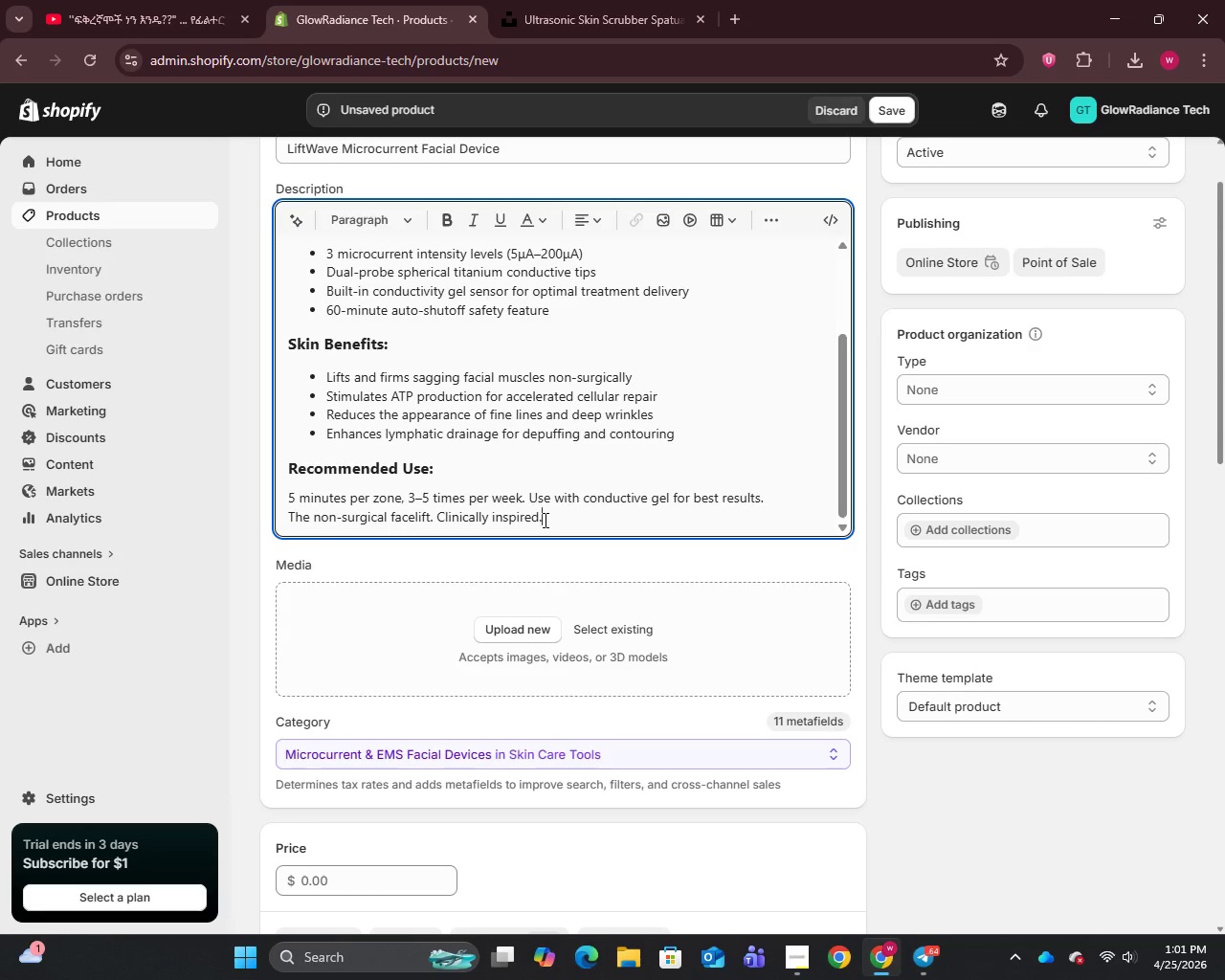 
left_click_drag(start_coordinate=[544, 520], to_coordinate=[282, 528])
 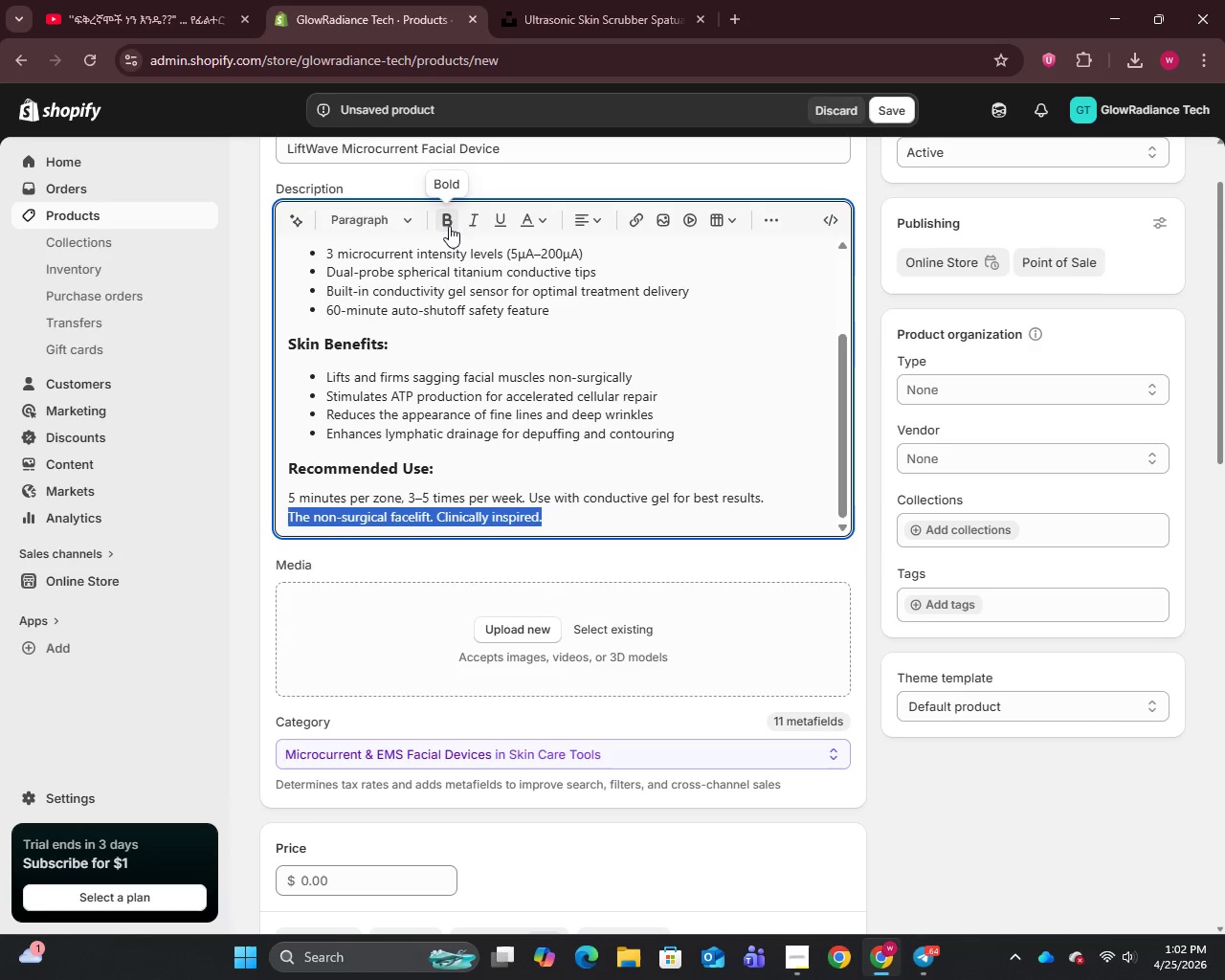 
left_click([449, 223])
 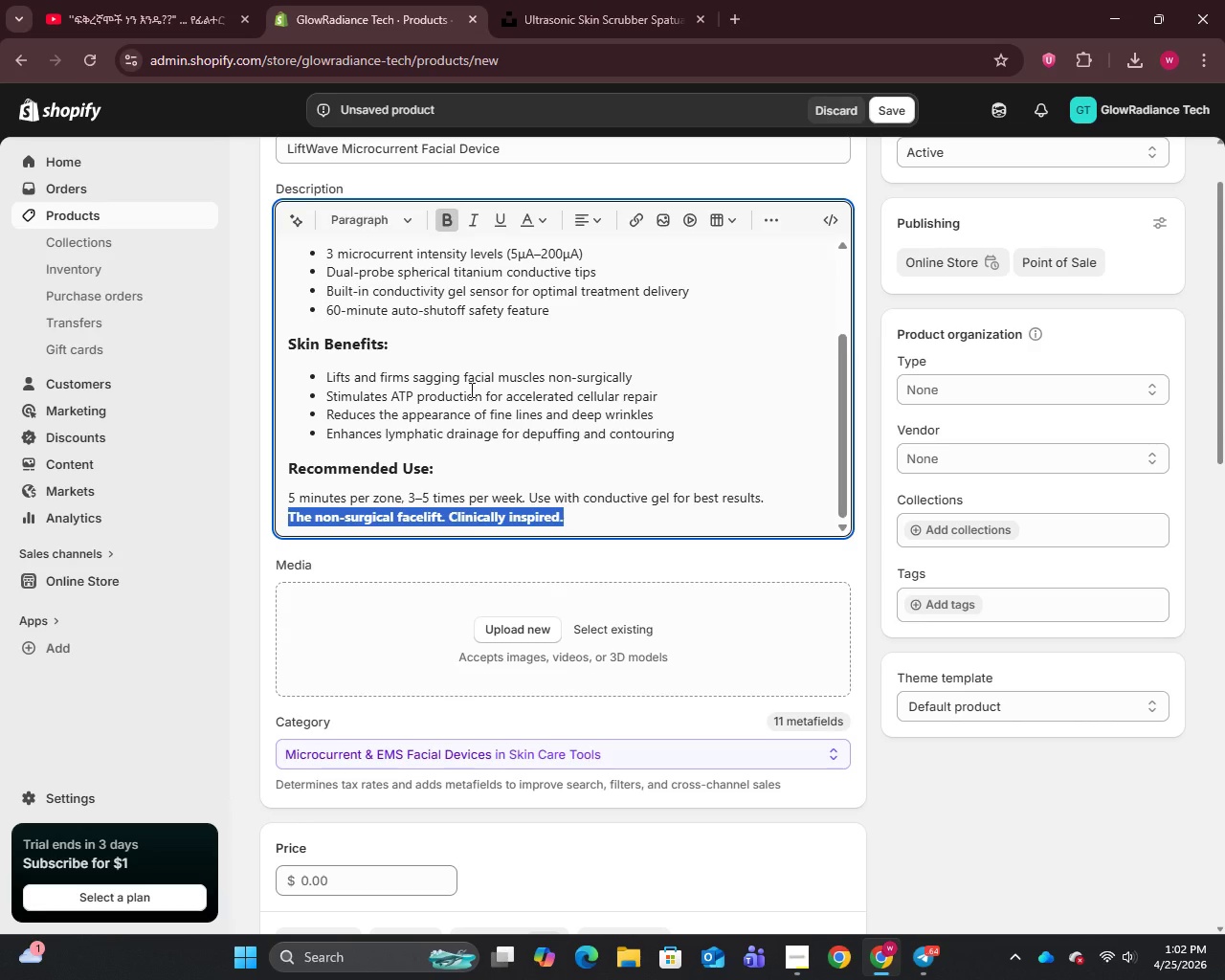 
scroll: coordinate [493, 454], scroll_direction: down, amount: 4.0
 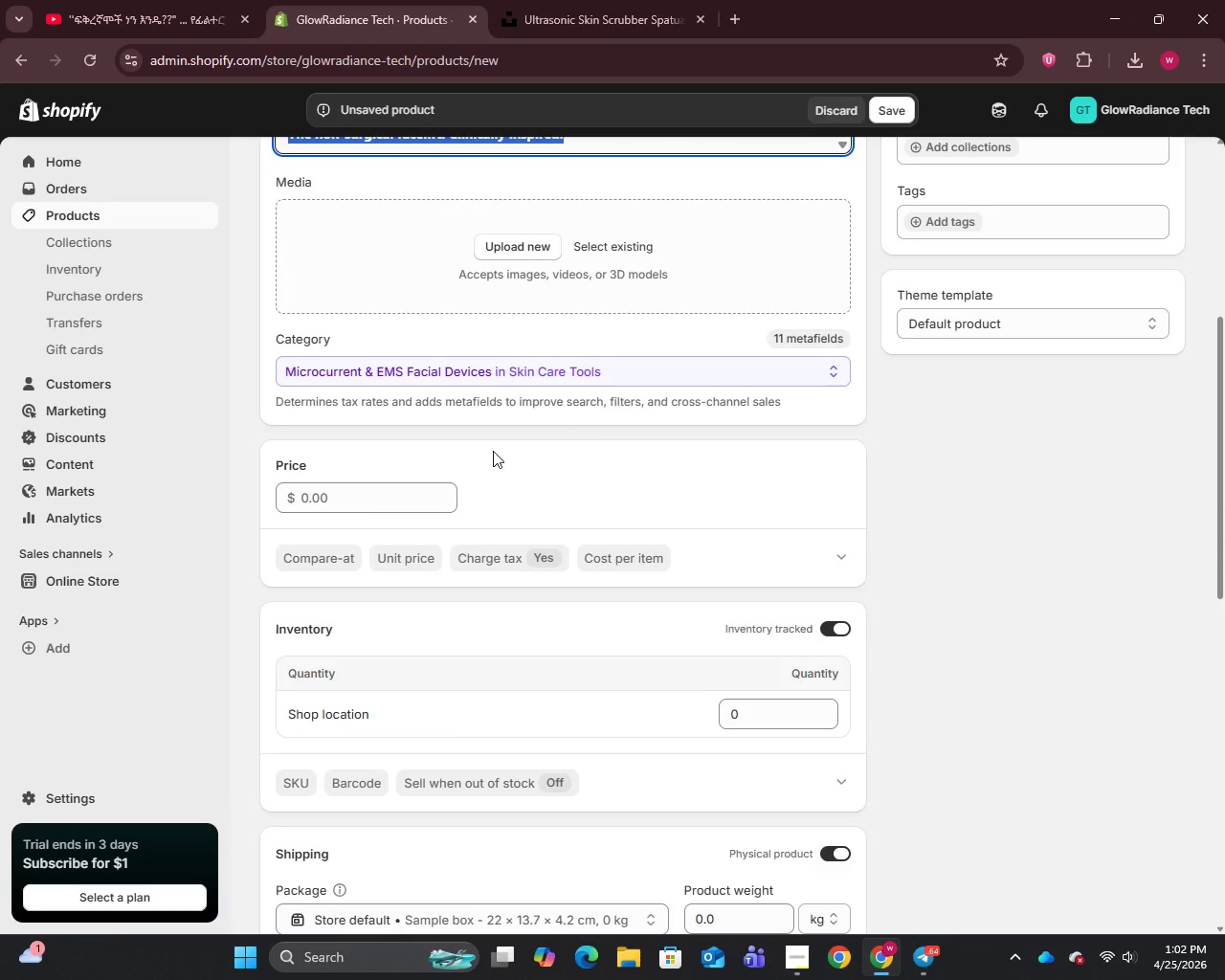 
wait(6.82)
 